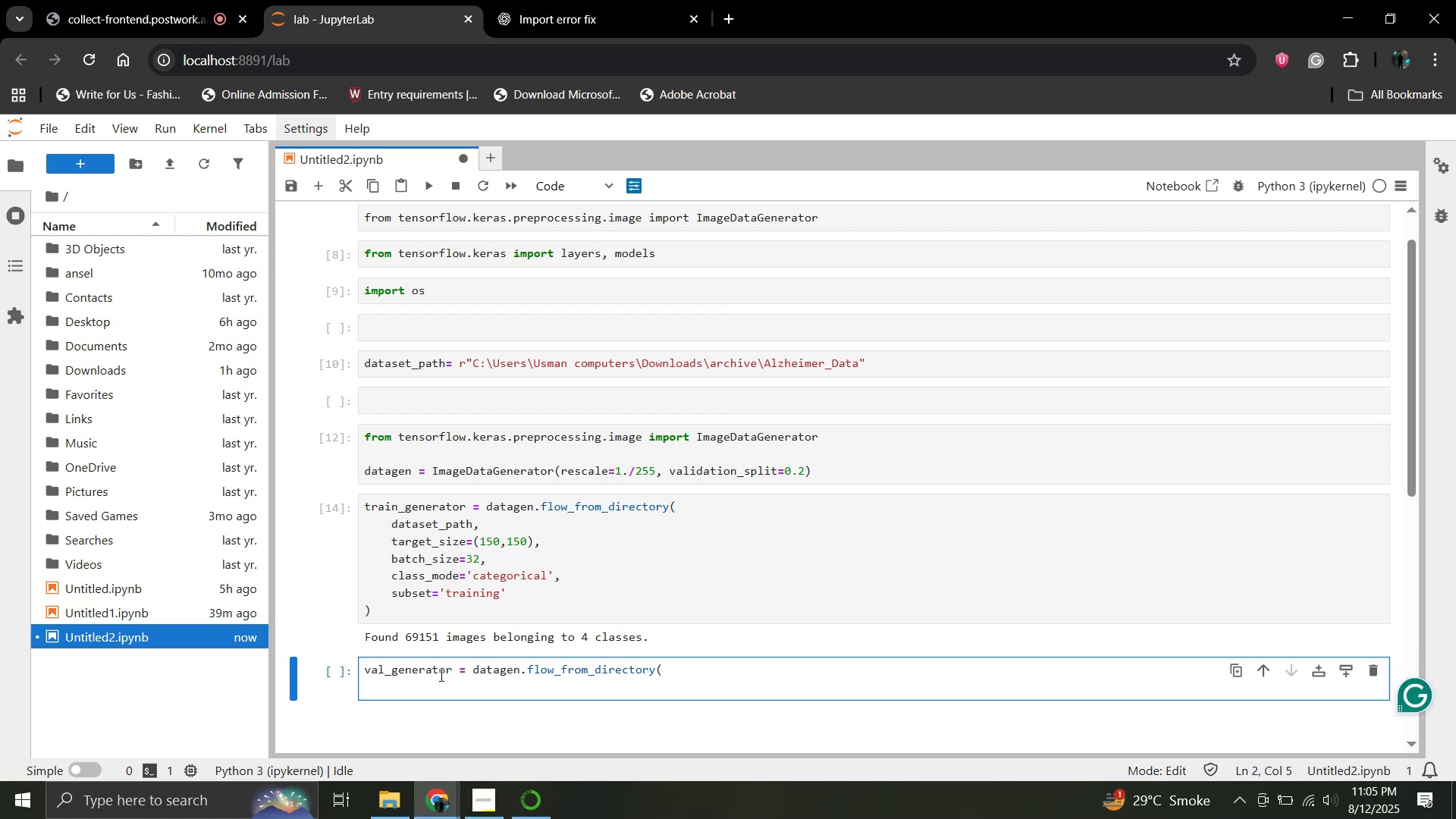 
left_click_drag(start_coordinate=[392, 522], to_coordinate=[507, 593])
 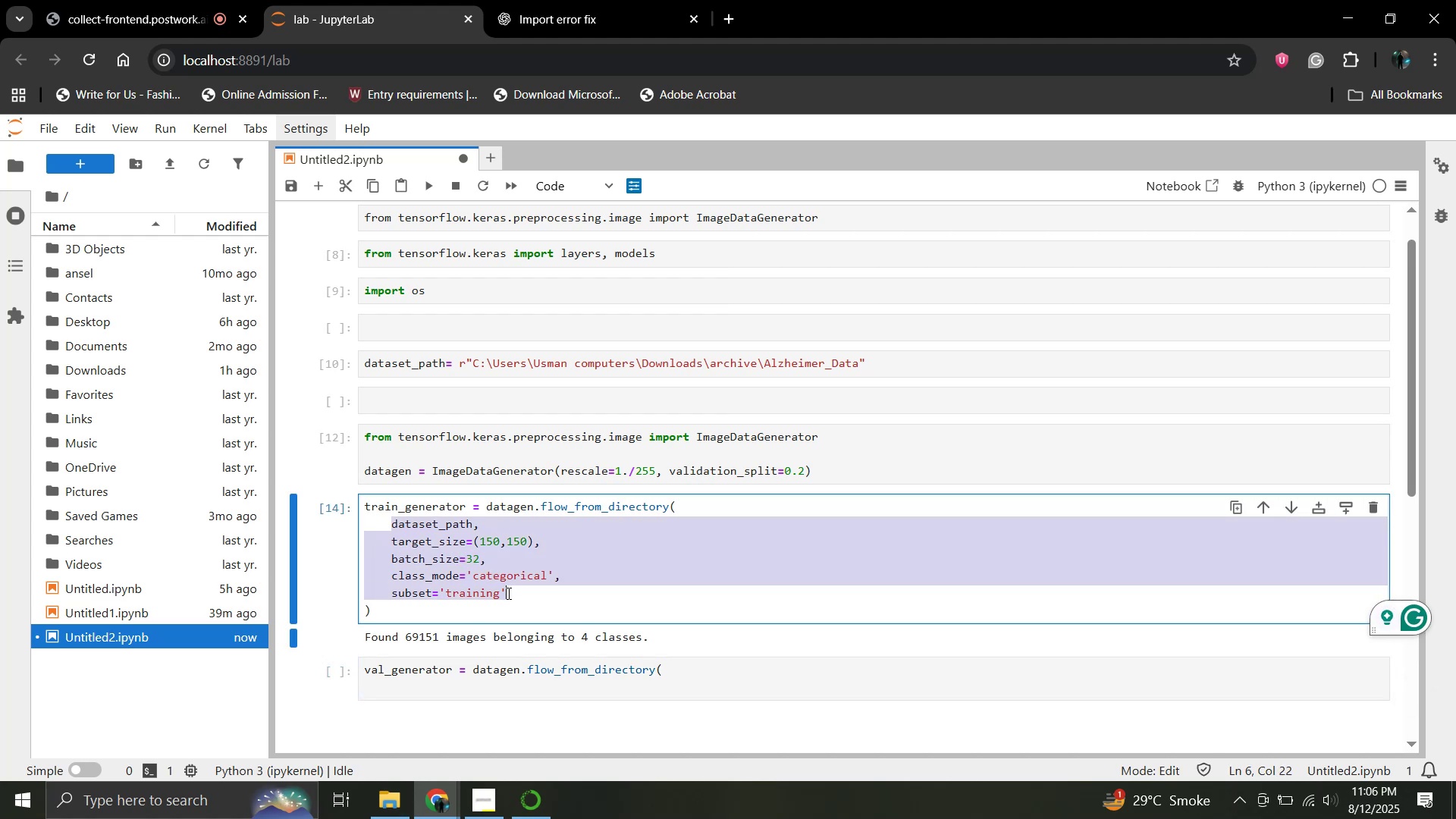 
key(Control+C)
 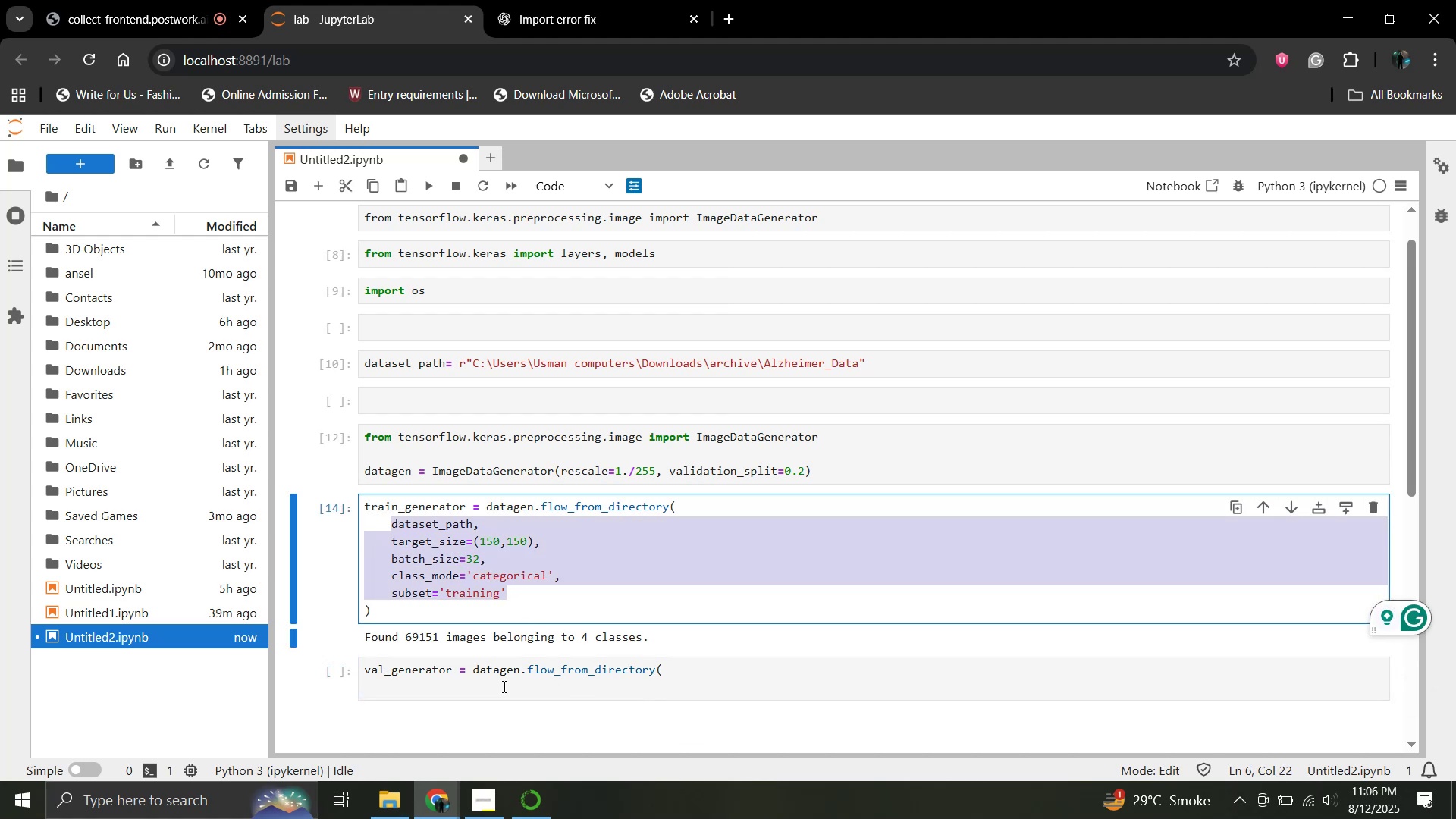 
left_click([450, 689])
 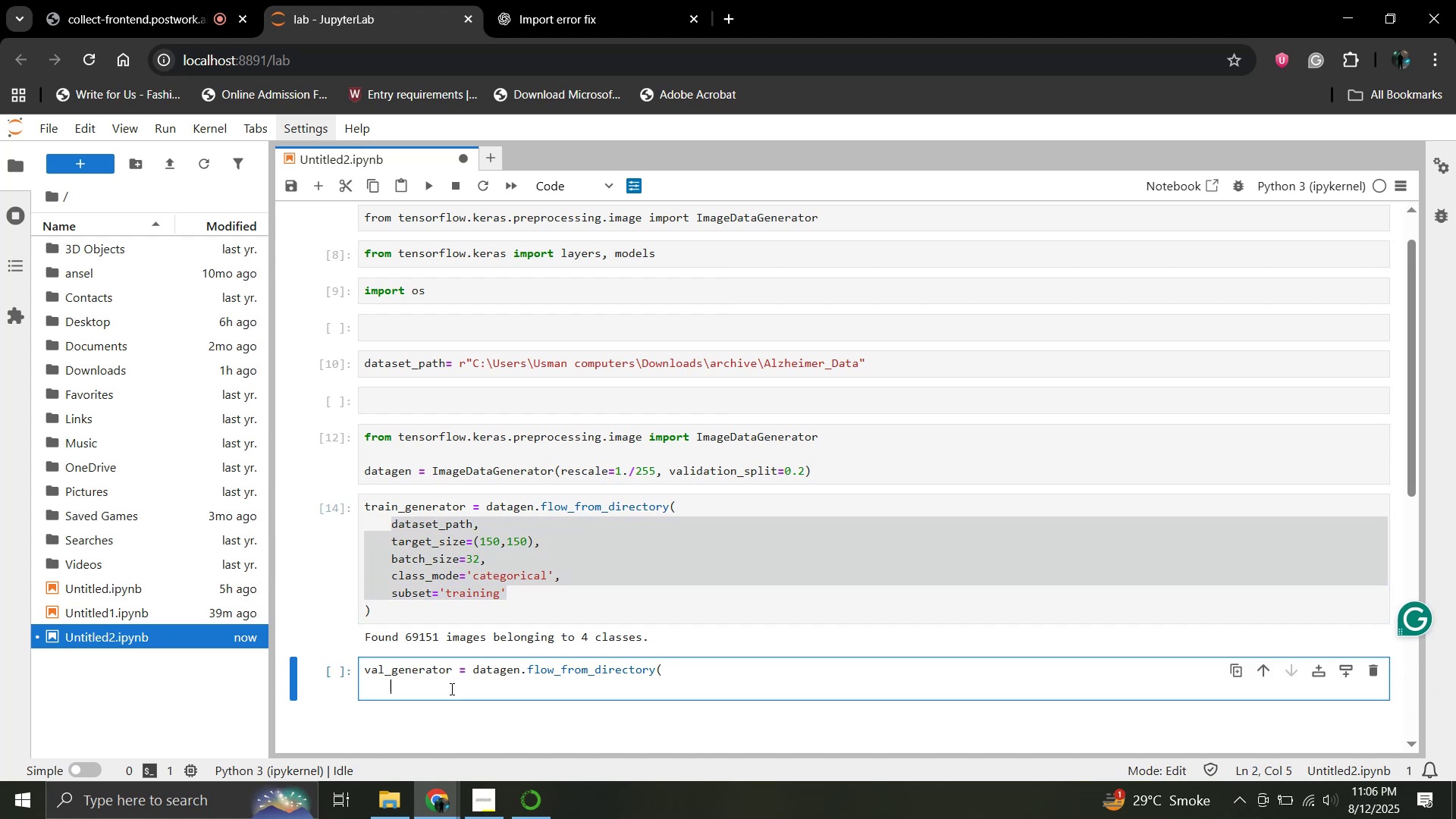 
key(Control+V)
 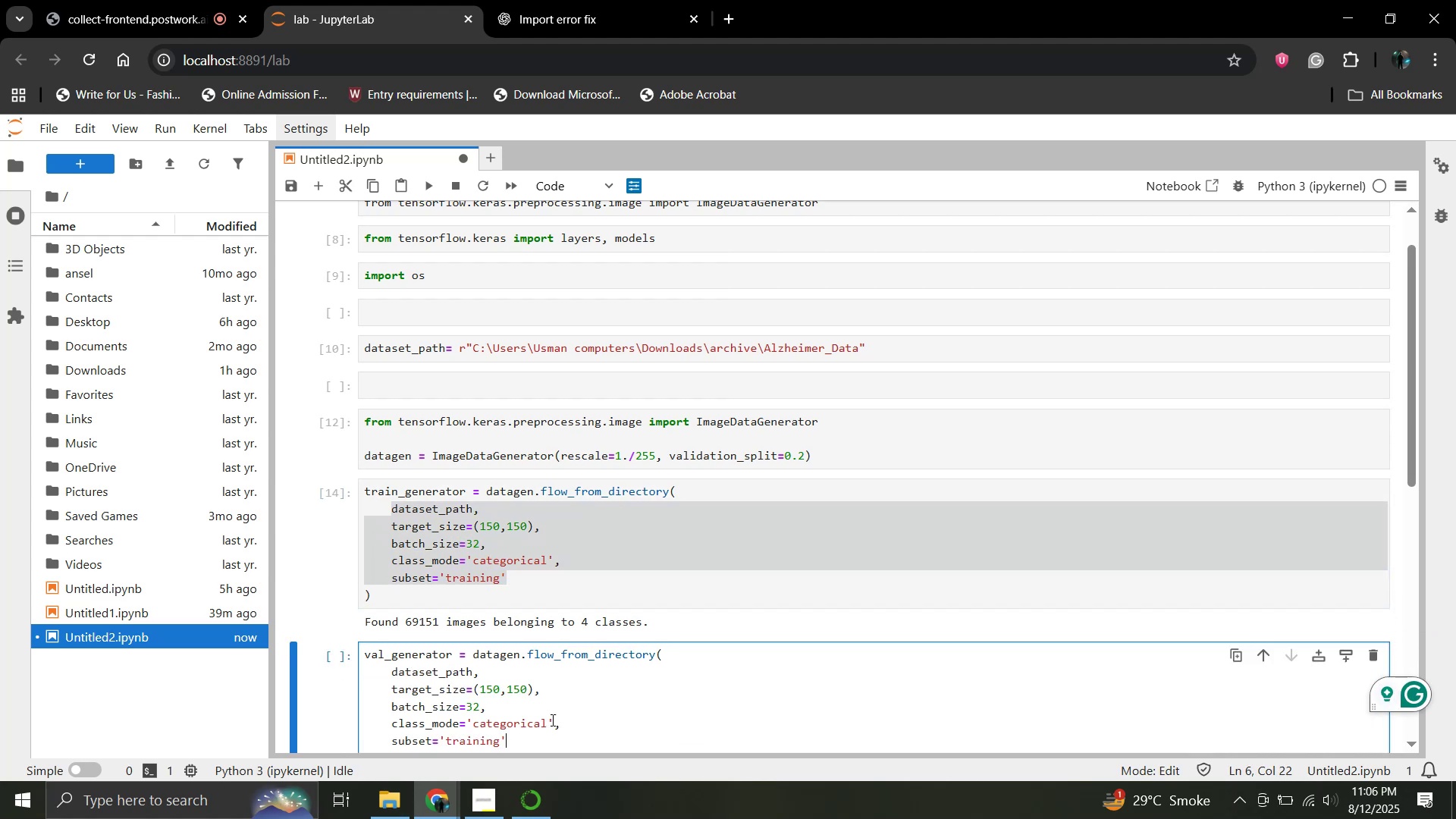 
scroll: coordinate [569, 686], scroll_direction: down, amount: 3.0
 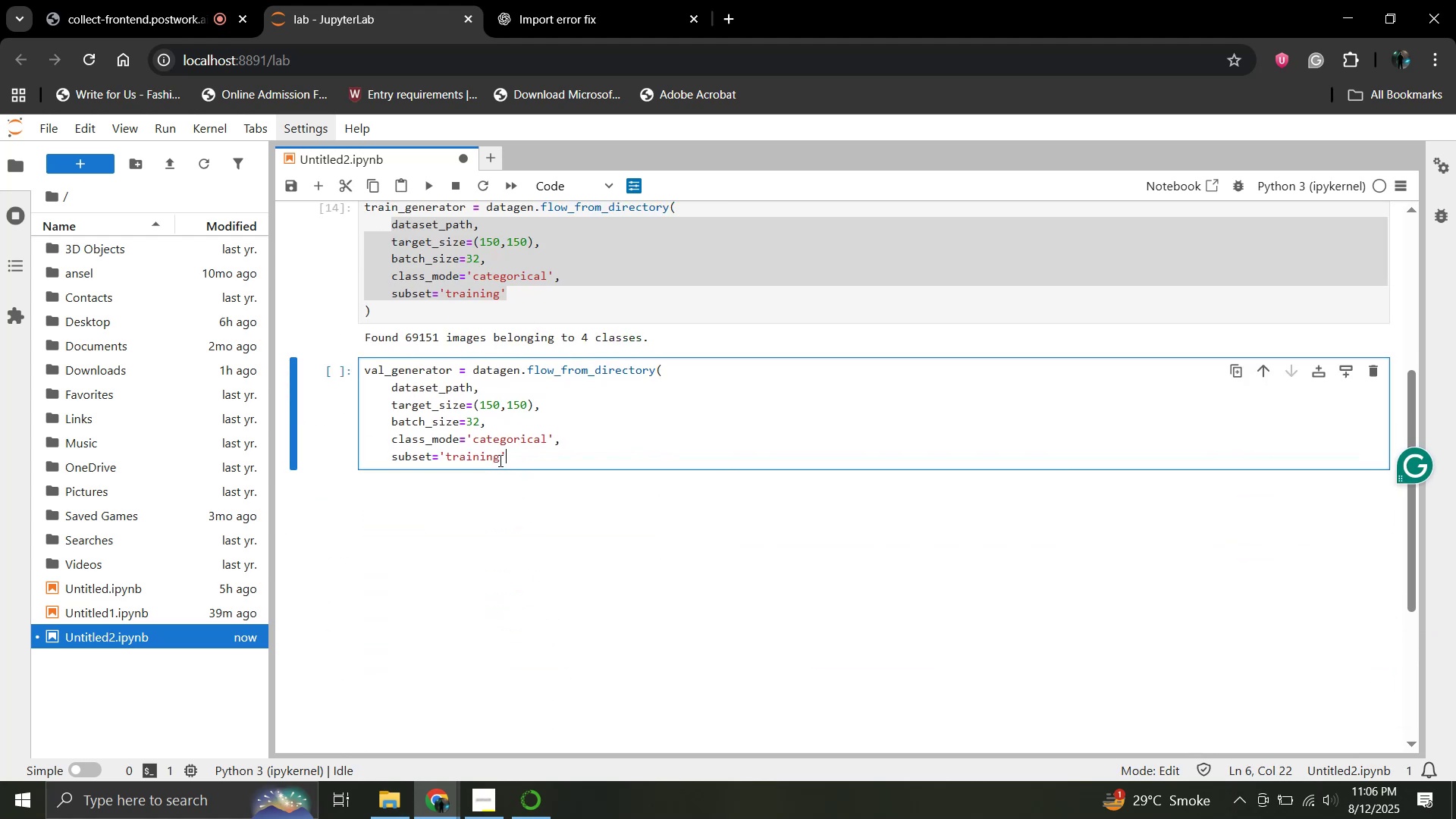 
left_click_drag(start_coordinate=[507, 457], to_coordinate=[445, 459])
 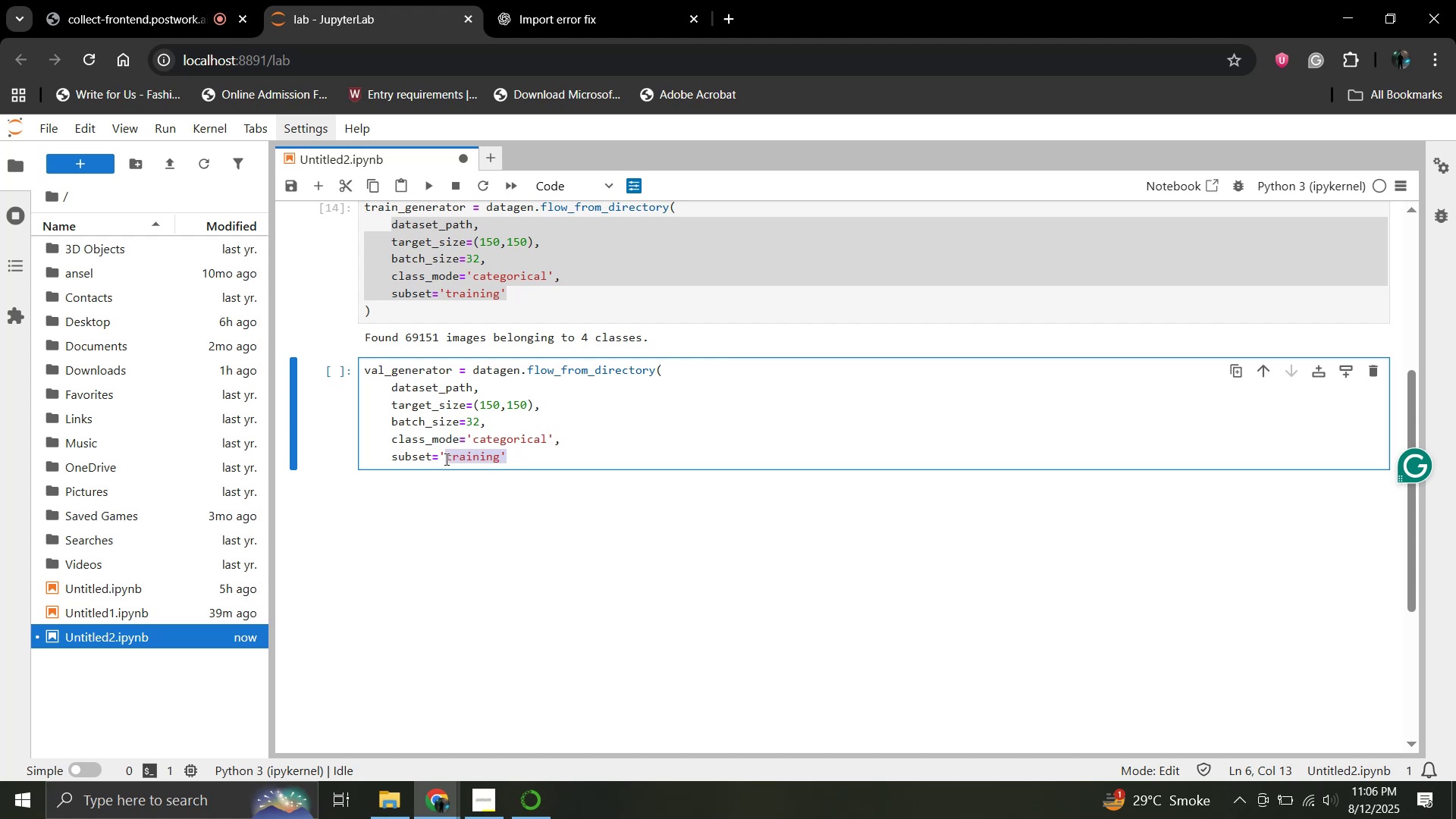 
key(Backspace)
type(validation')
 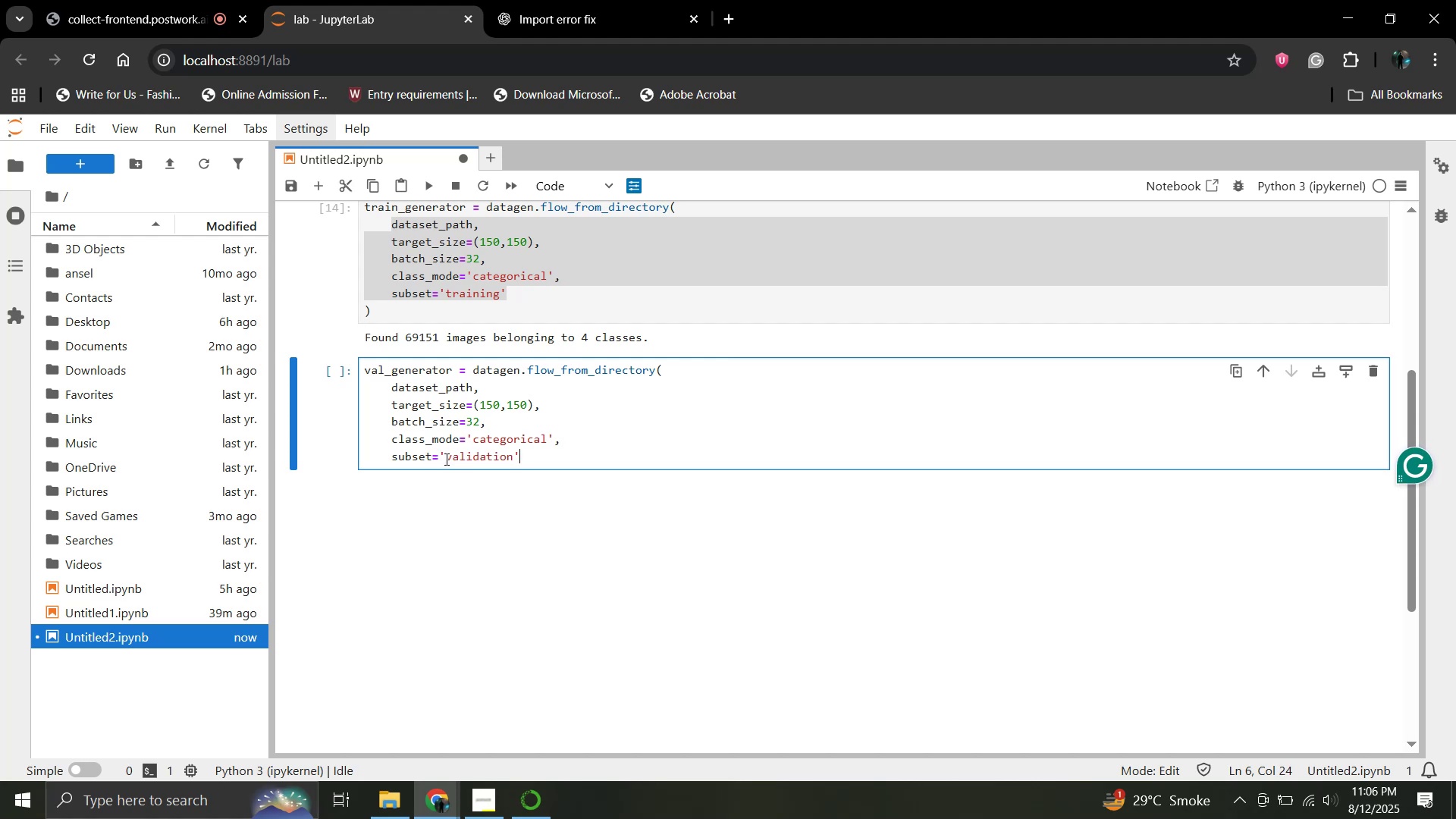 
hold_key(key=ShiftRight, duration=0.65)
 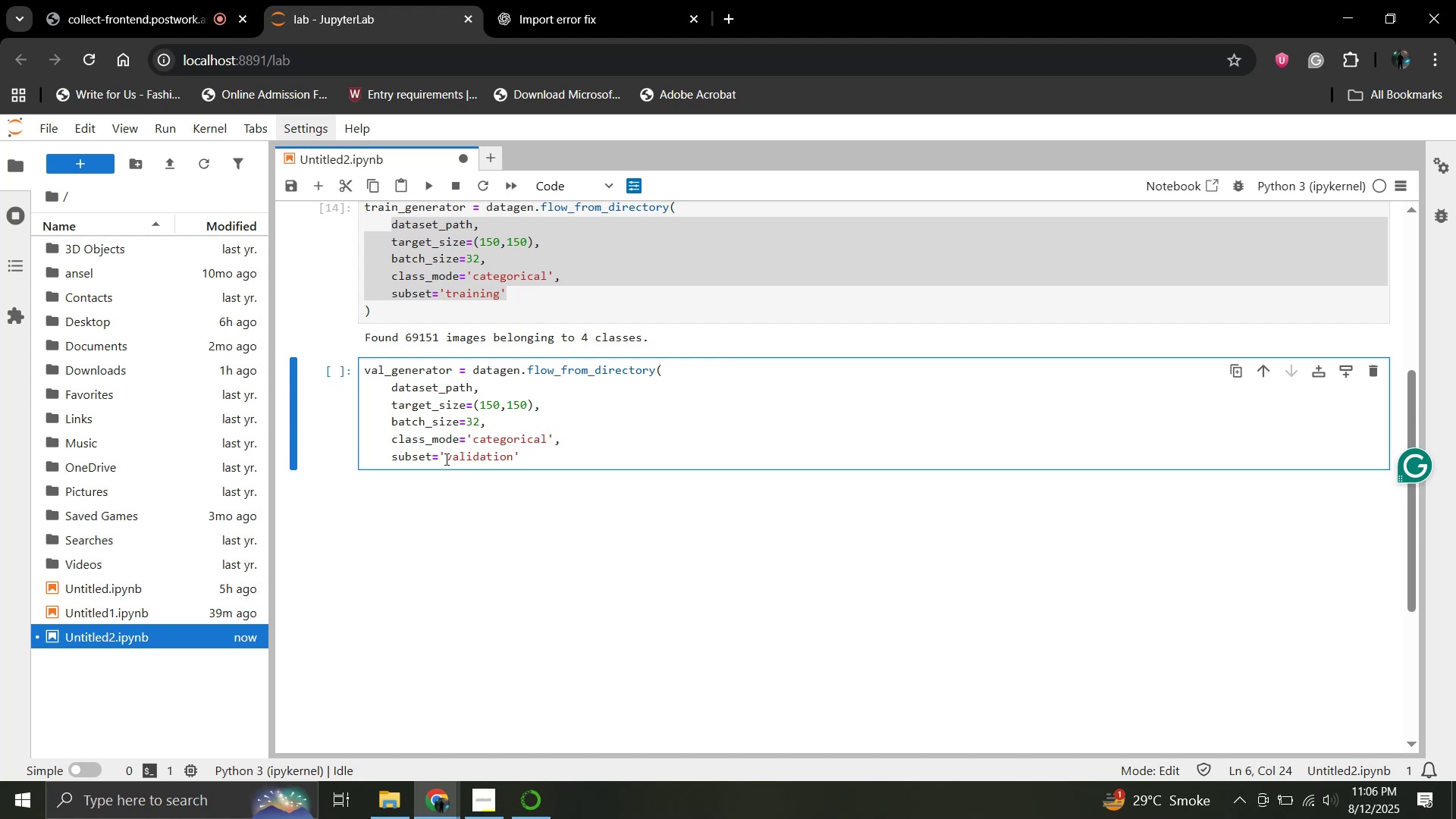 
key(Enter)
 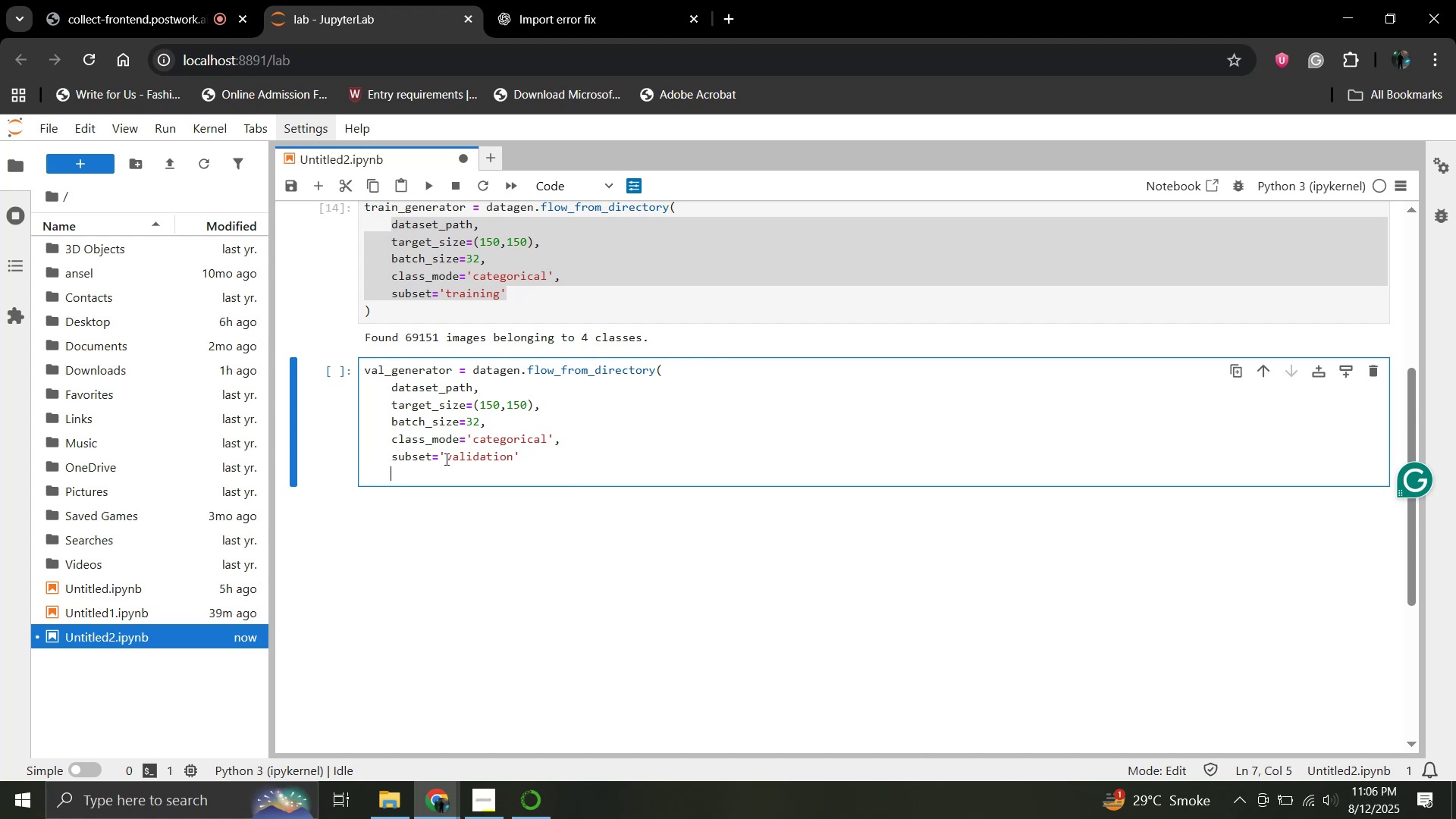 
key(Shift+0)
 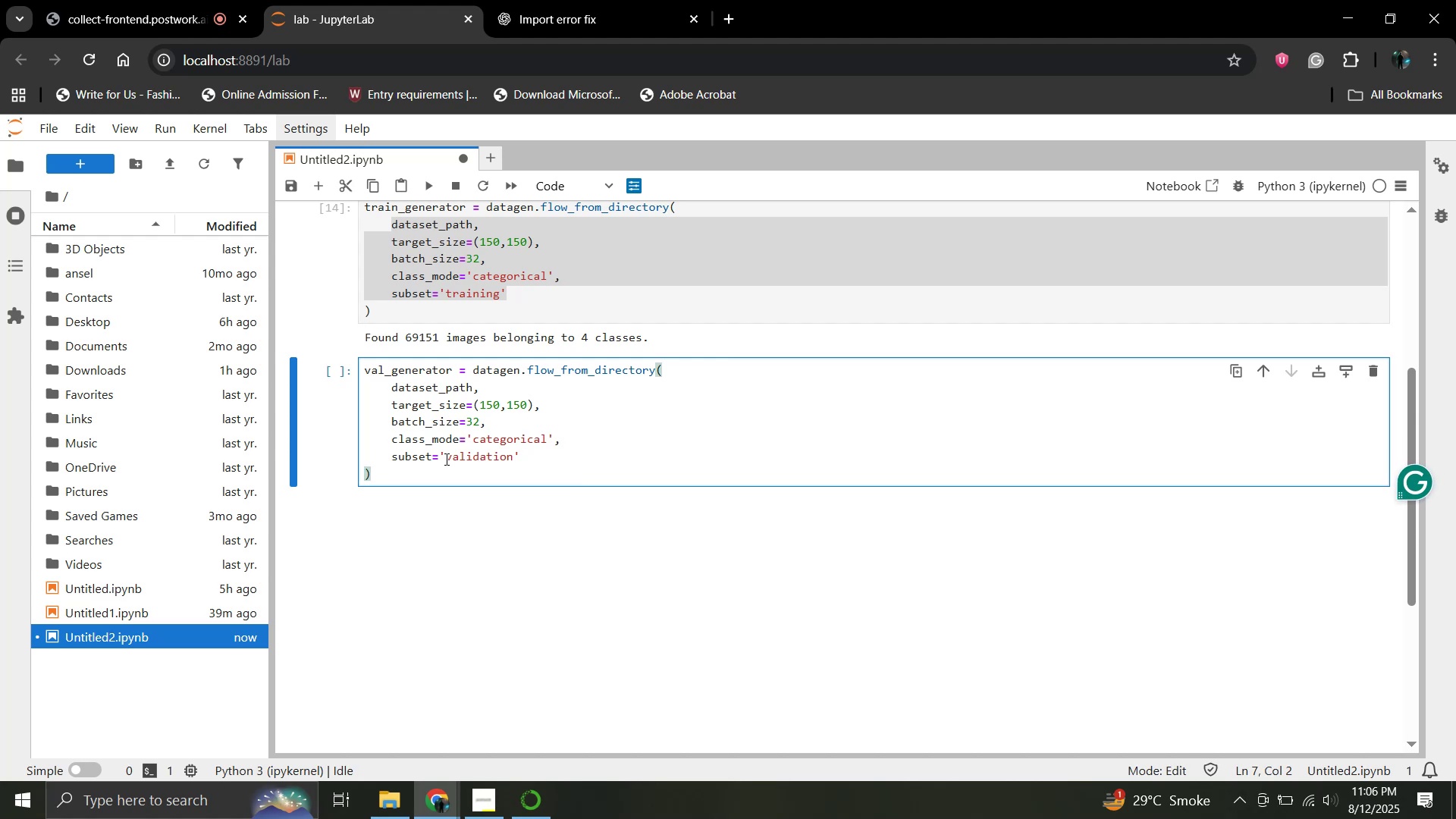 
key(Shift+Enter)
 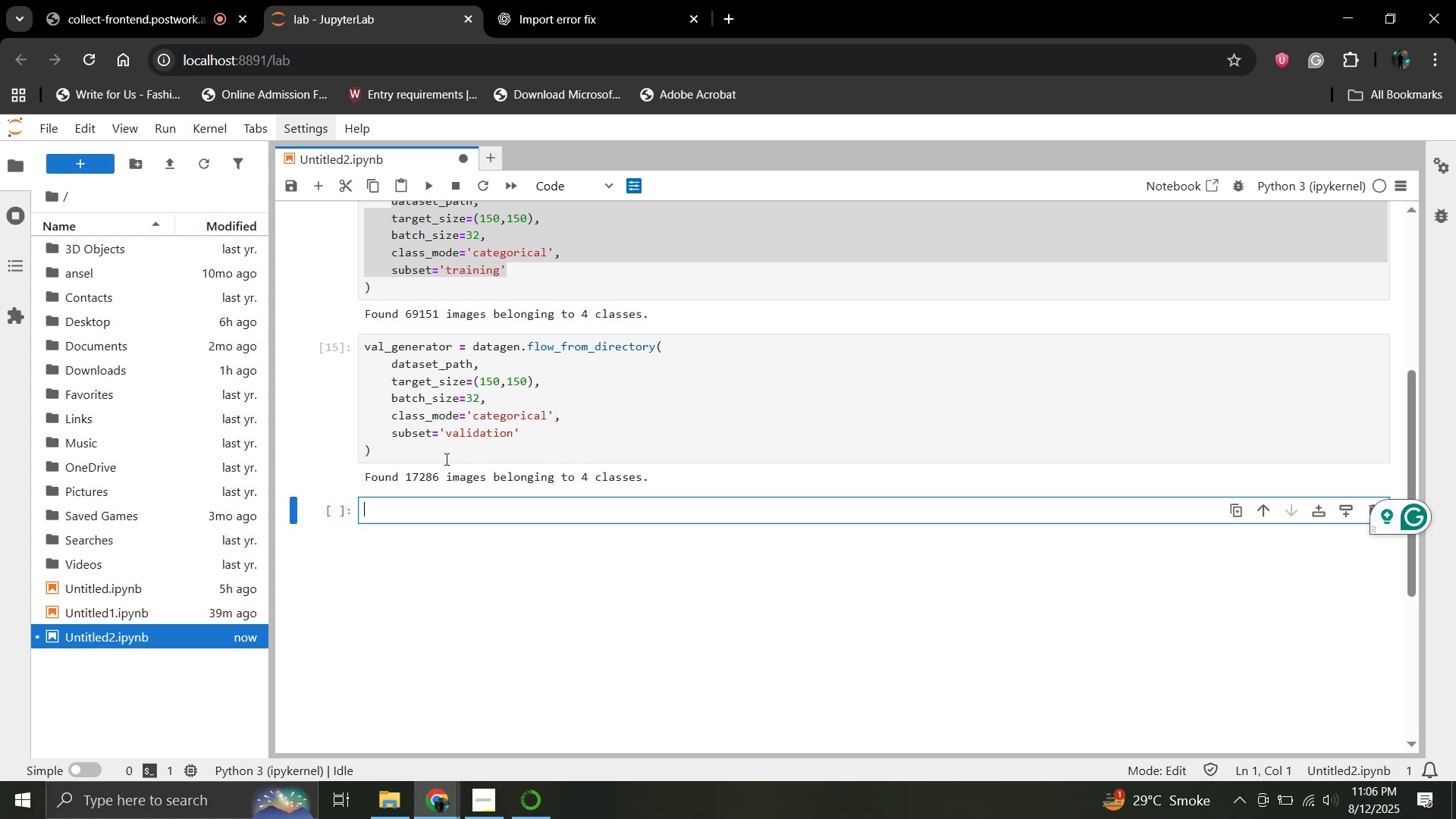 
wait(9.99)
 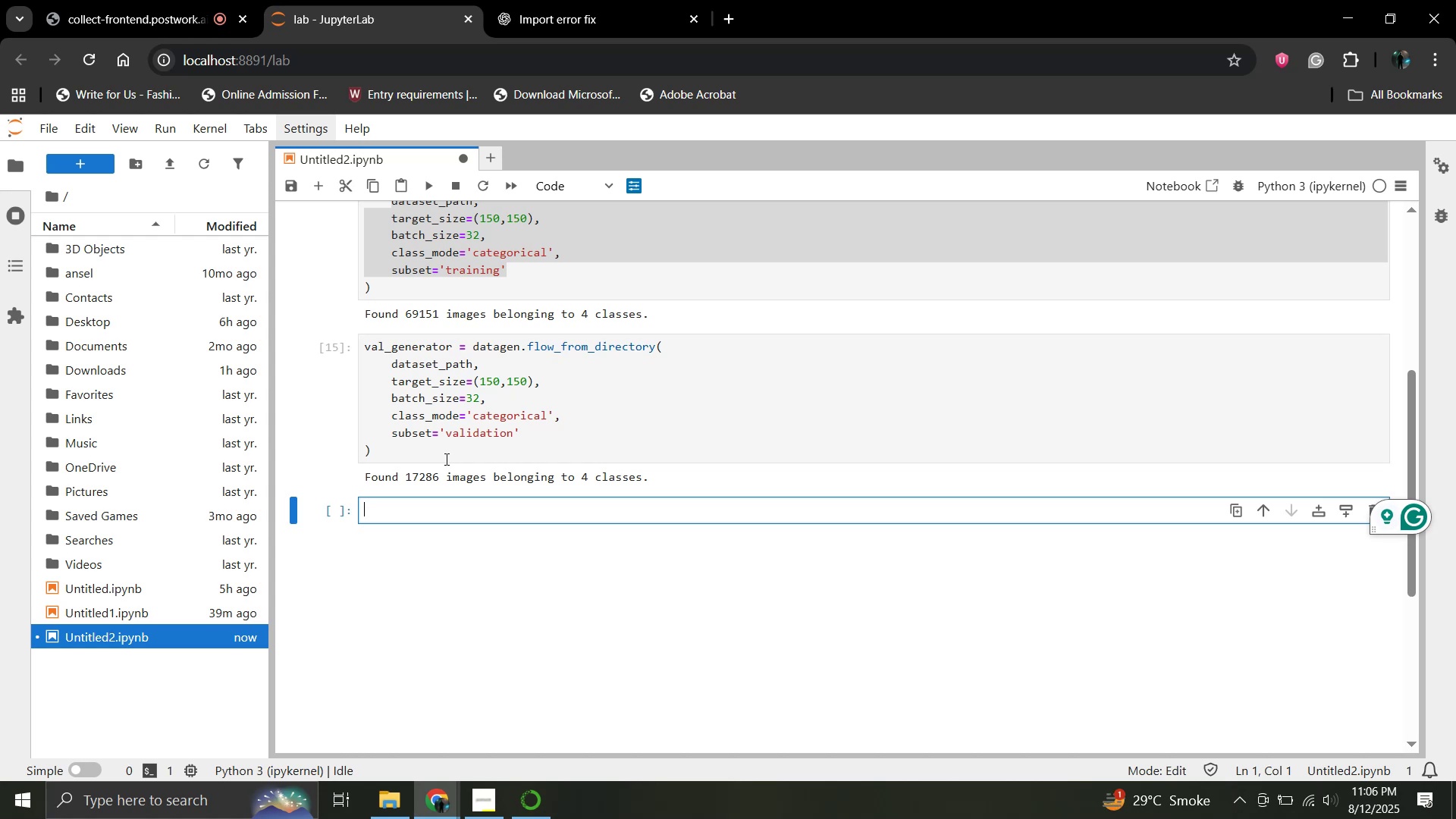 
scroll: coordinate [445, 459], scroll_direction: up, amount: 1.0
 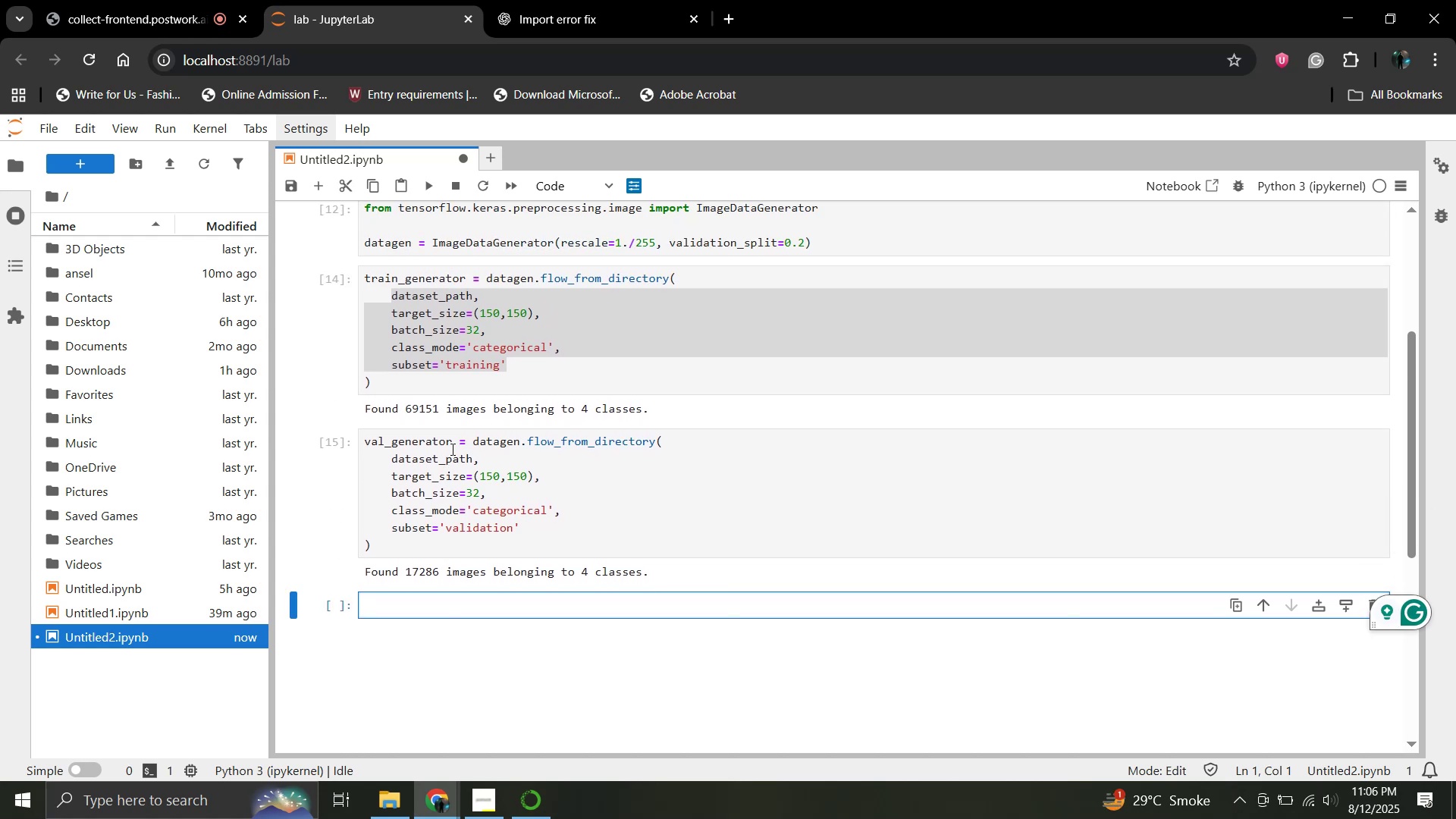 
left_click([551, 403])
 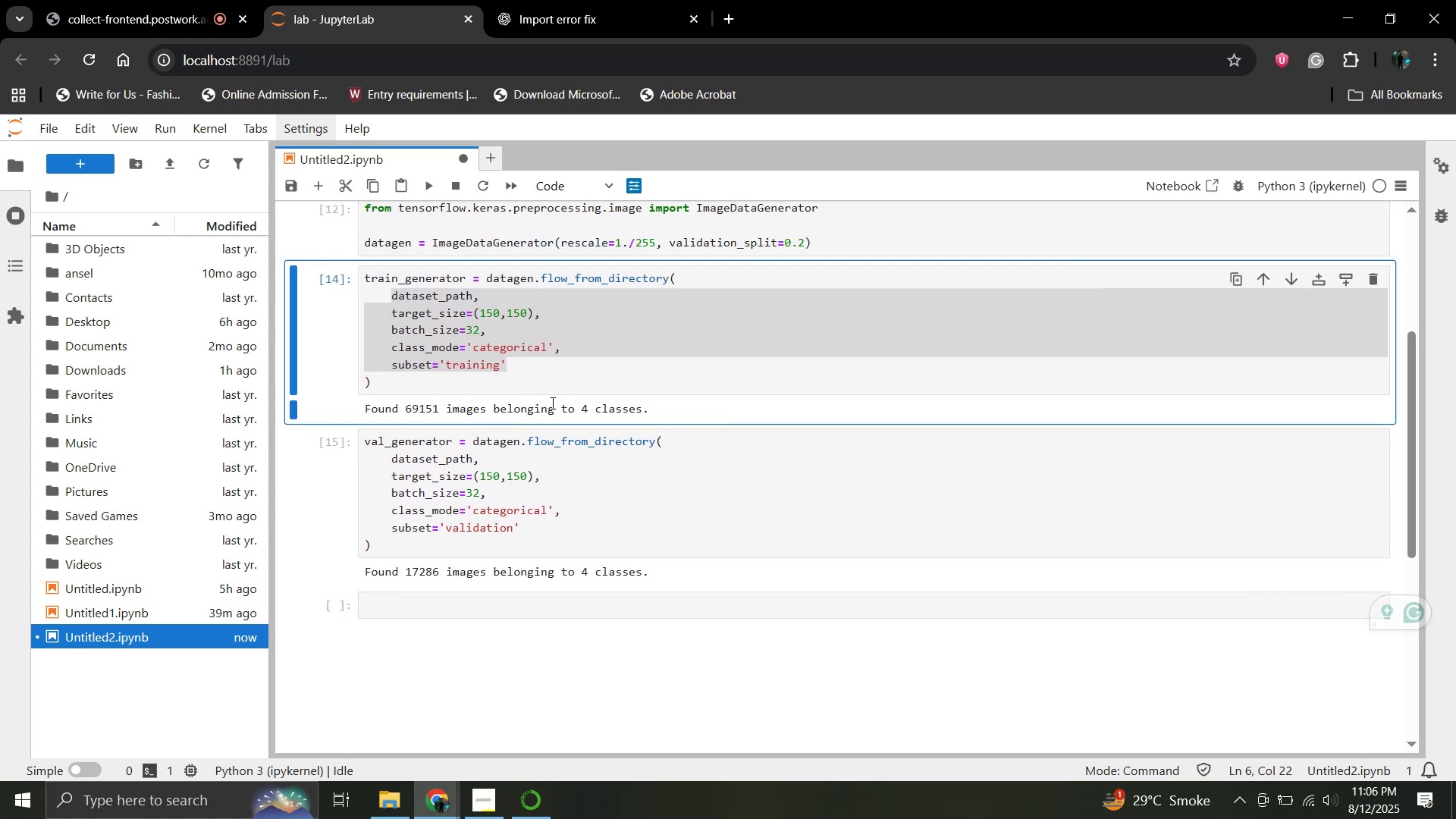 
left_click([551, 403])
 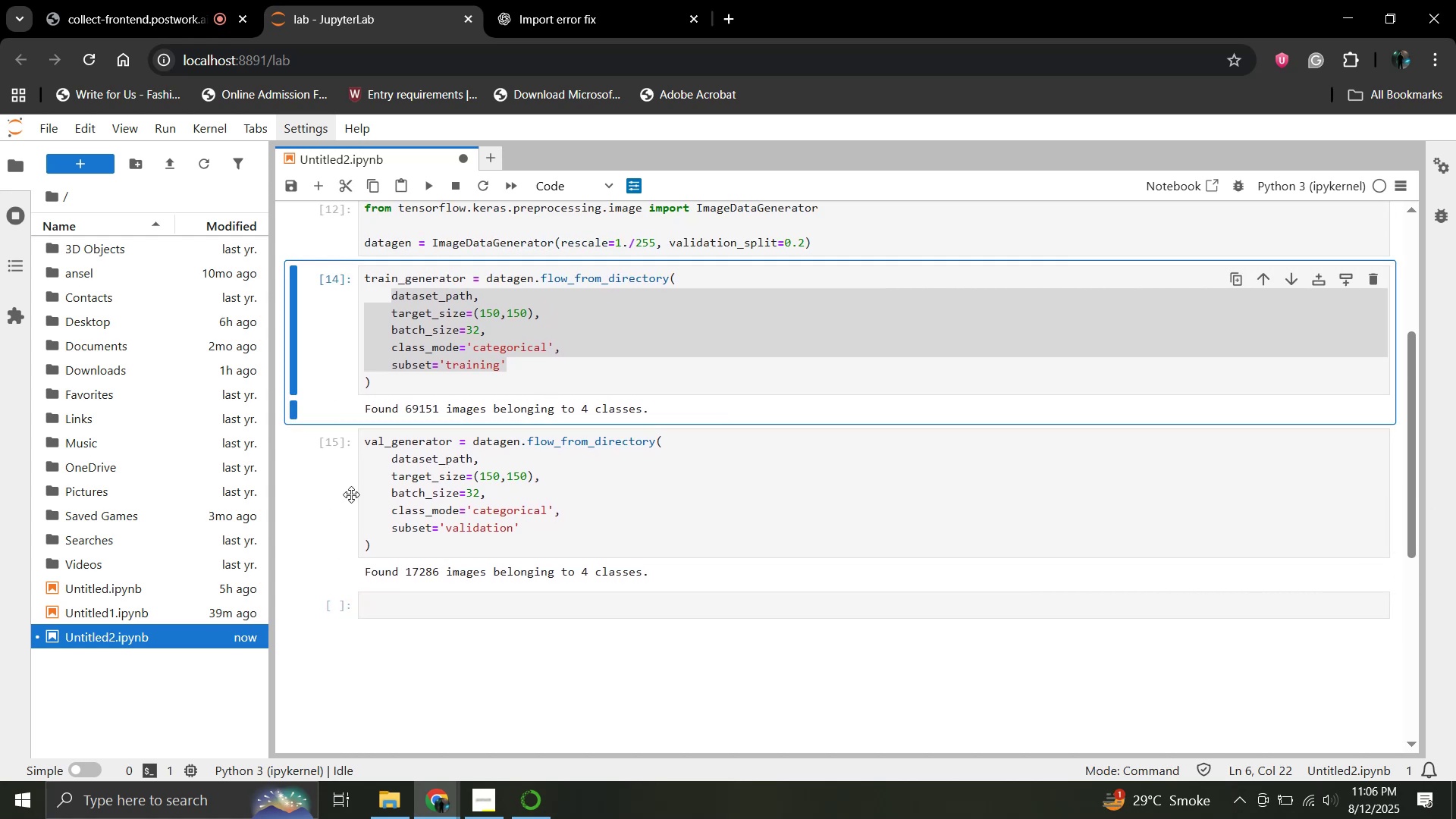 
left_click([349, 495])
 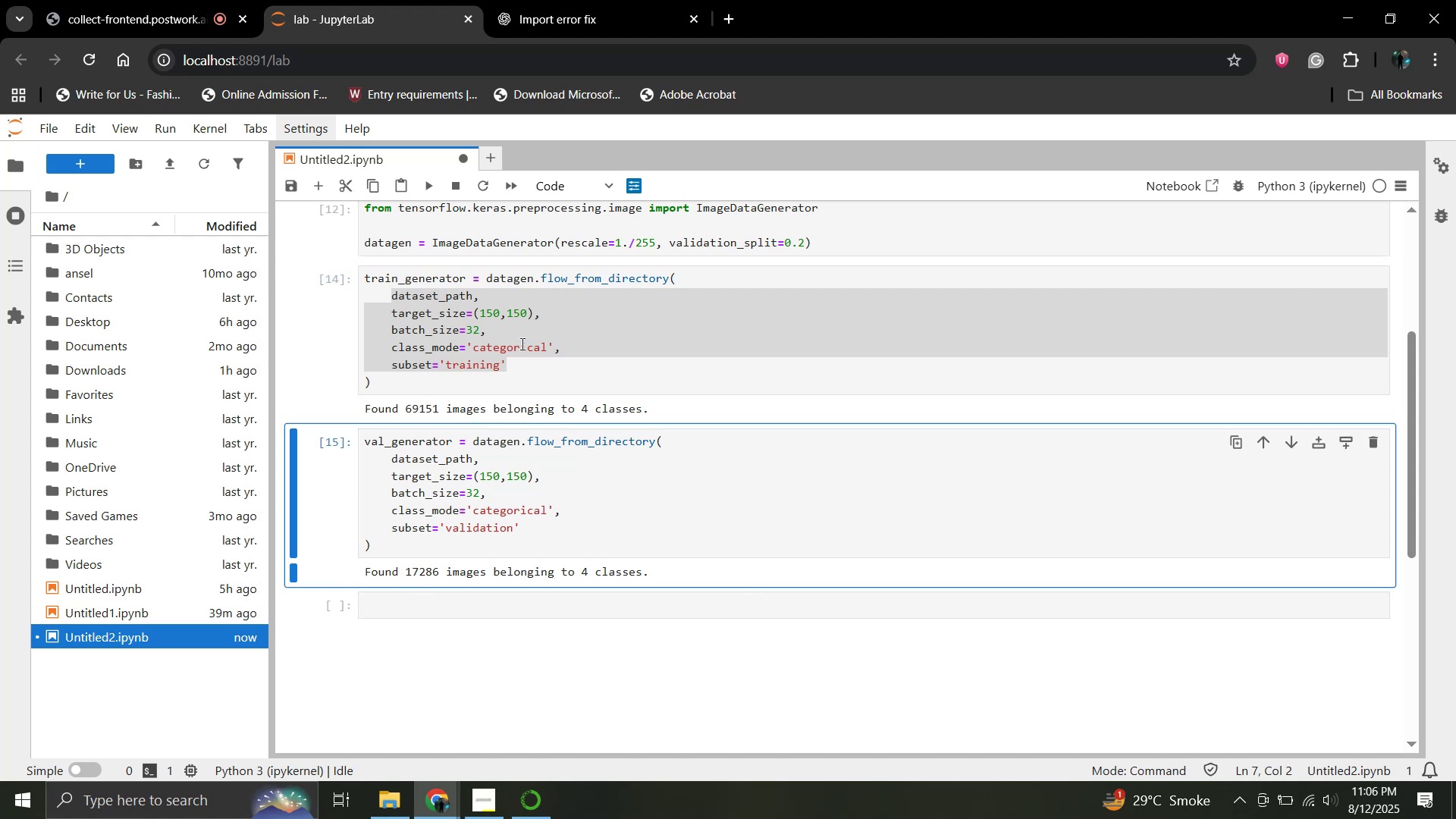 
left_click([521, 344])
 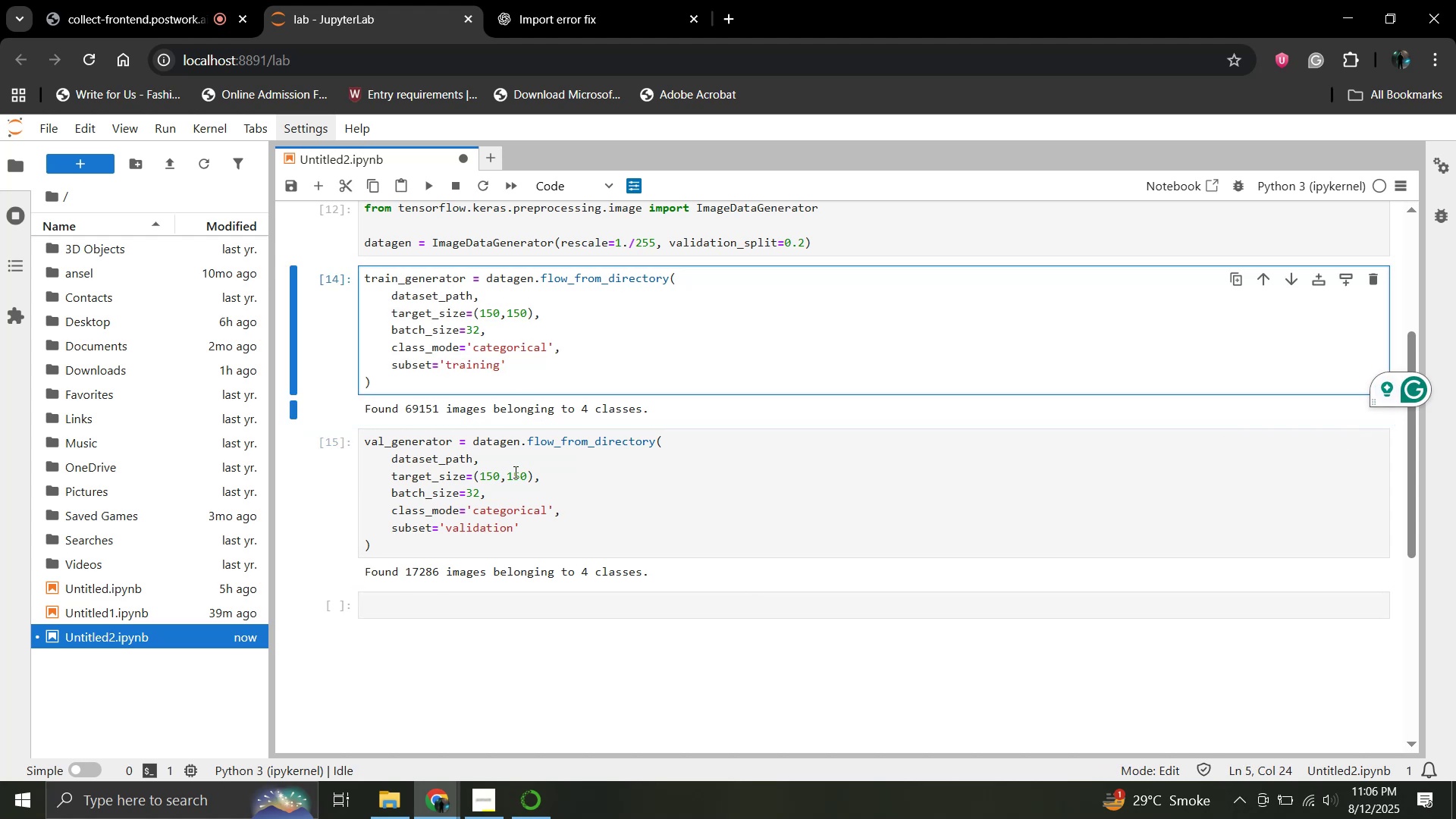 
left_click([514, 481])
 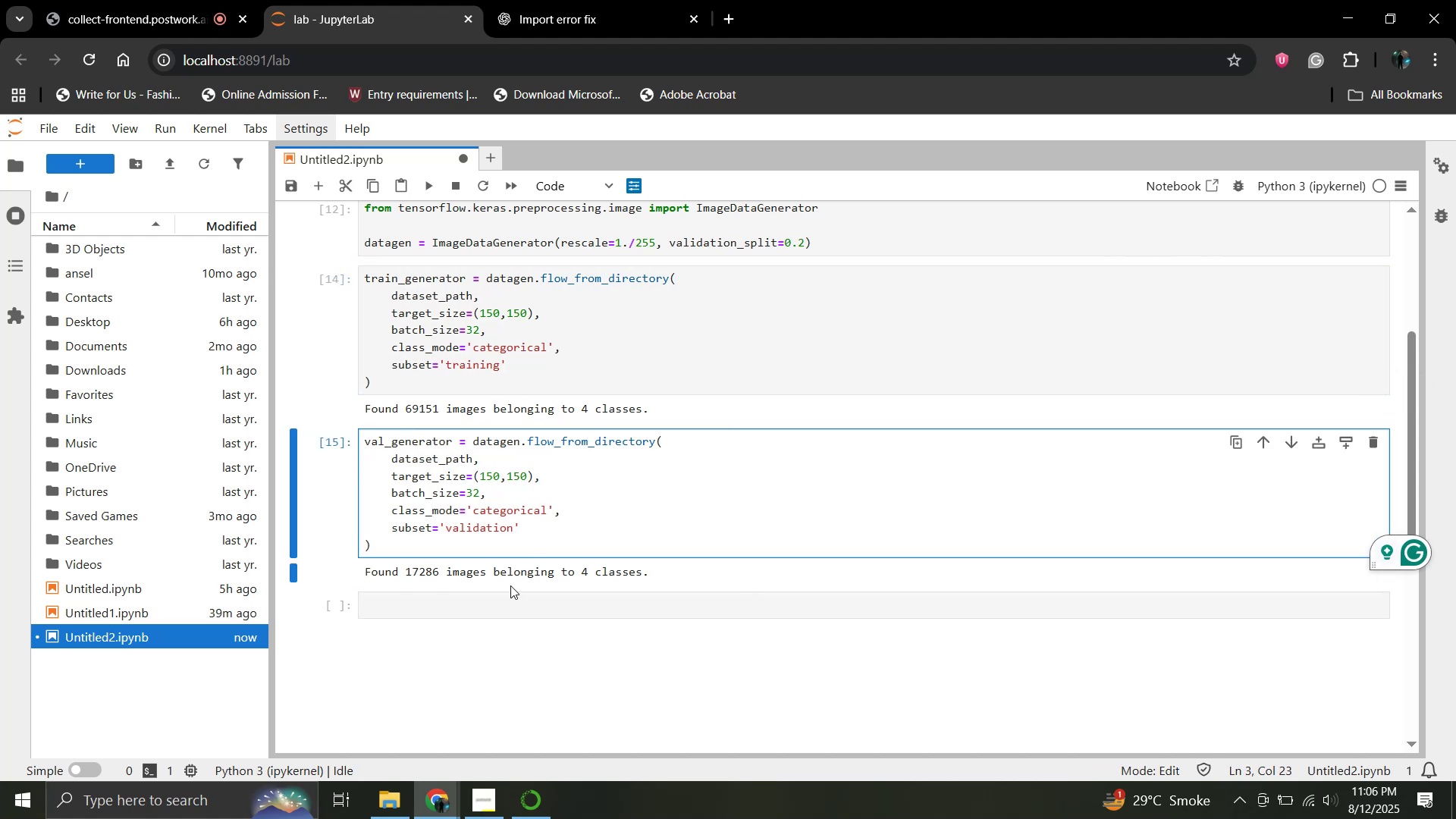 
left_click([497, 598])
 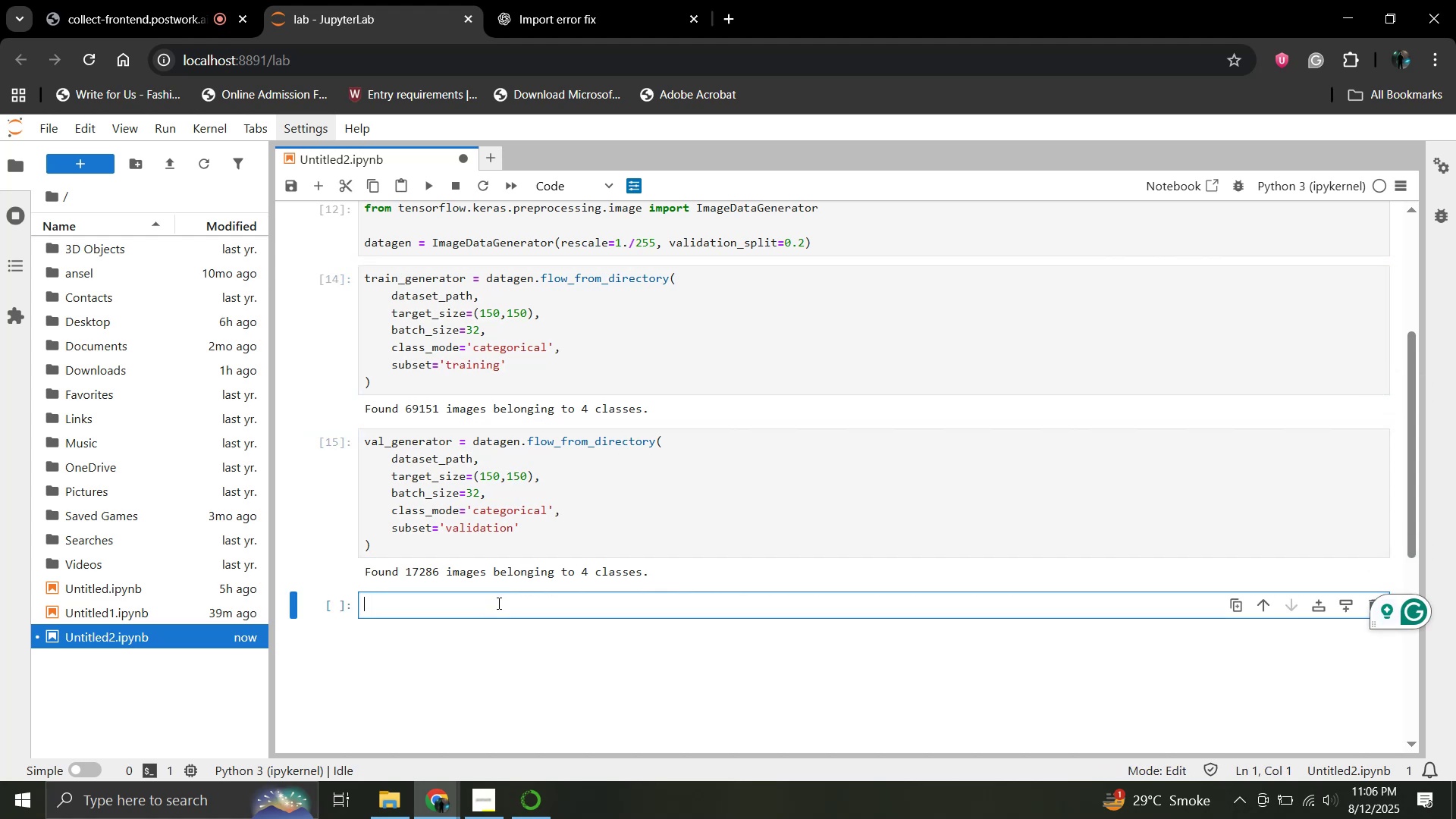 
type(model _)
key(Backspace)
type(+)
key(Backspace)
type(= models.Sequential))
key(Backspace)
type(()
 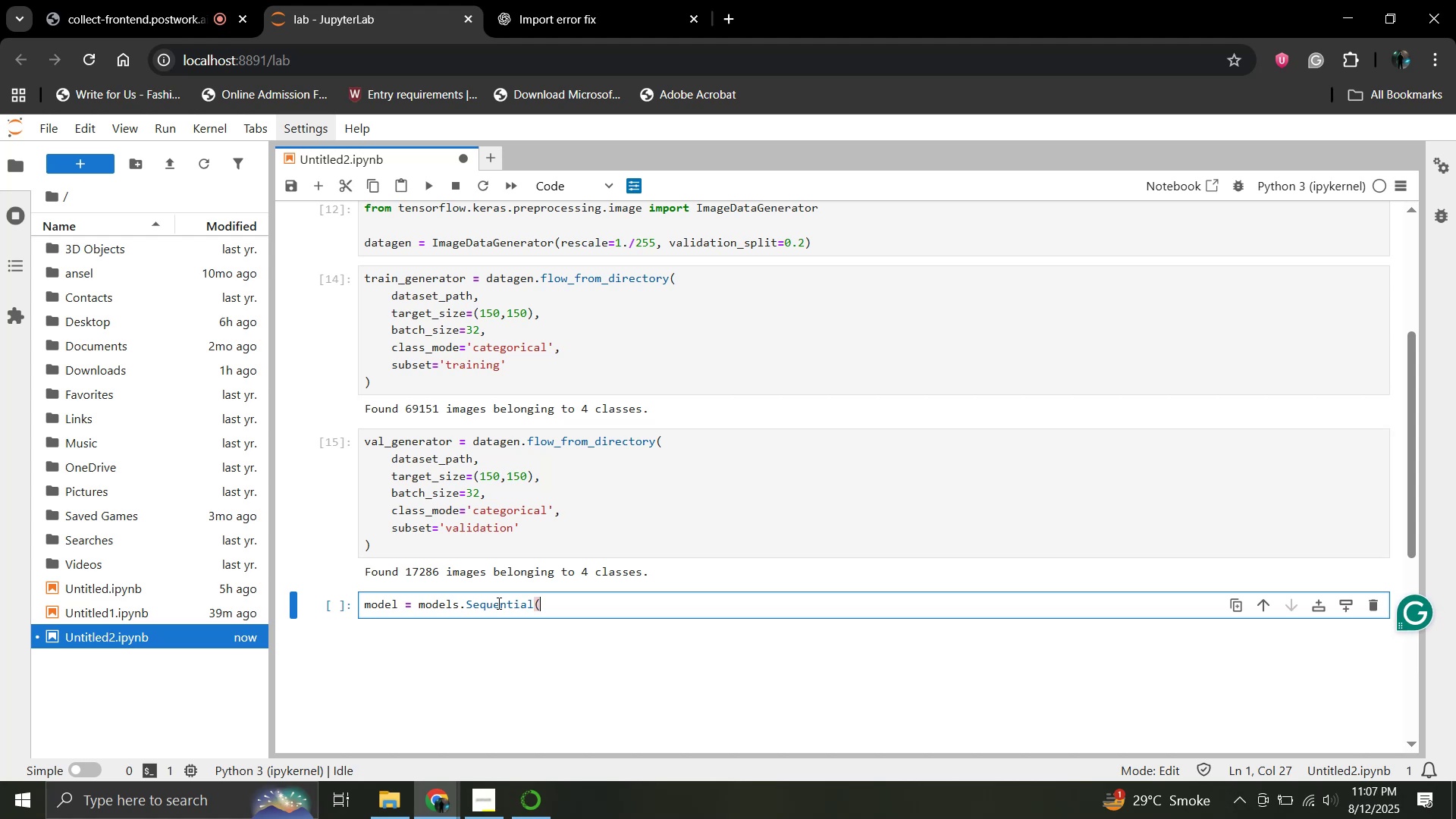 
key(Shift+BracketLeft)
 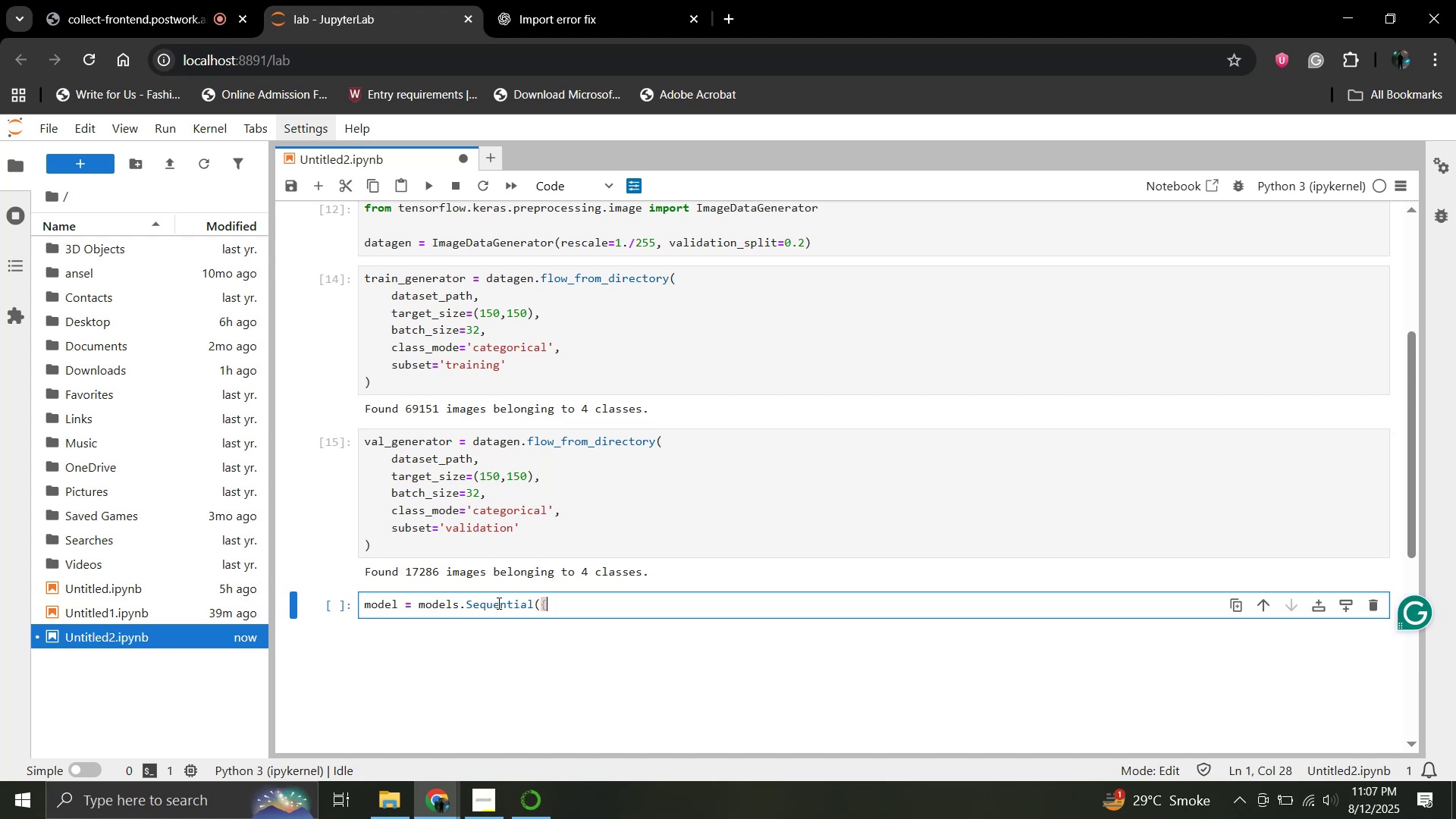 
key(Backspace)
 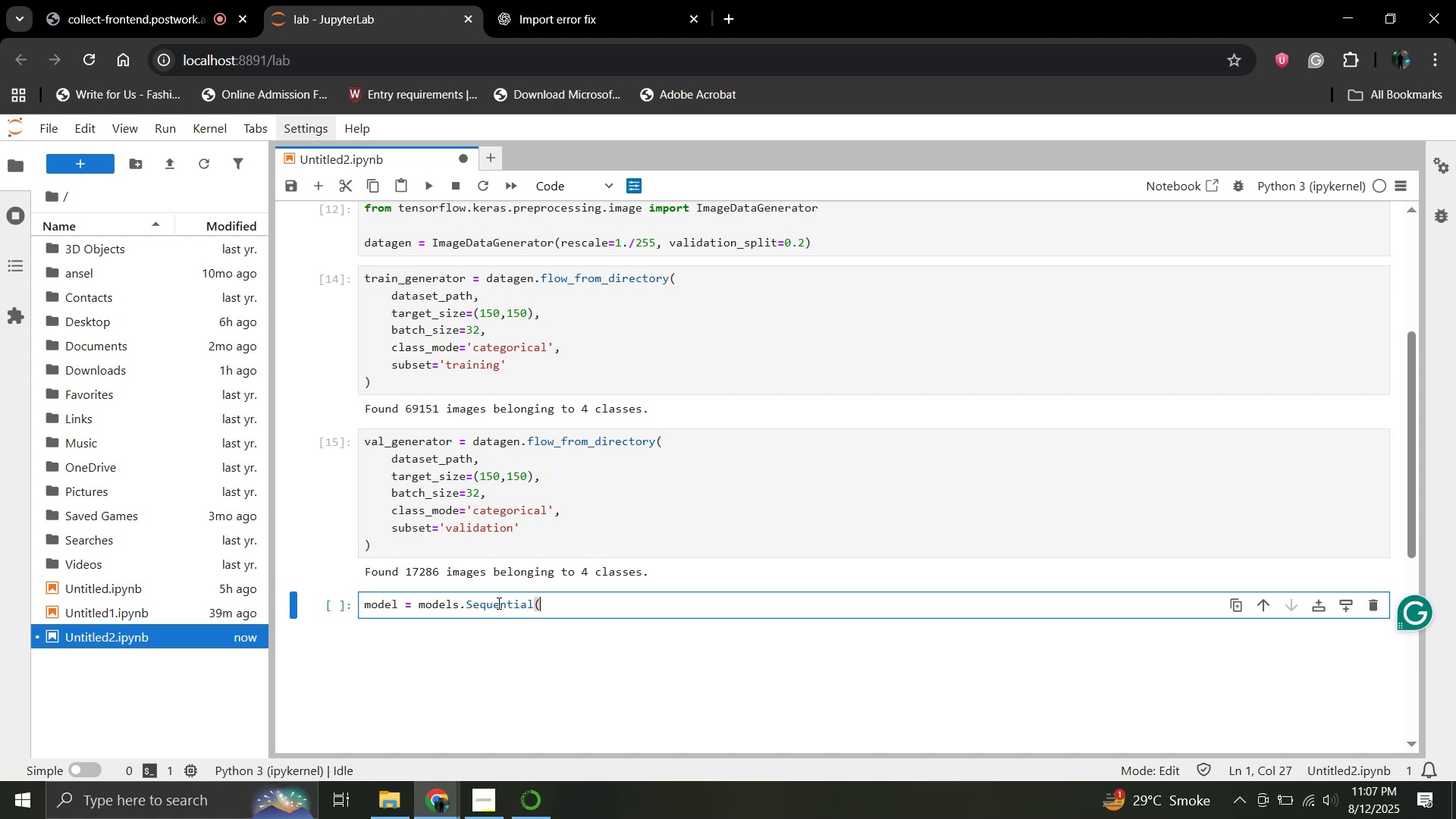 
key(BracketLeft)
 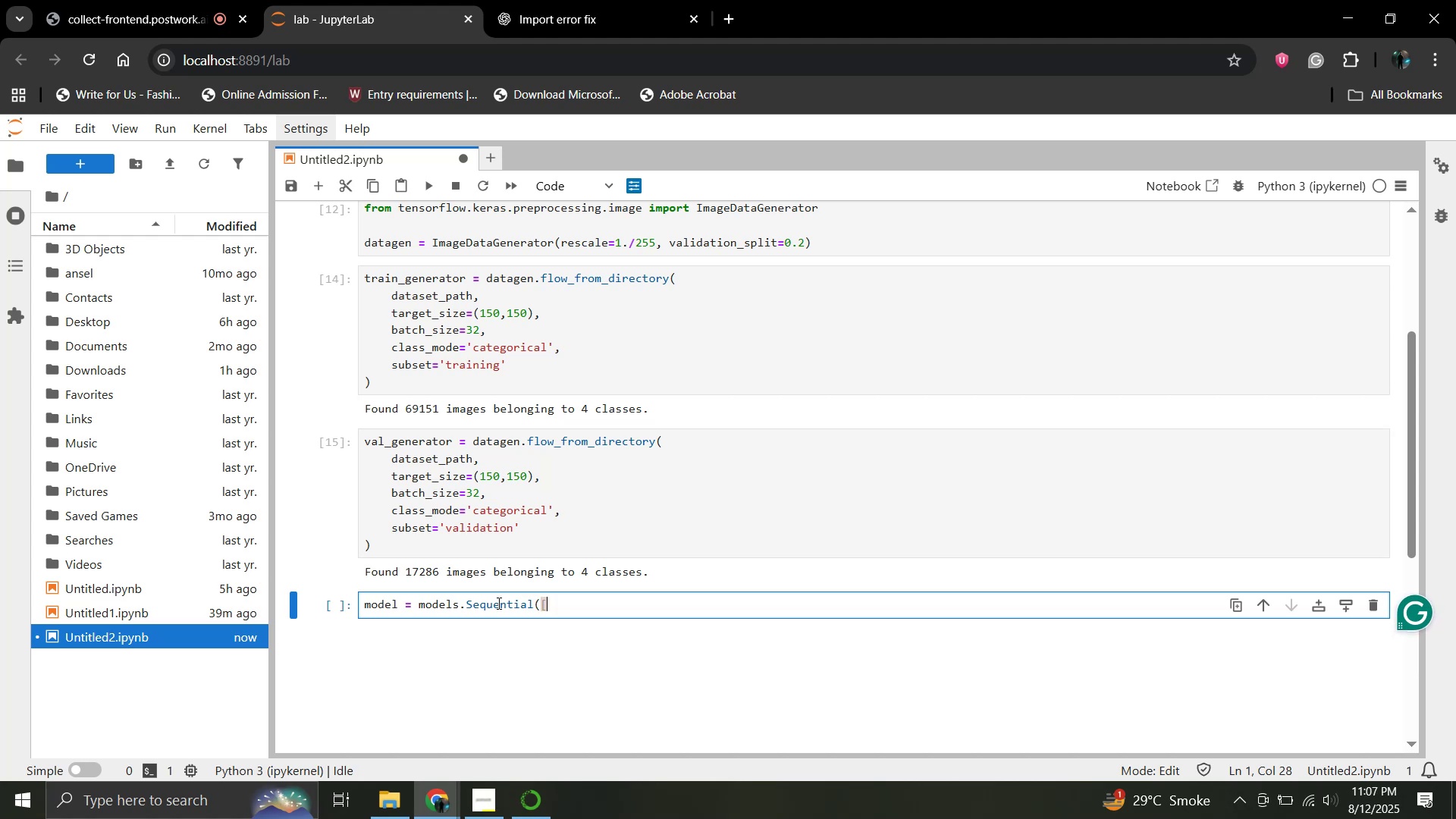 
key(Enter)
 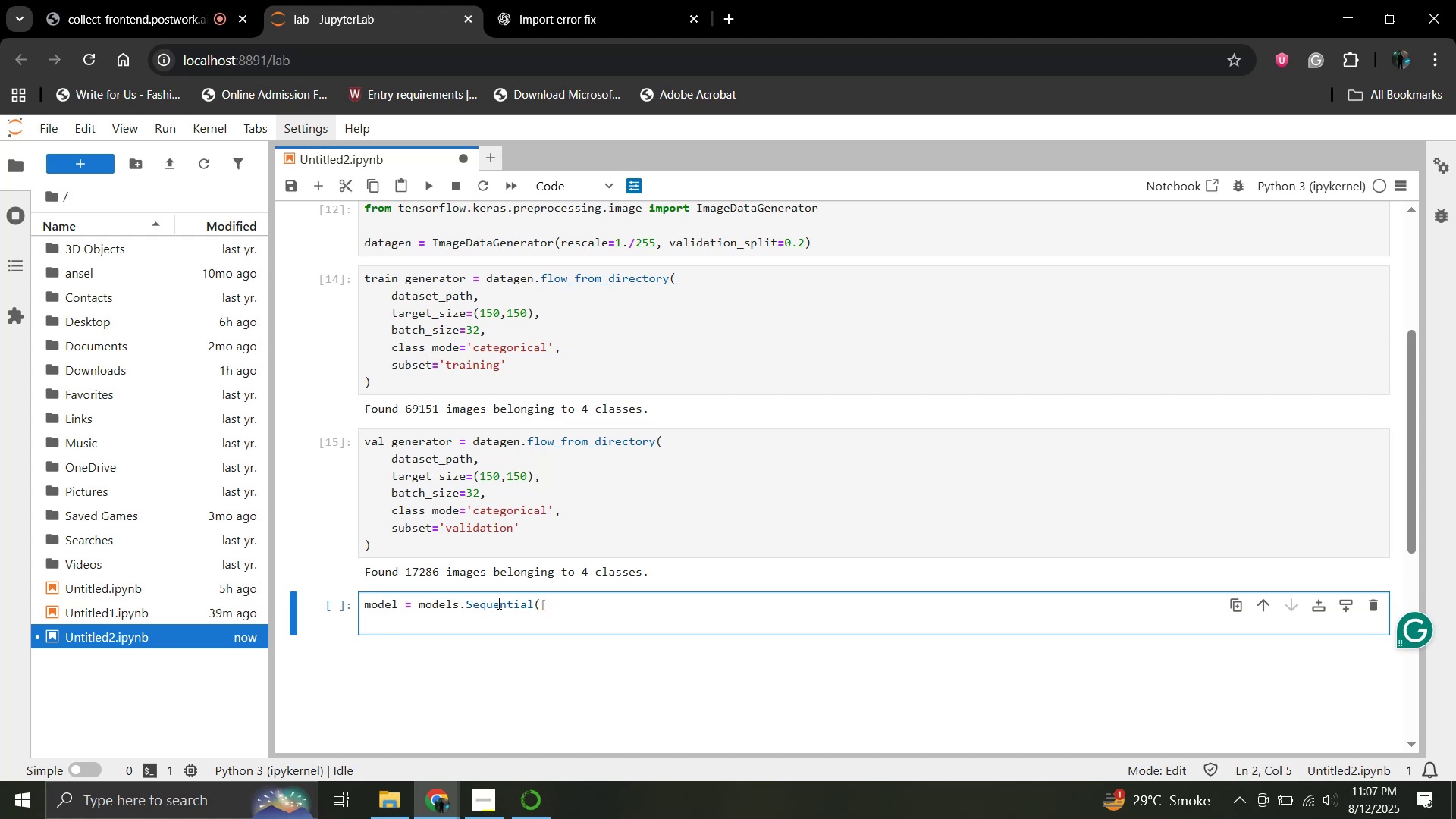 
type(layers.c)
key(Backspace)
type(Conv2d)
key(Backspace)
type(D(32,(3,3), activation='relu=)
key(Backspace)
type(' ,)
key(Backspace)
key(Backspace)
type(, input_shape)
 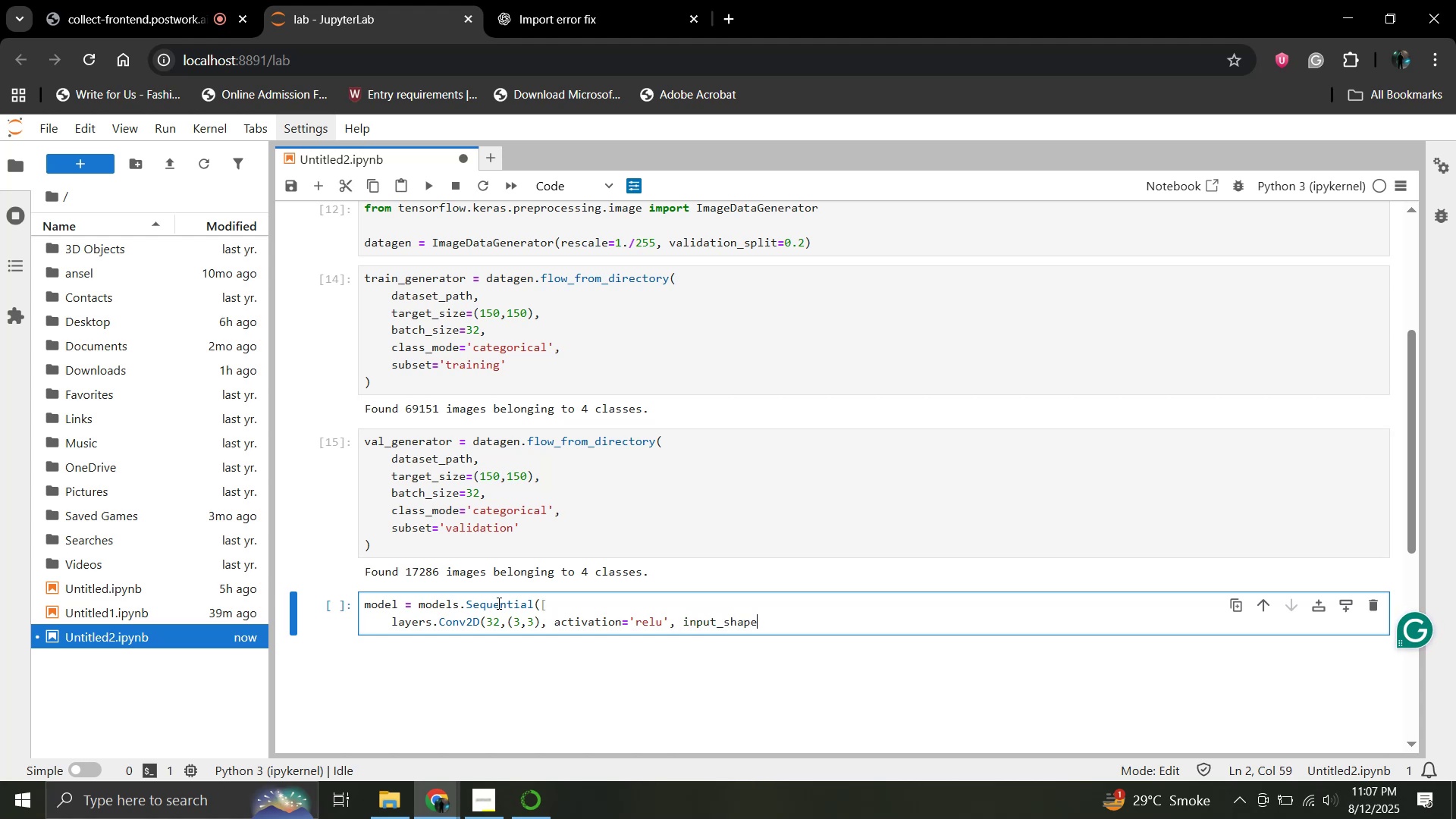 
type(=(150, 150, 3)),)
 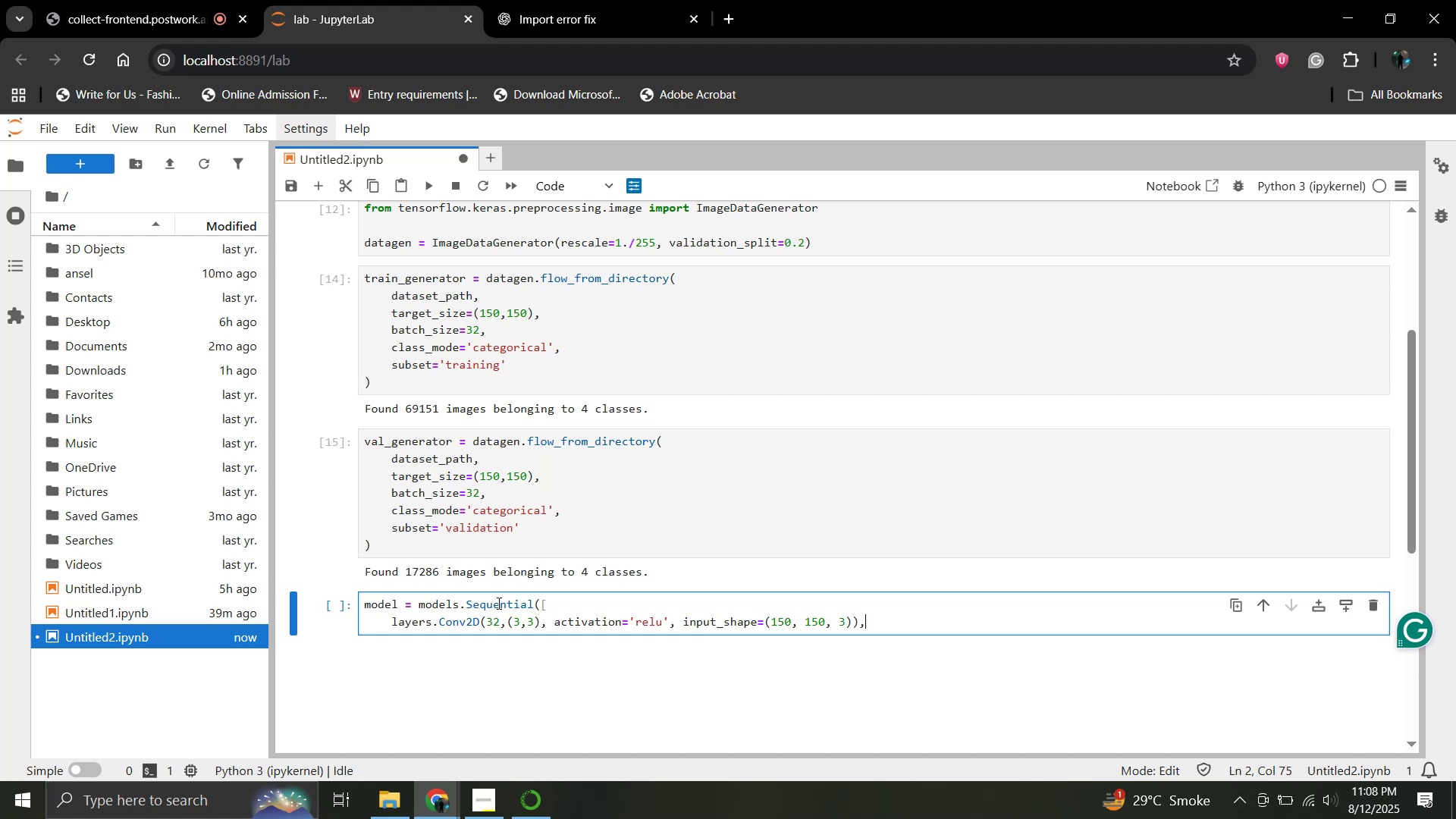 
key(Enter)
 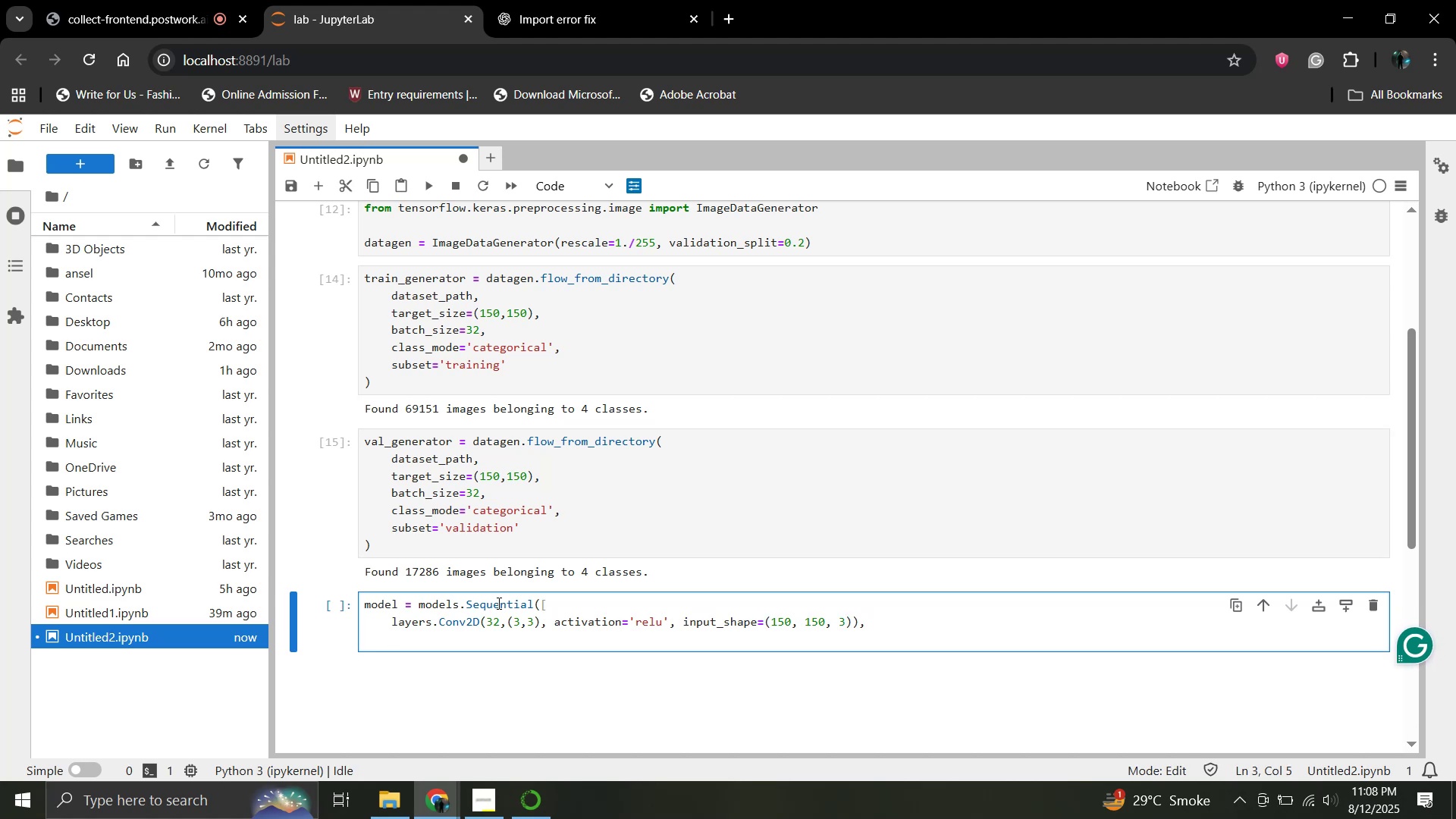 
type(layers.MaxPooling2FD)
key(Backspace)
key(Backspace)
type(D(2, 2_)
key(Backspace)
type(),)
 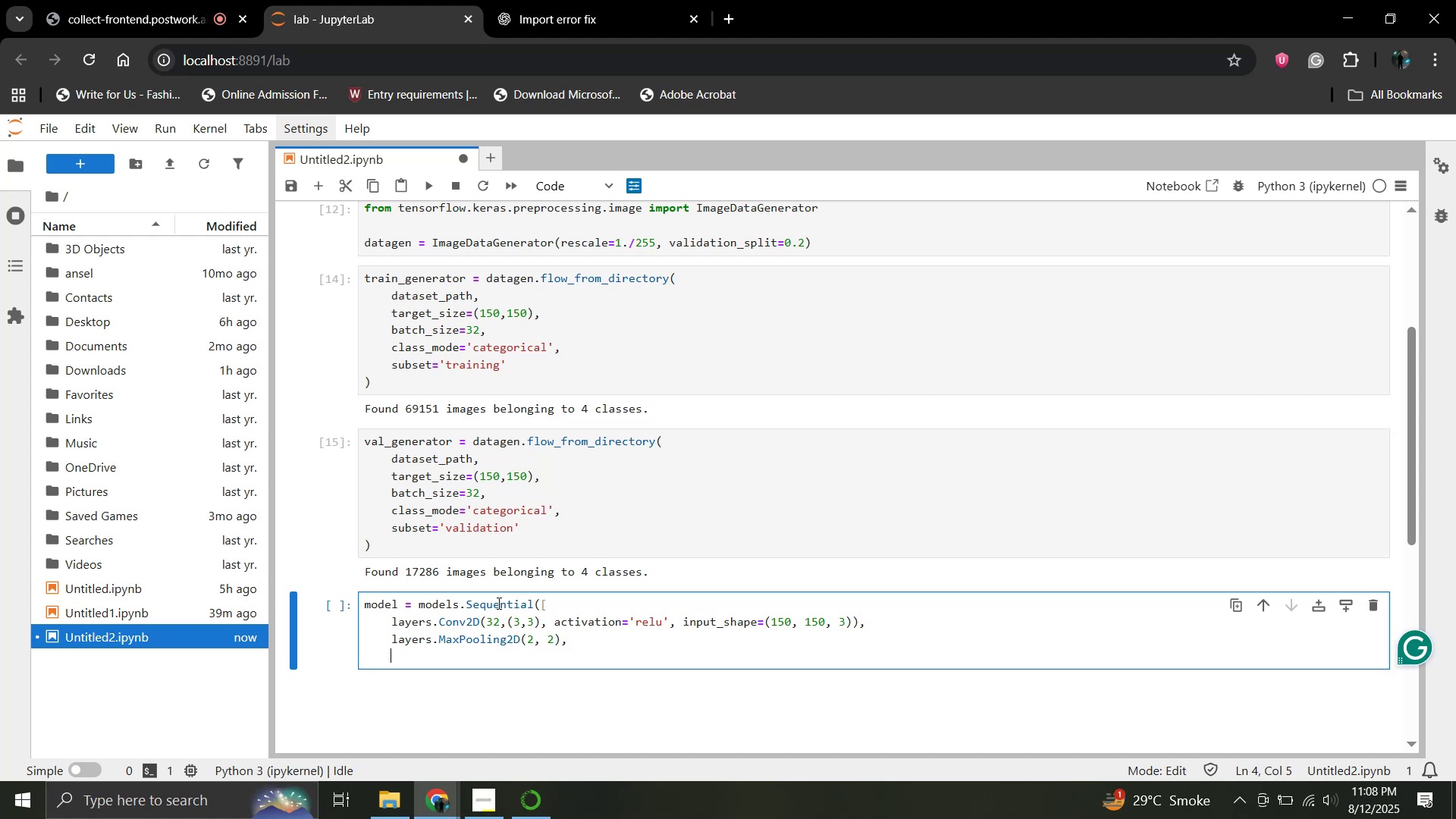 
 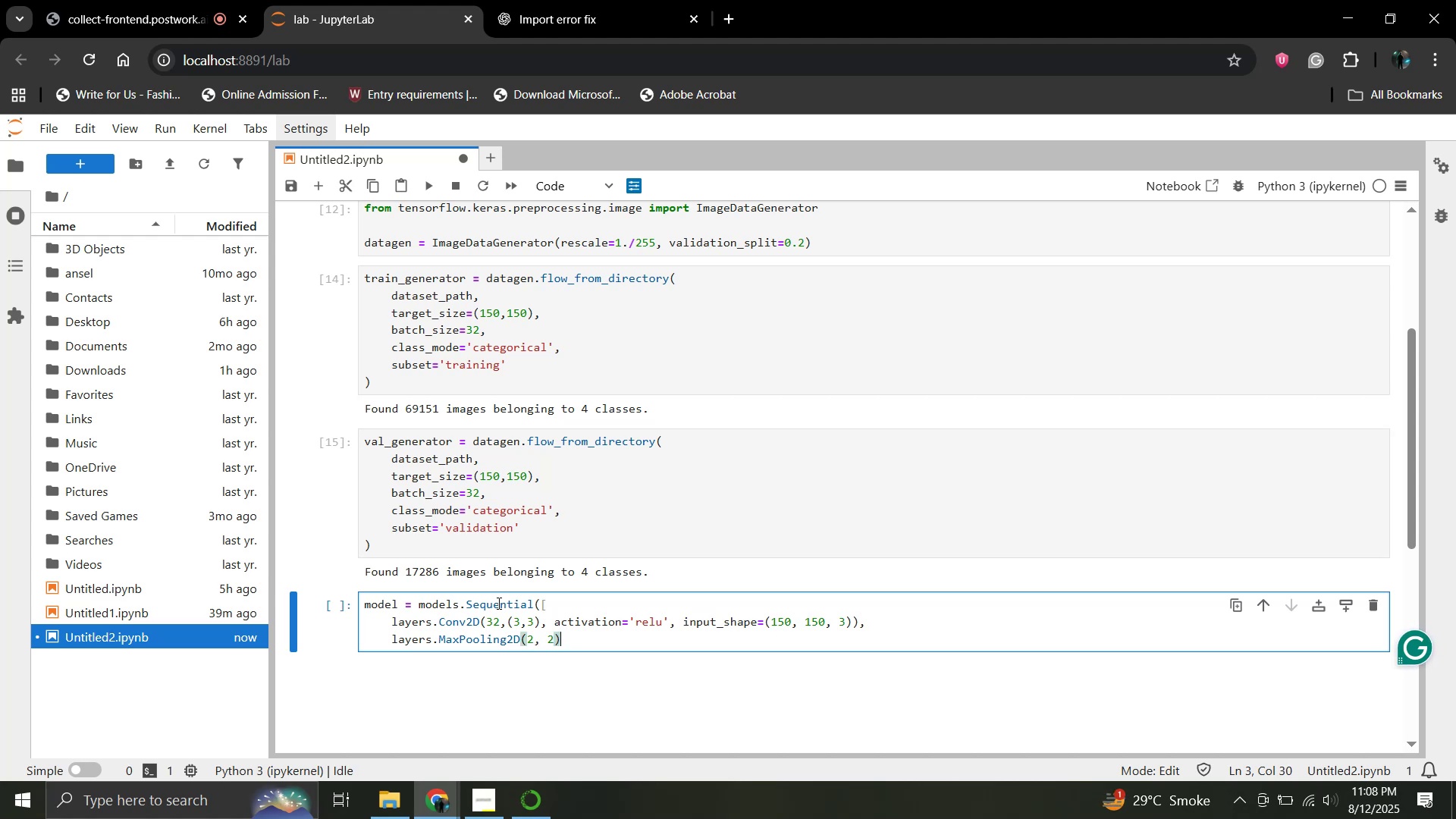 
key(Enter)
 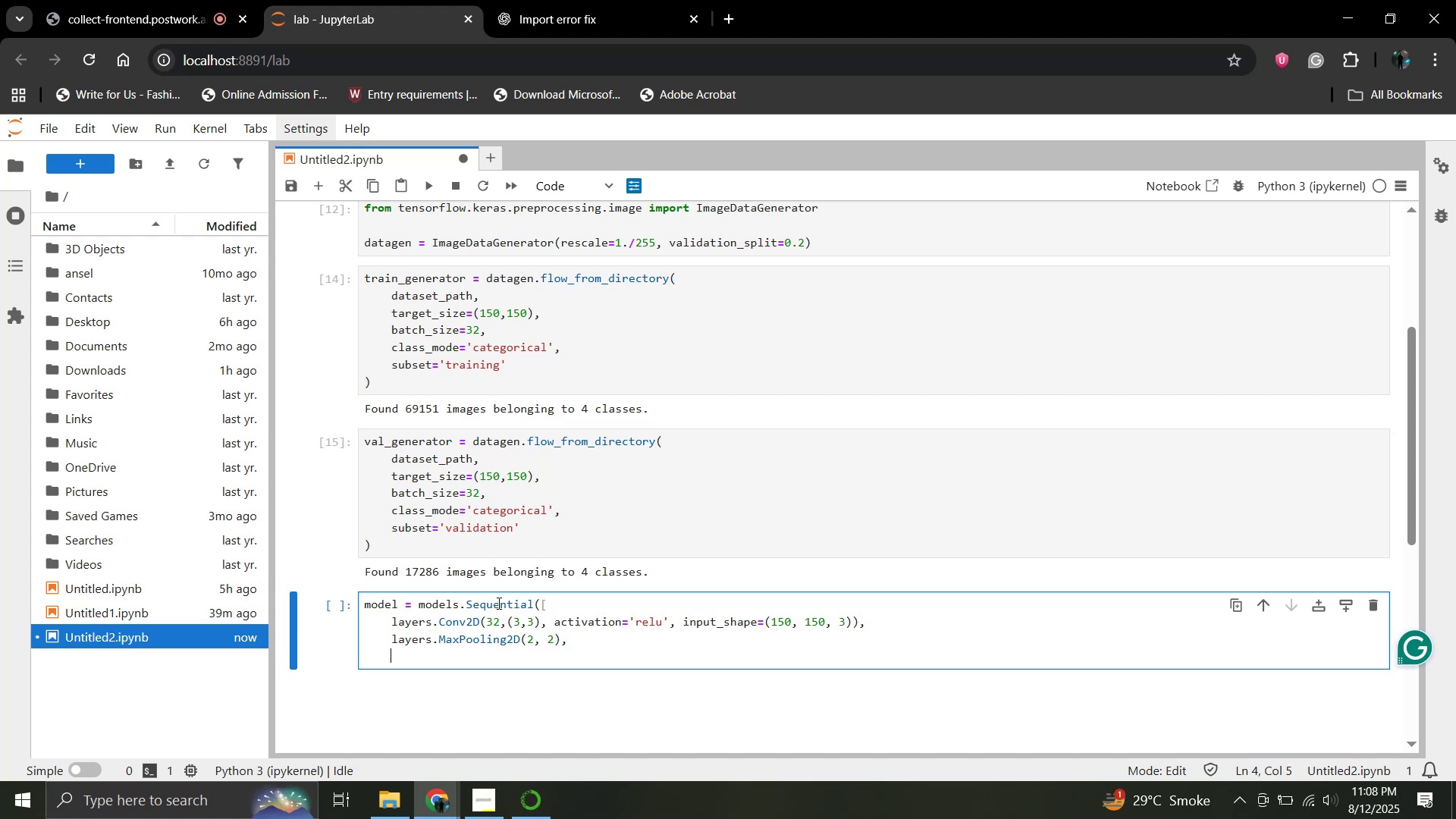 
key(Enter)
 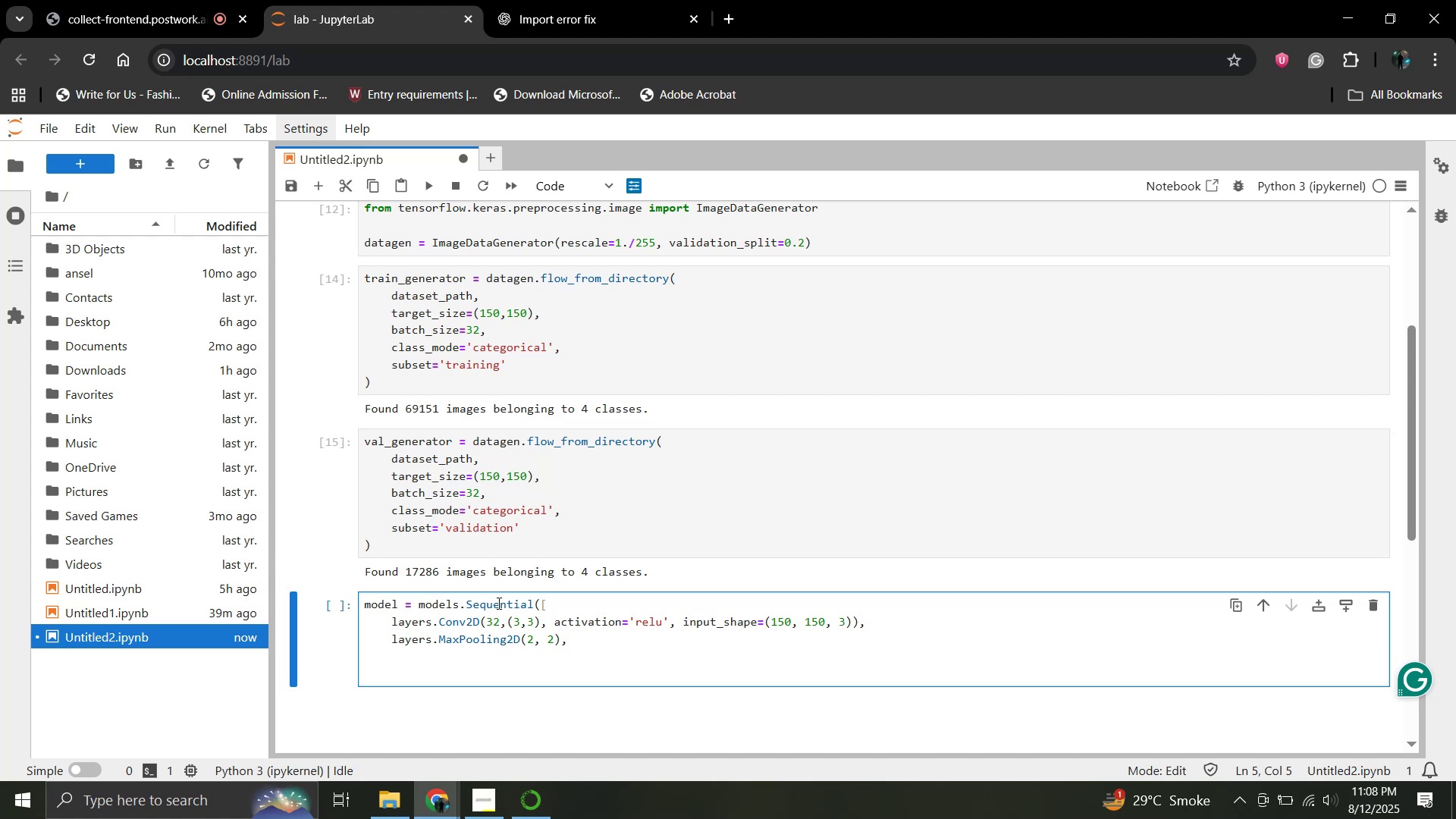 
scroll: coordinate [534, 513], scroll_direction: down, amount: 3.0
 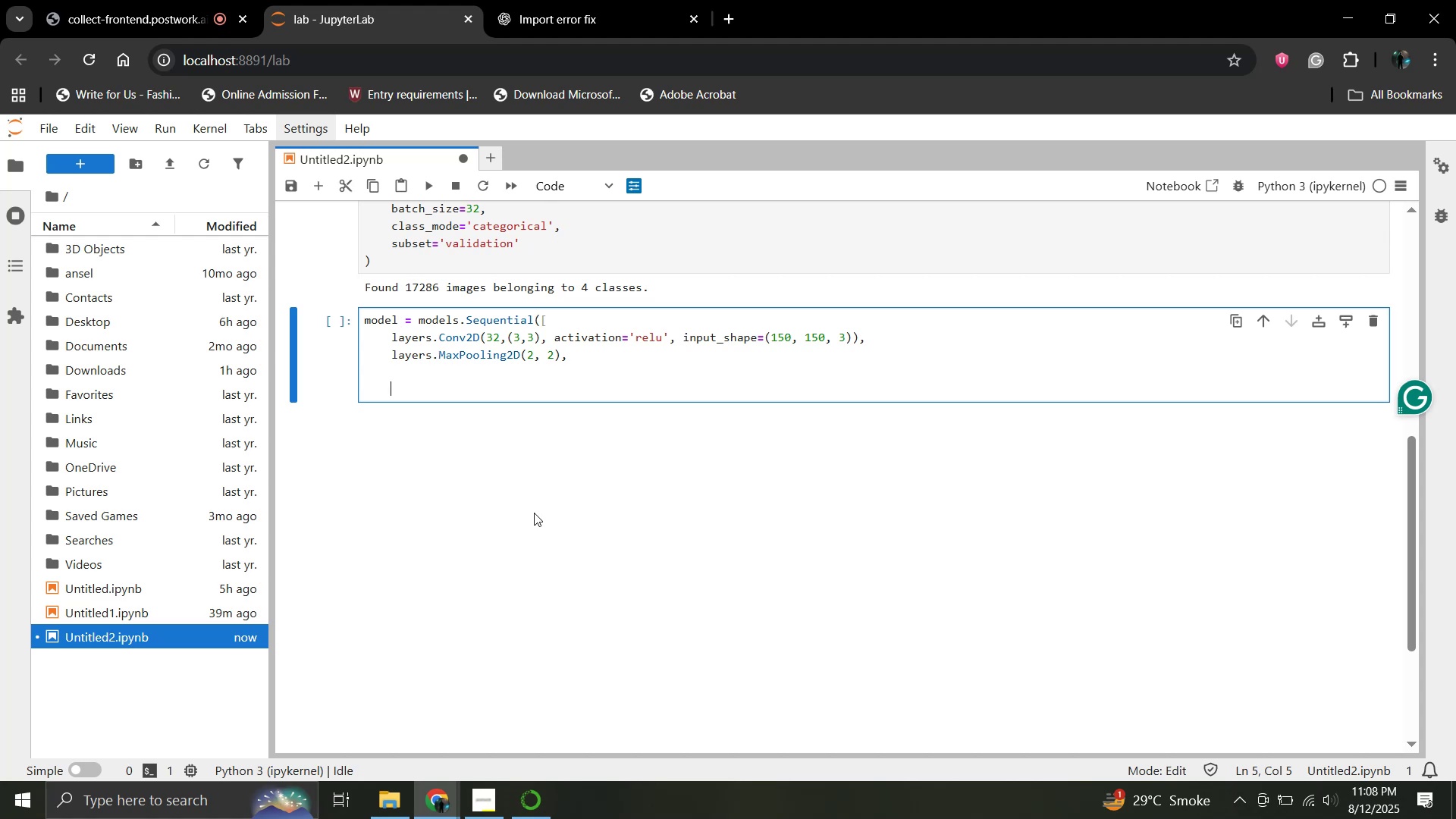 
wait(14.09)
 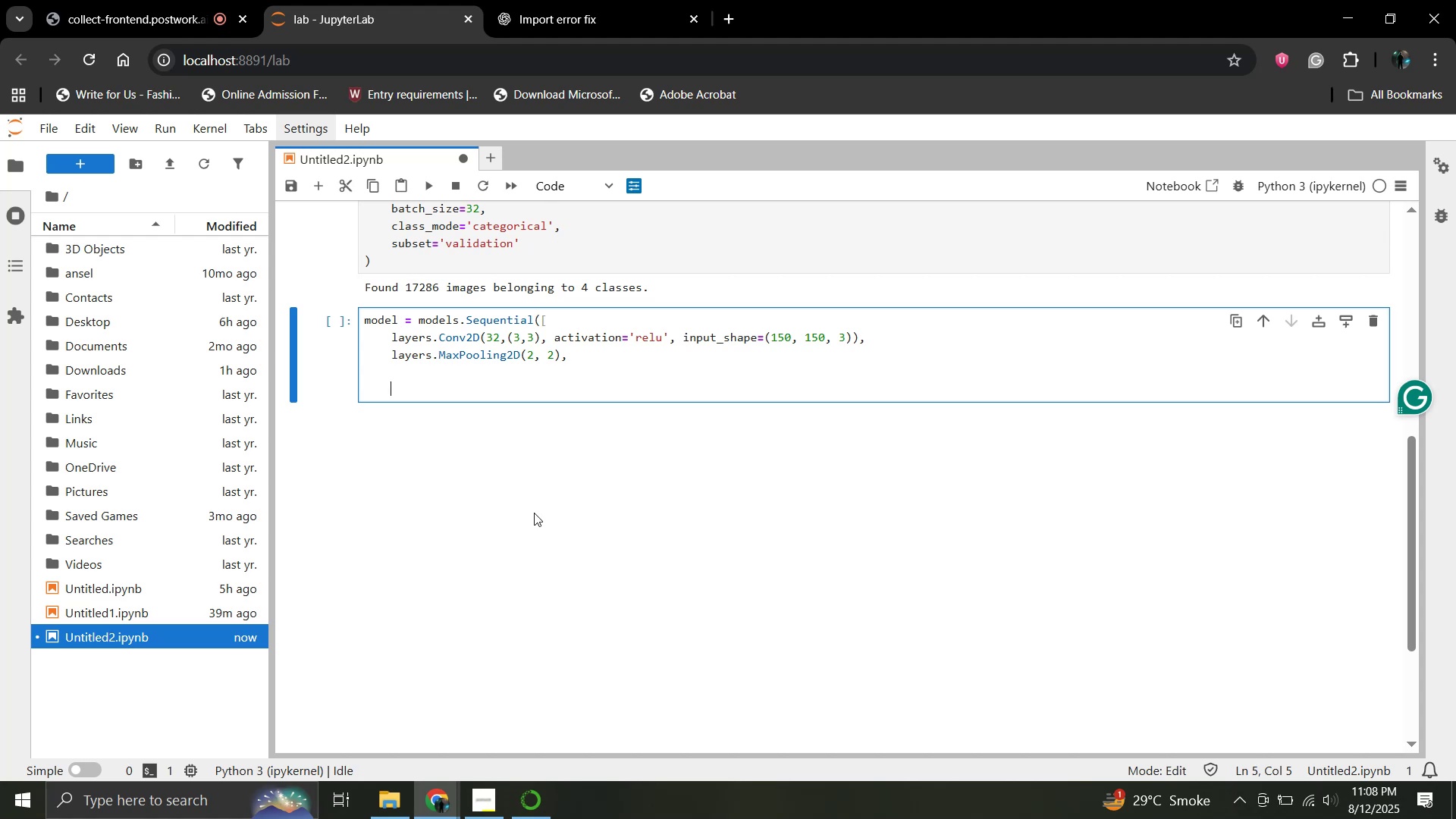 
type(layers.Conv2D)
 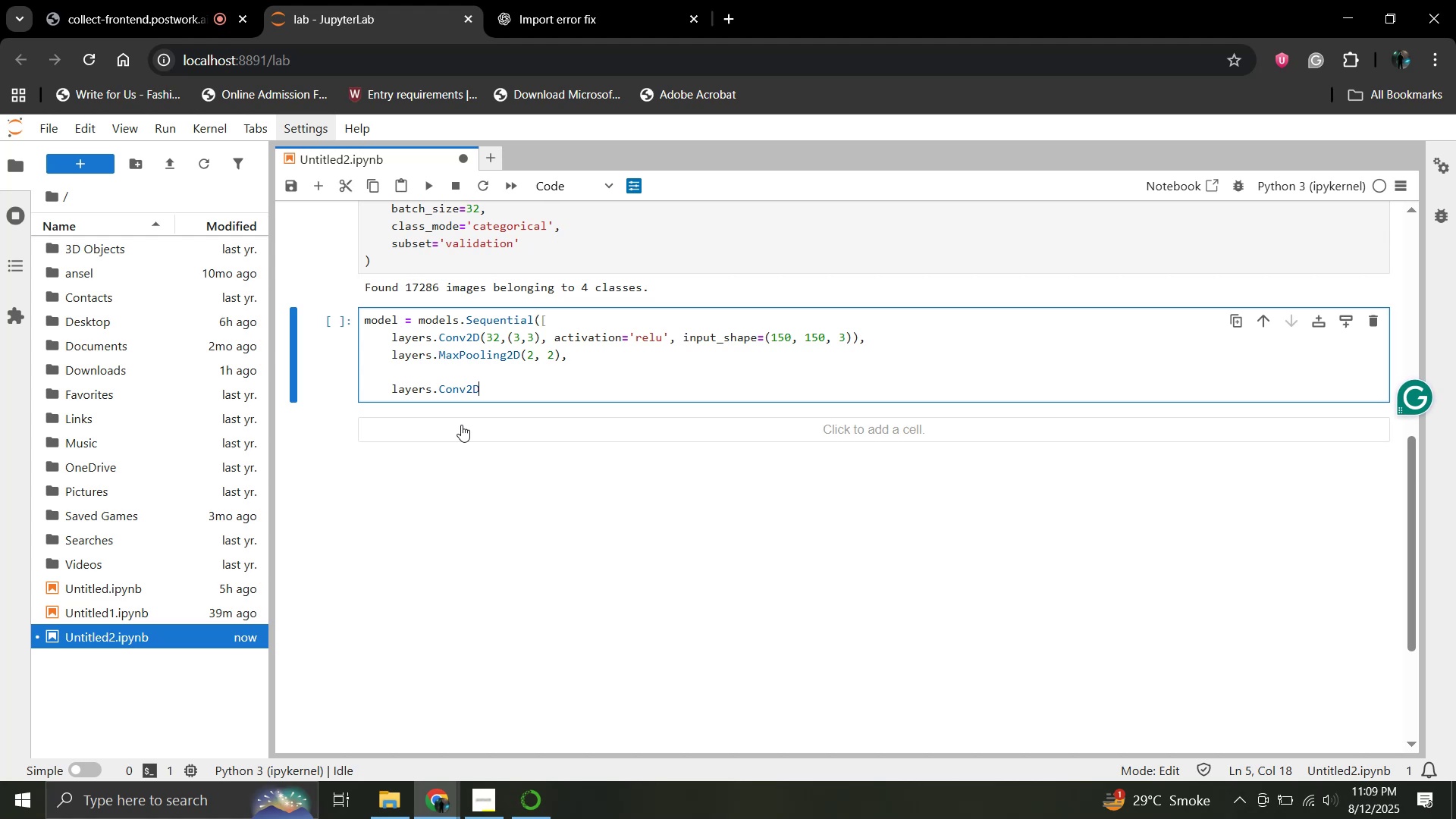 
wait(8.46)
 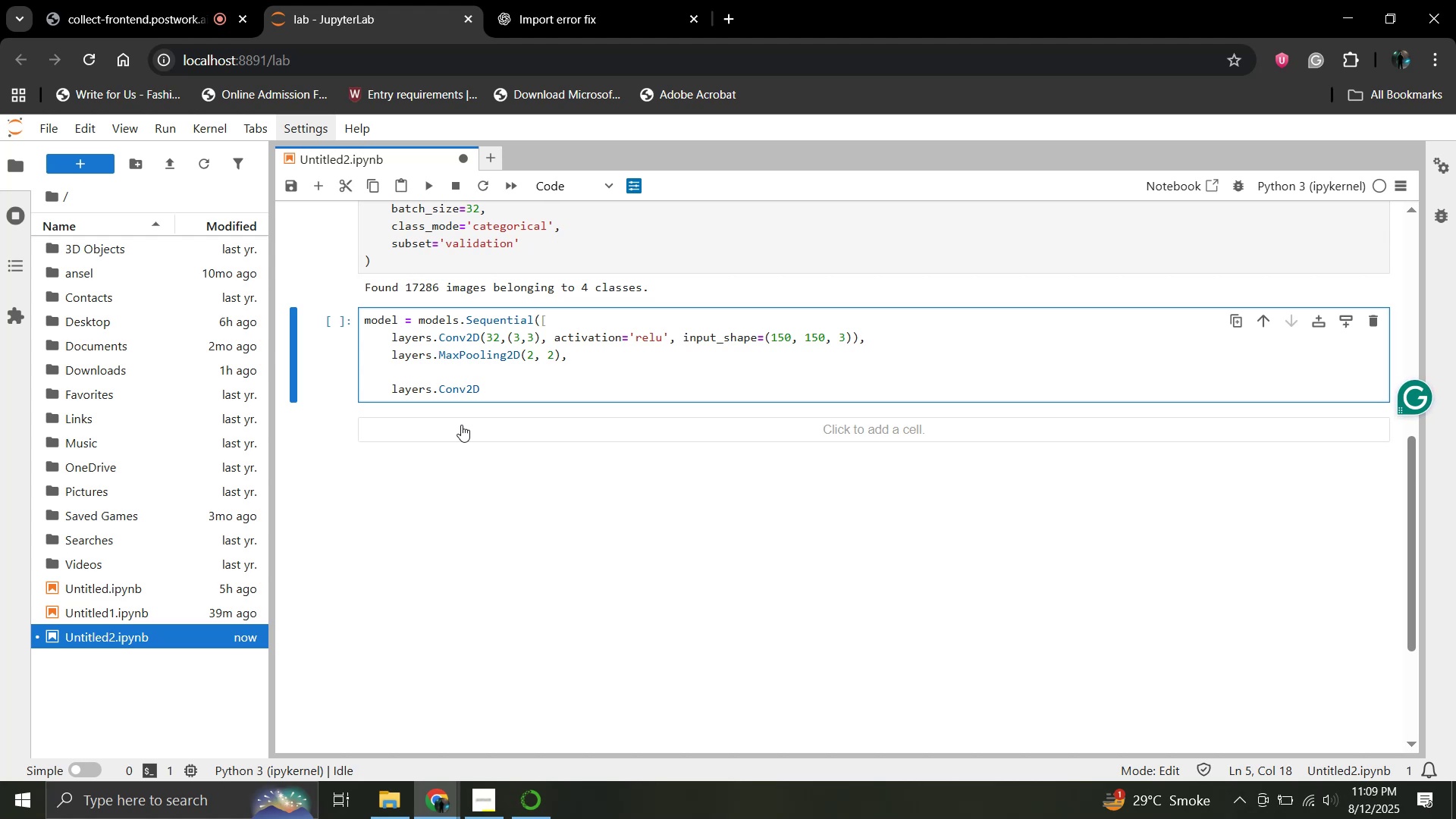 
type((64,()
key(Backspace)
type( (3, 3), activation=r)
key(Backspace)
type('relu'))
 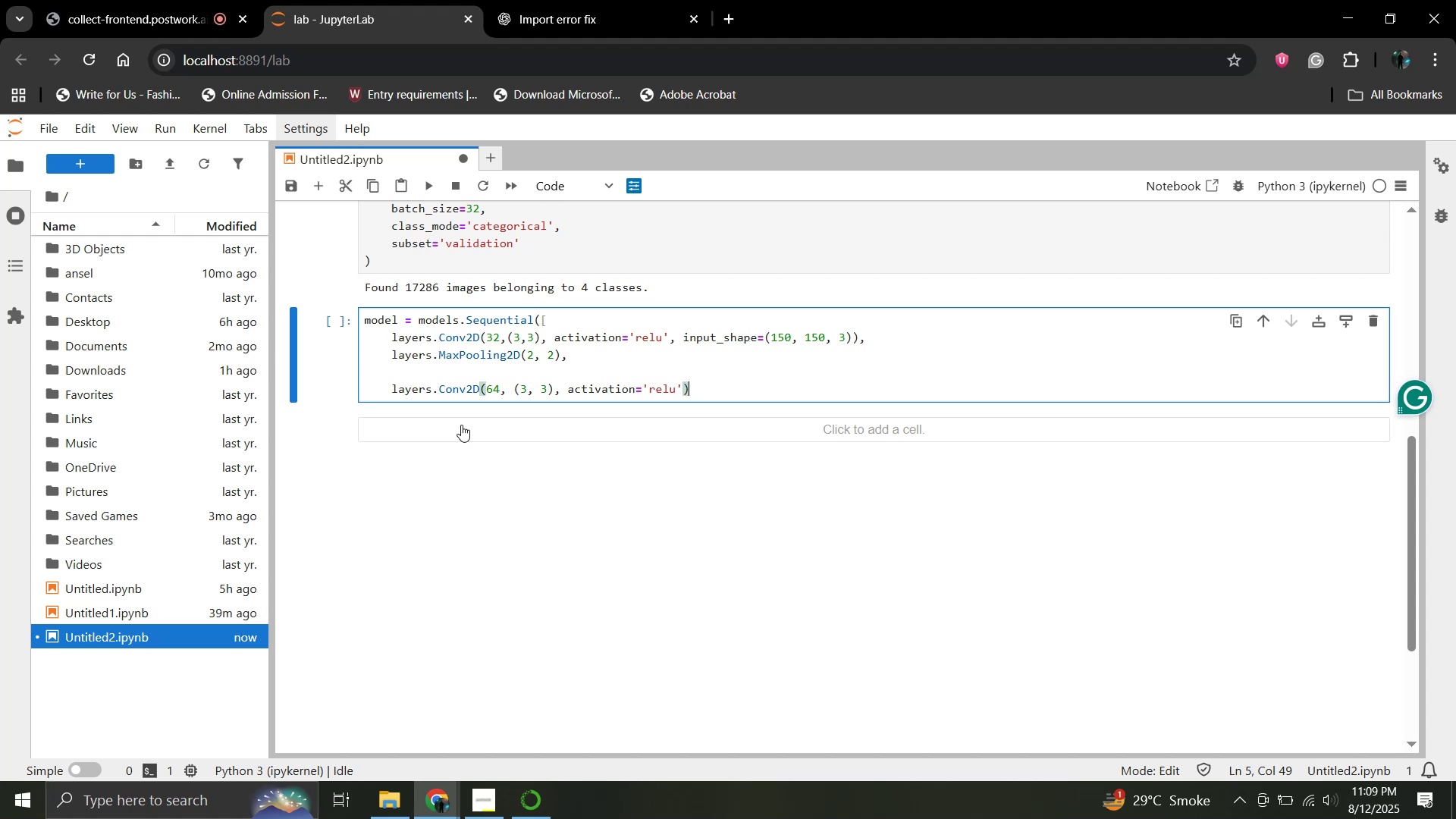 
key(Comma)
 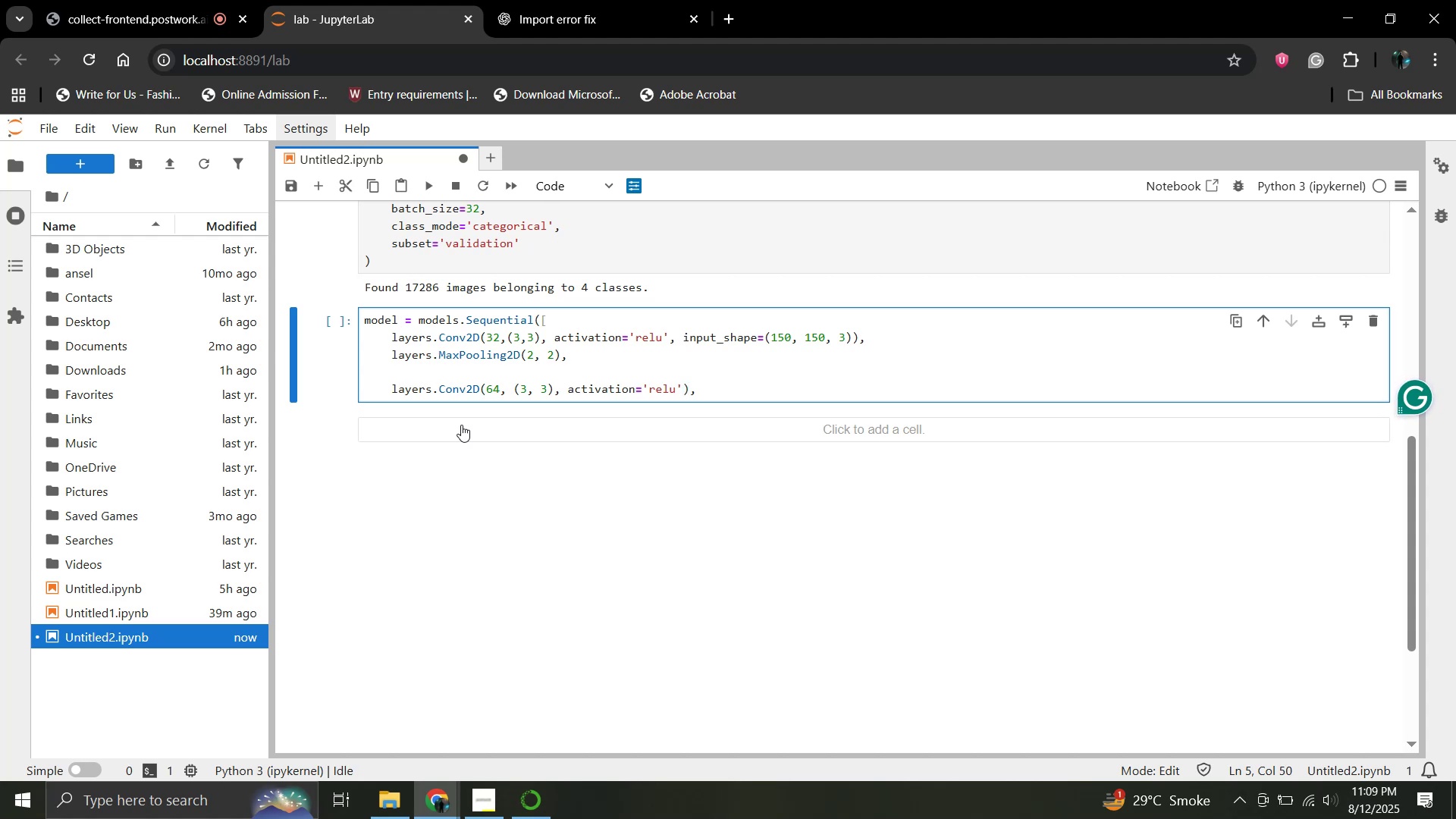 
key(Enter)
 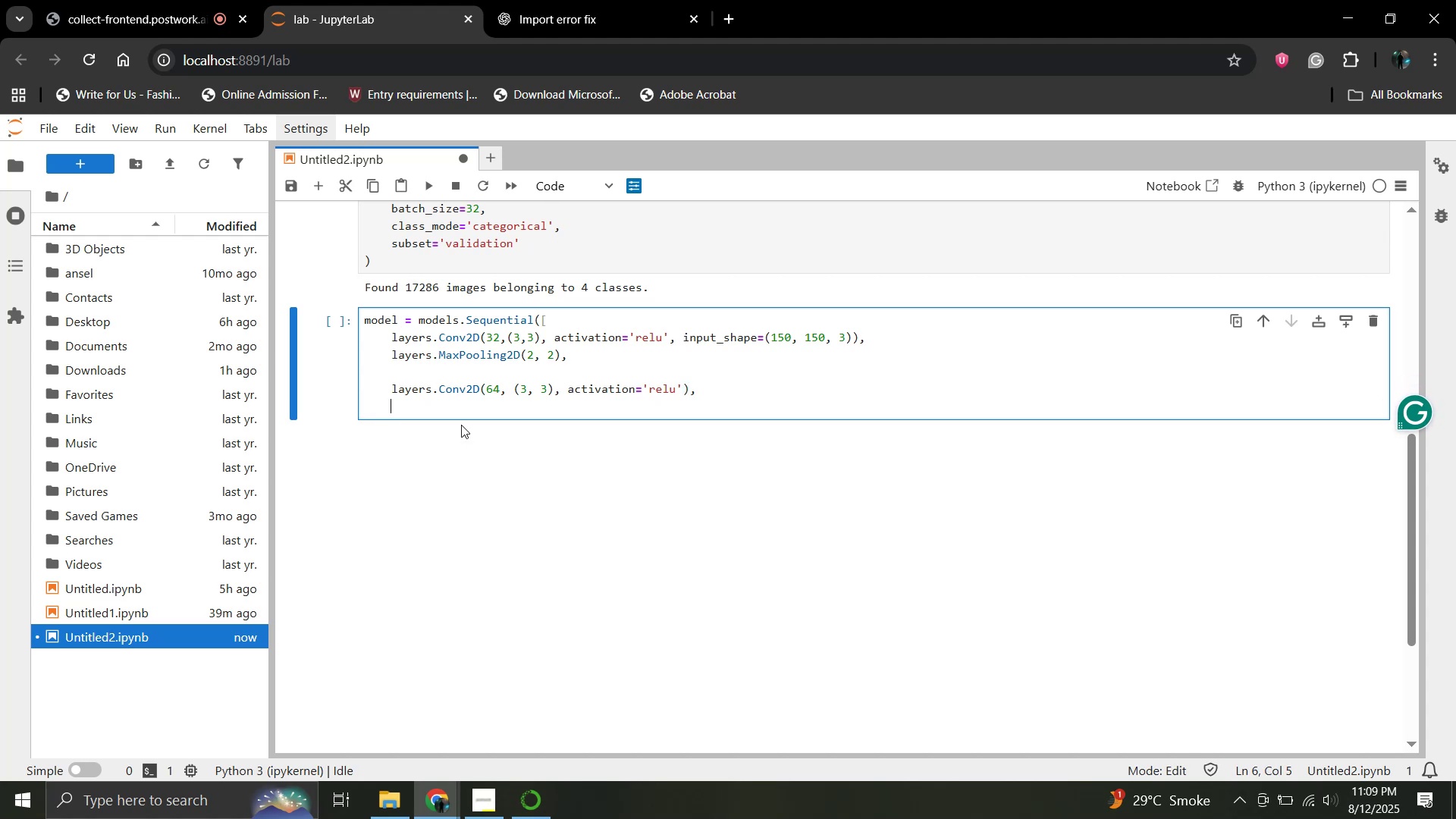 
type(layers.MaxPooling2D(2, 2),)
 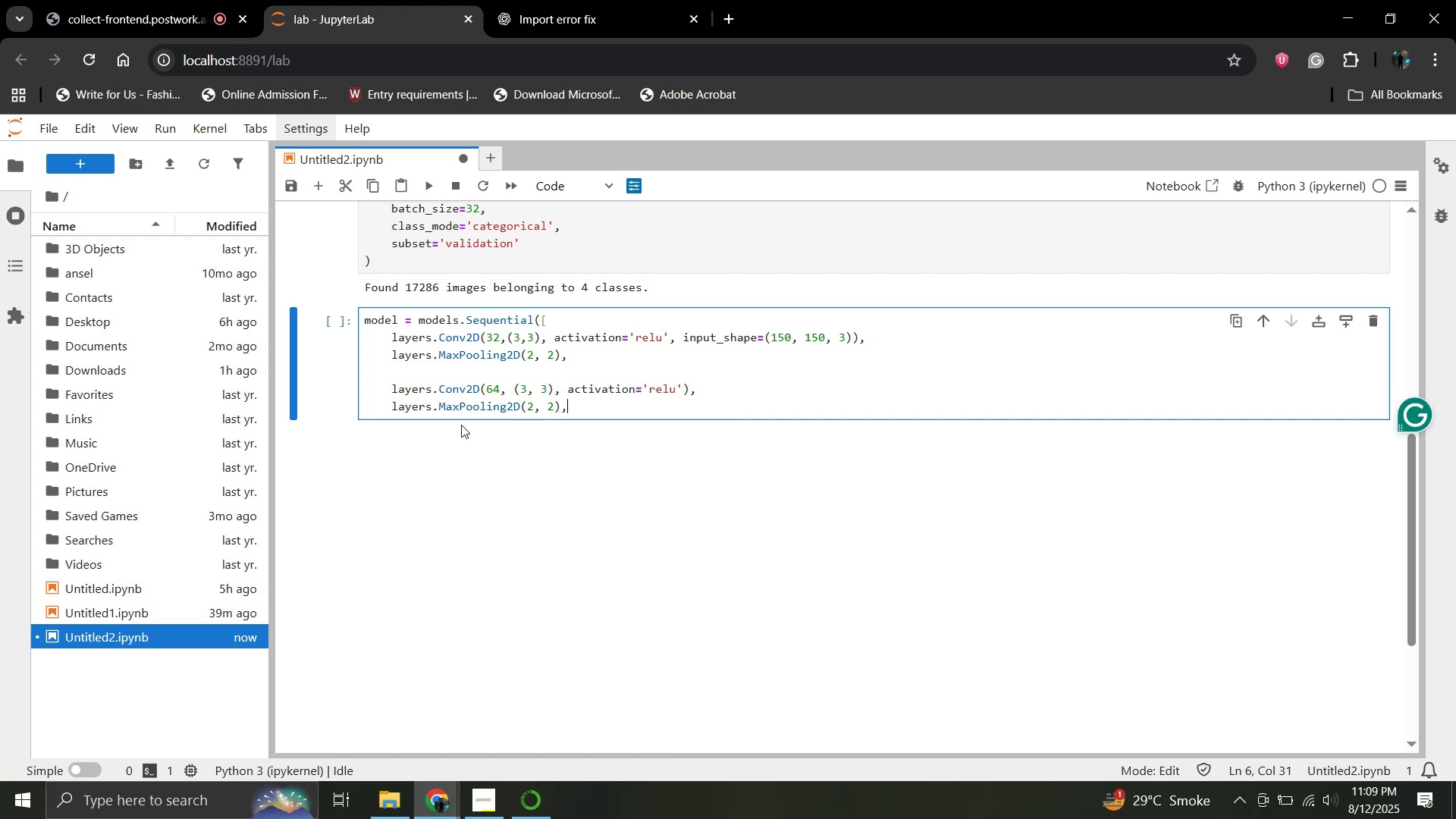 
key(Shift+Enter)
 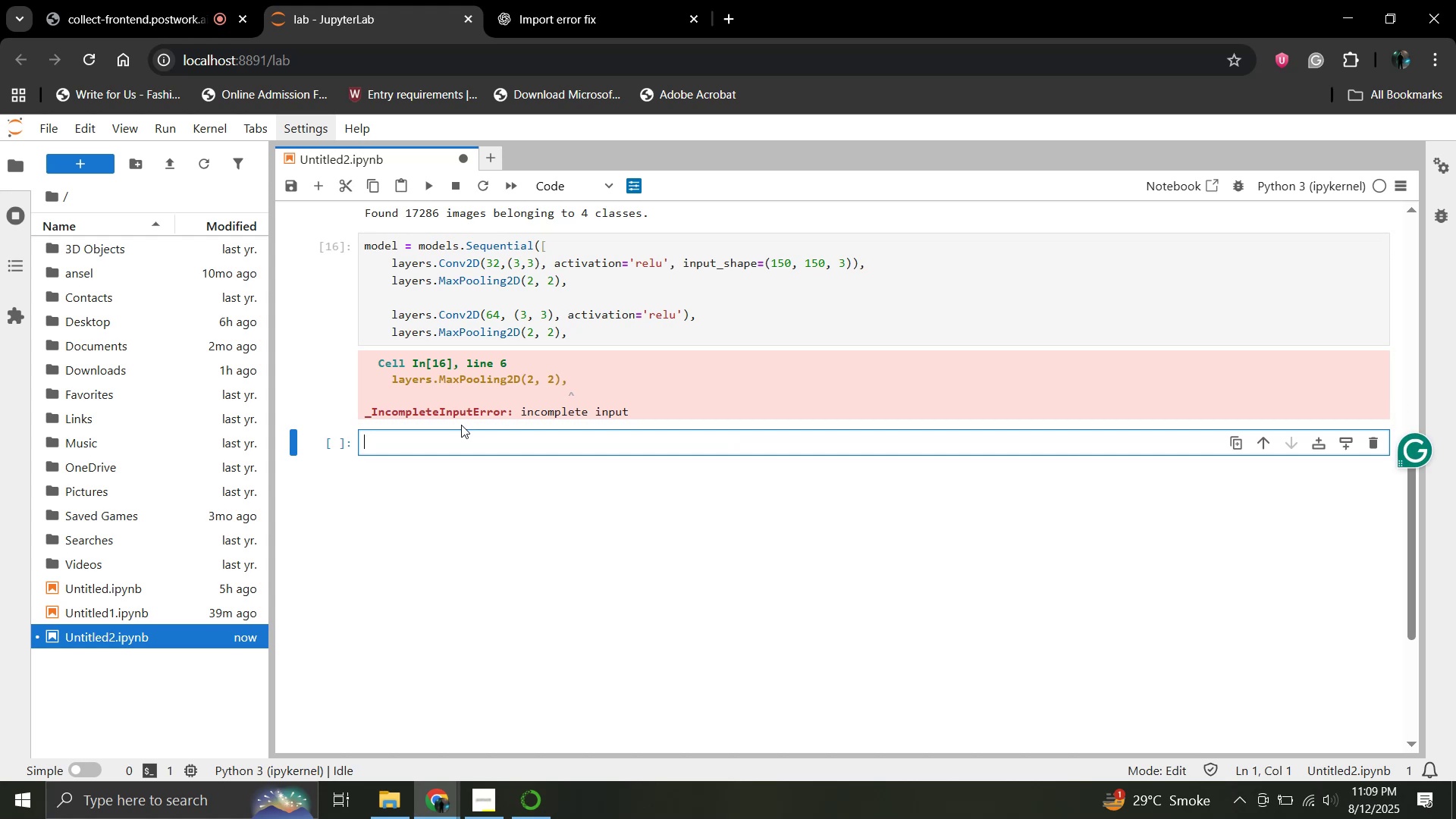 
key(Backspace)
 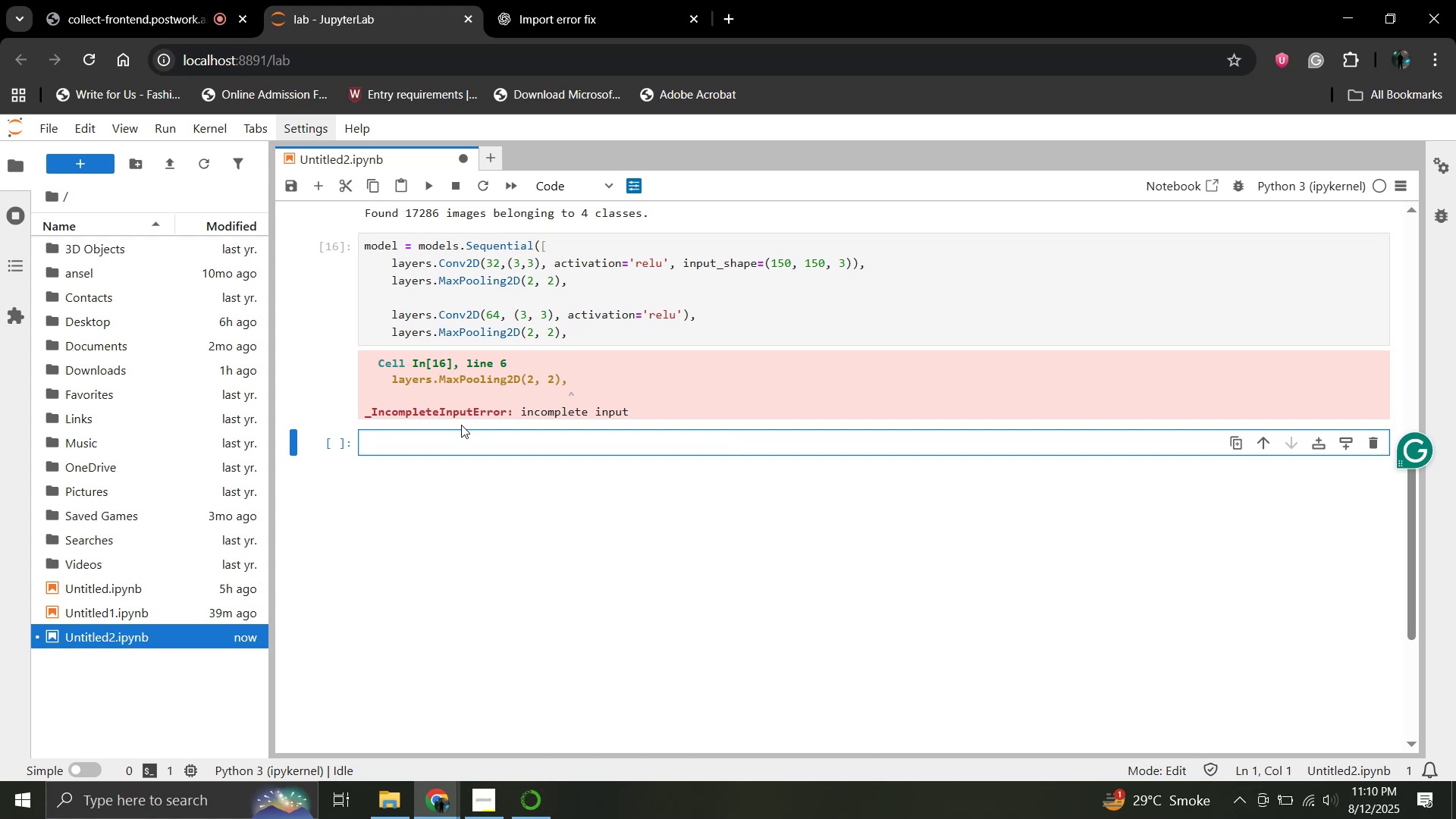 
key(Backspace)
 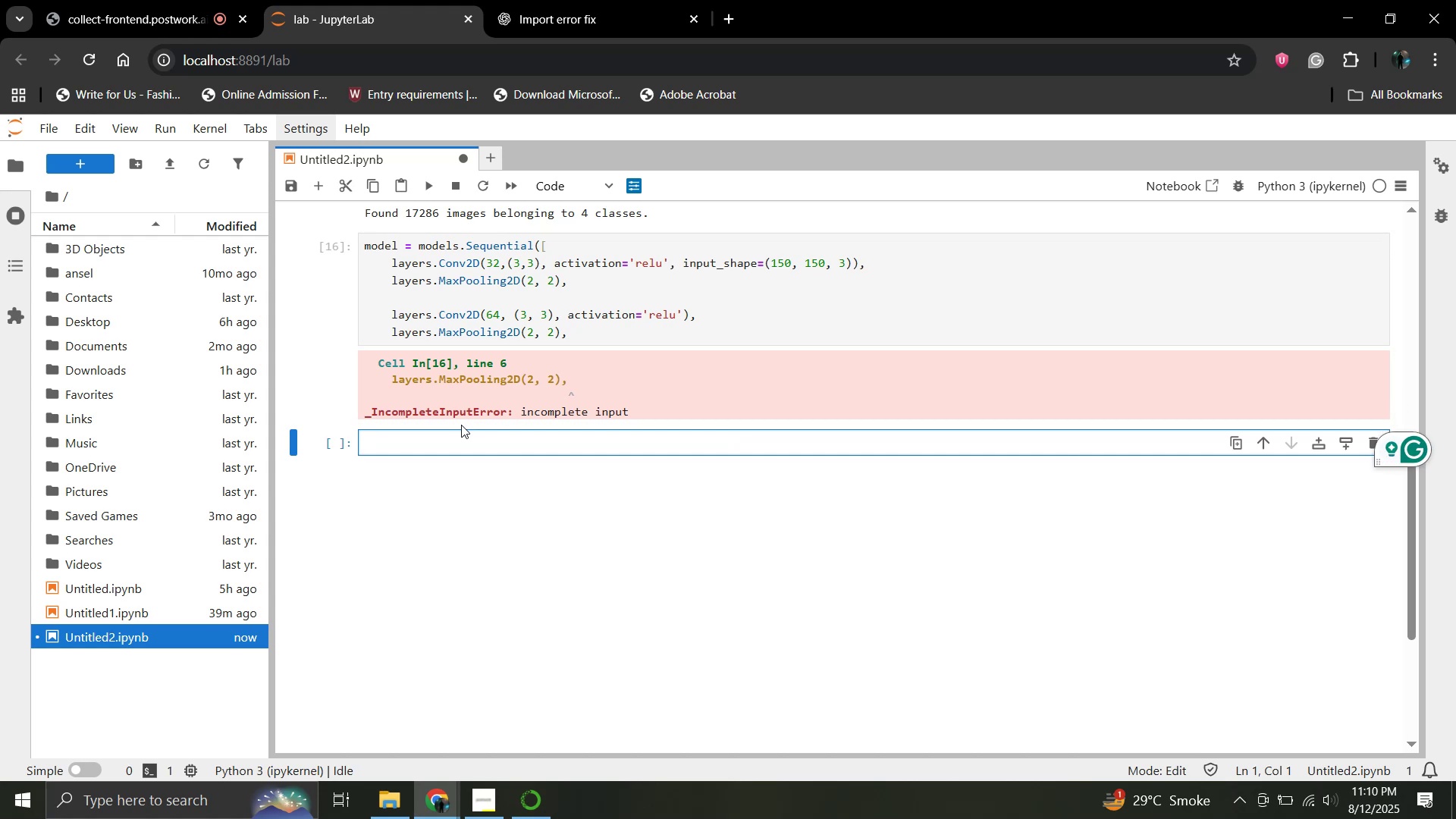 
key(Backspace)
 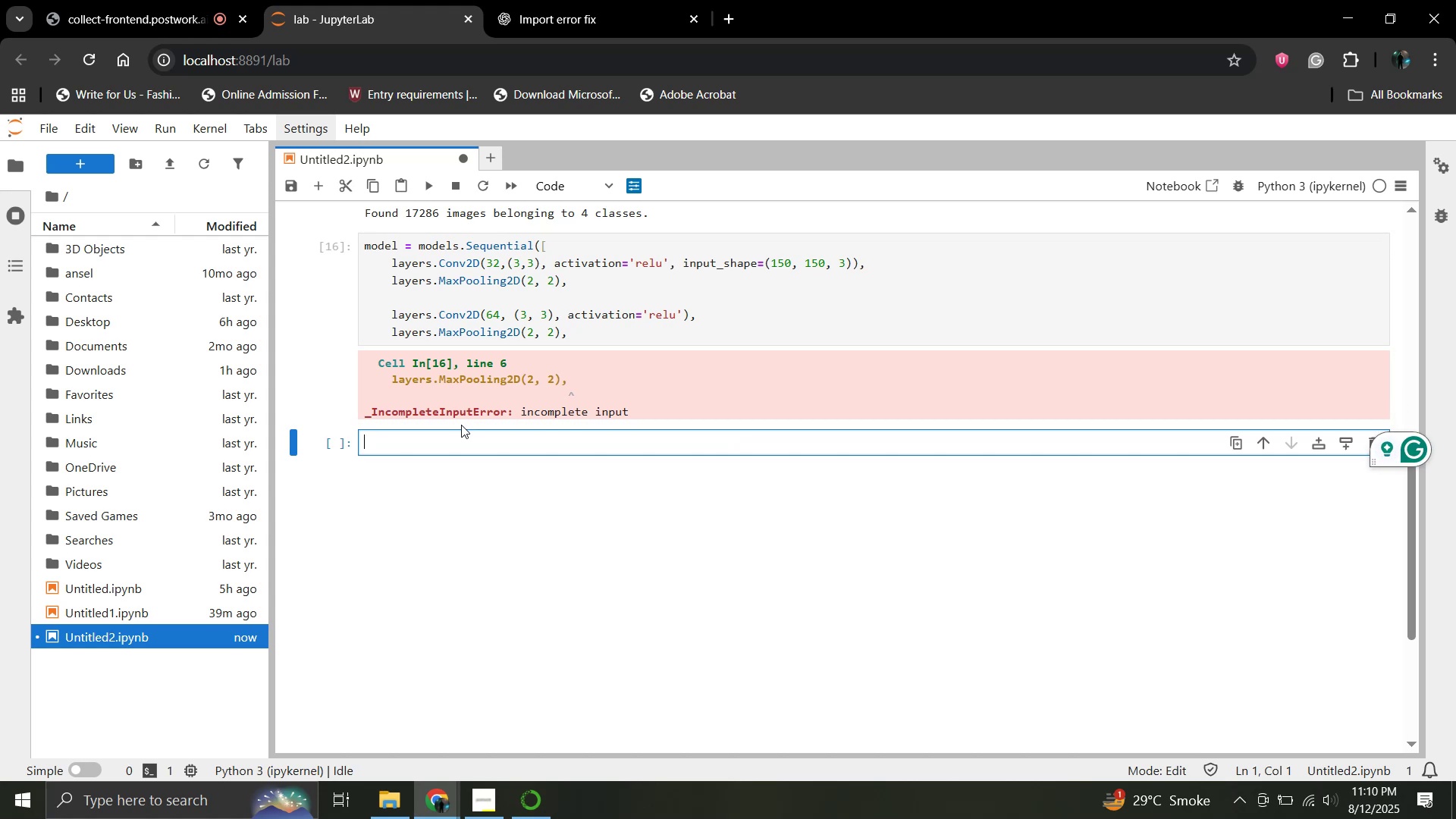 
key(Backspace)
 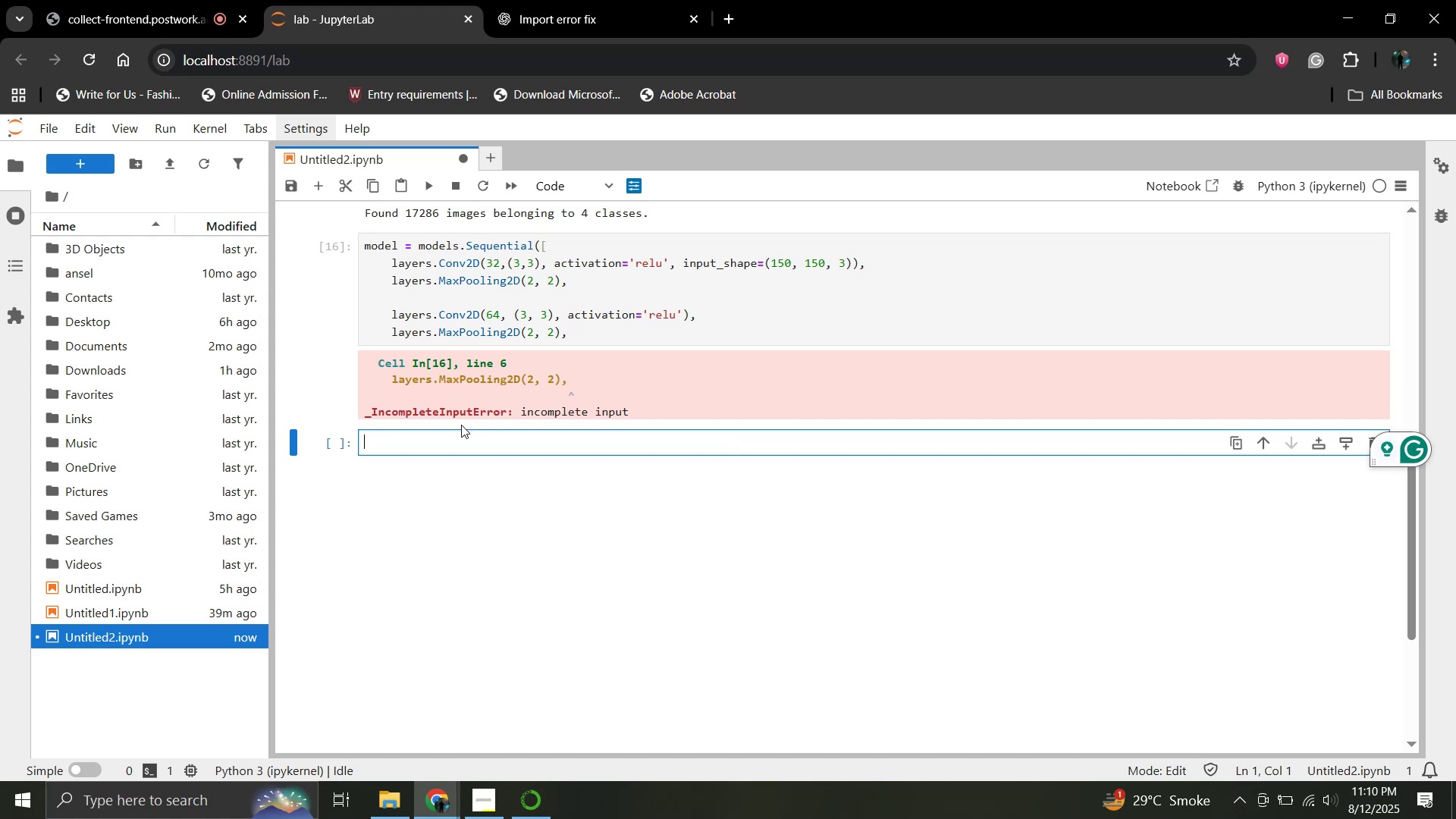 
key(Backspace)
 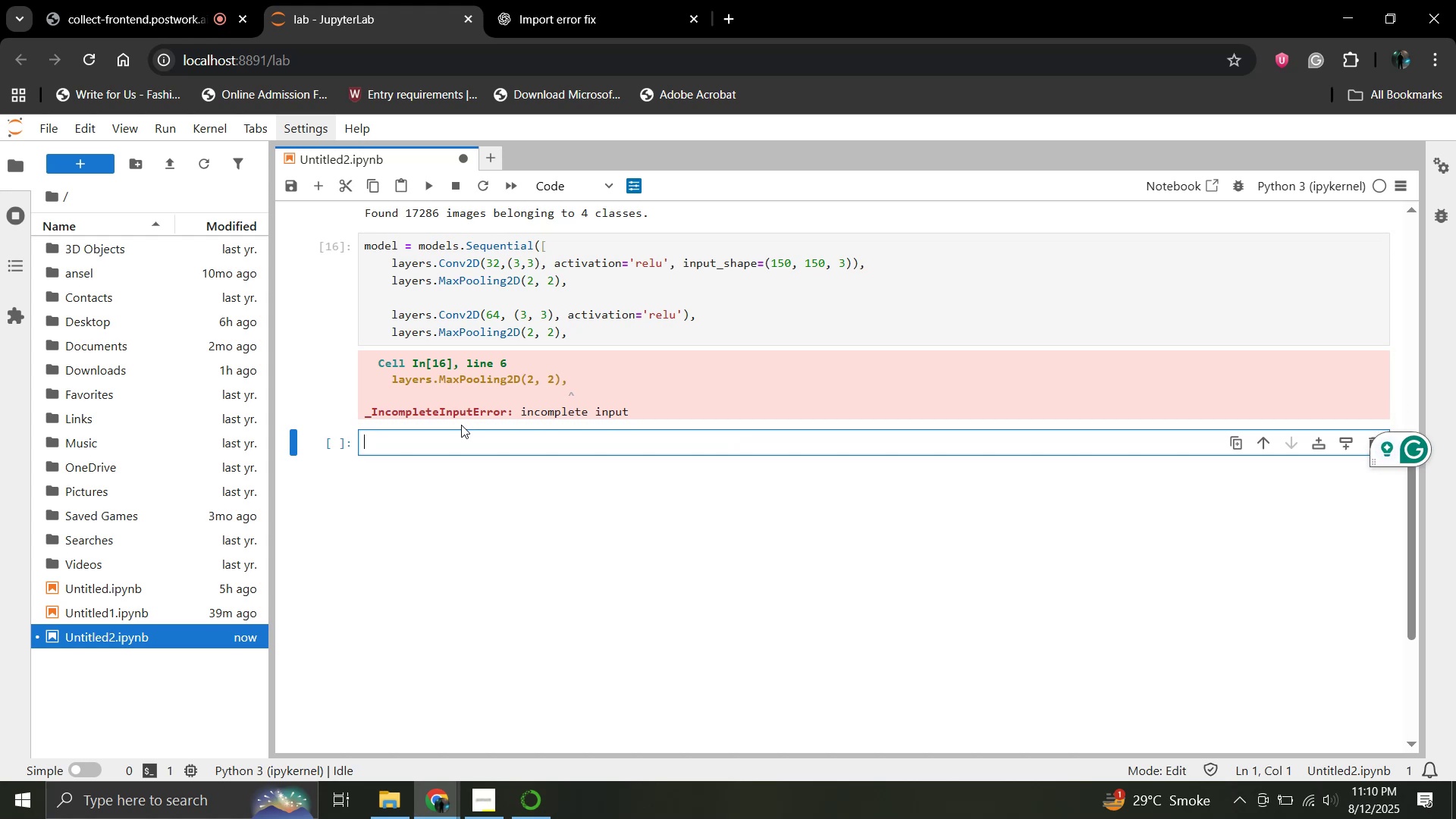 
key(Backspace)
 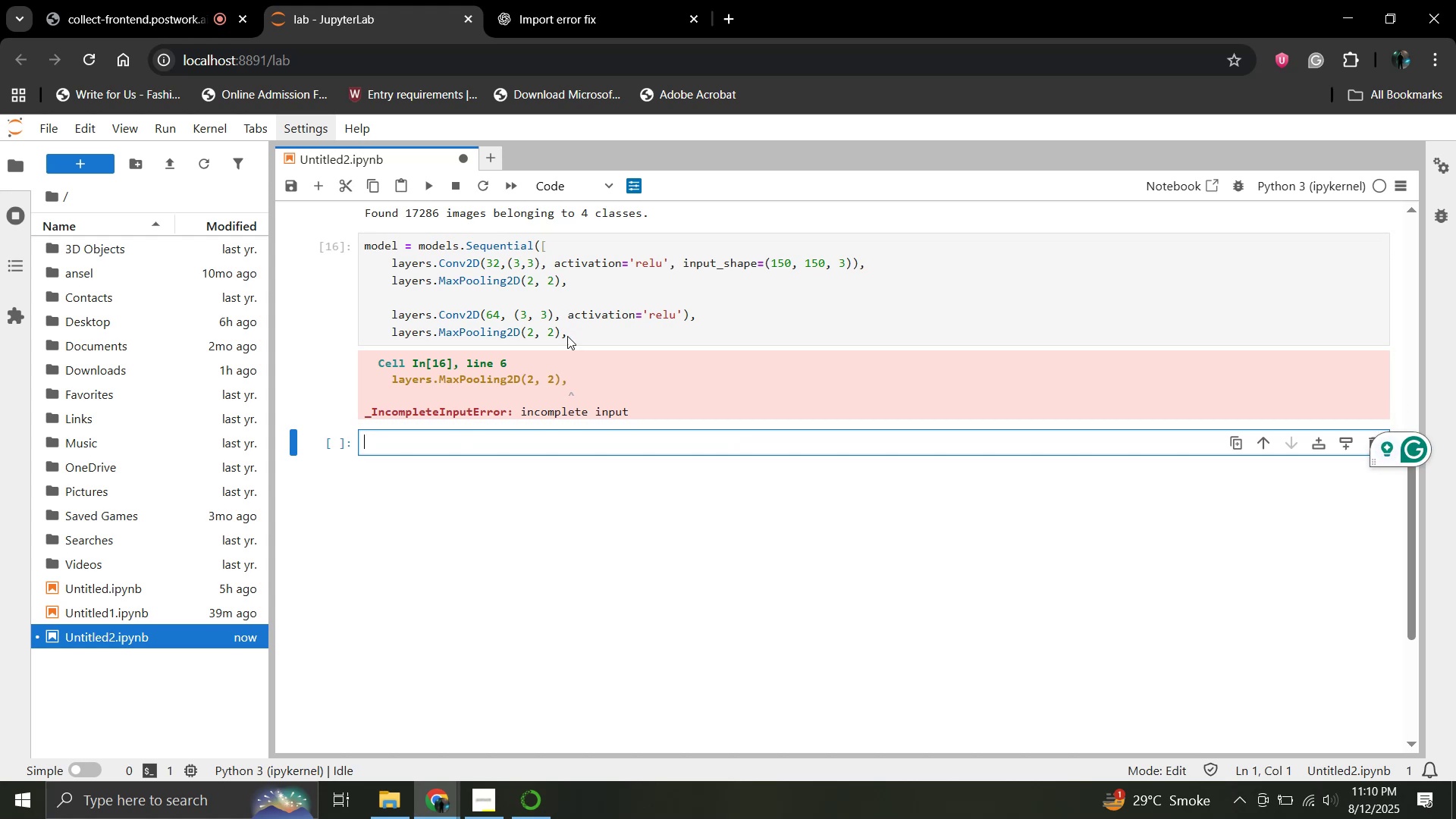 
left_click([573, 337])
 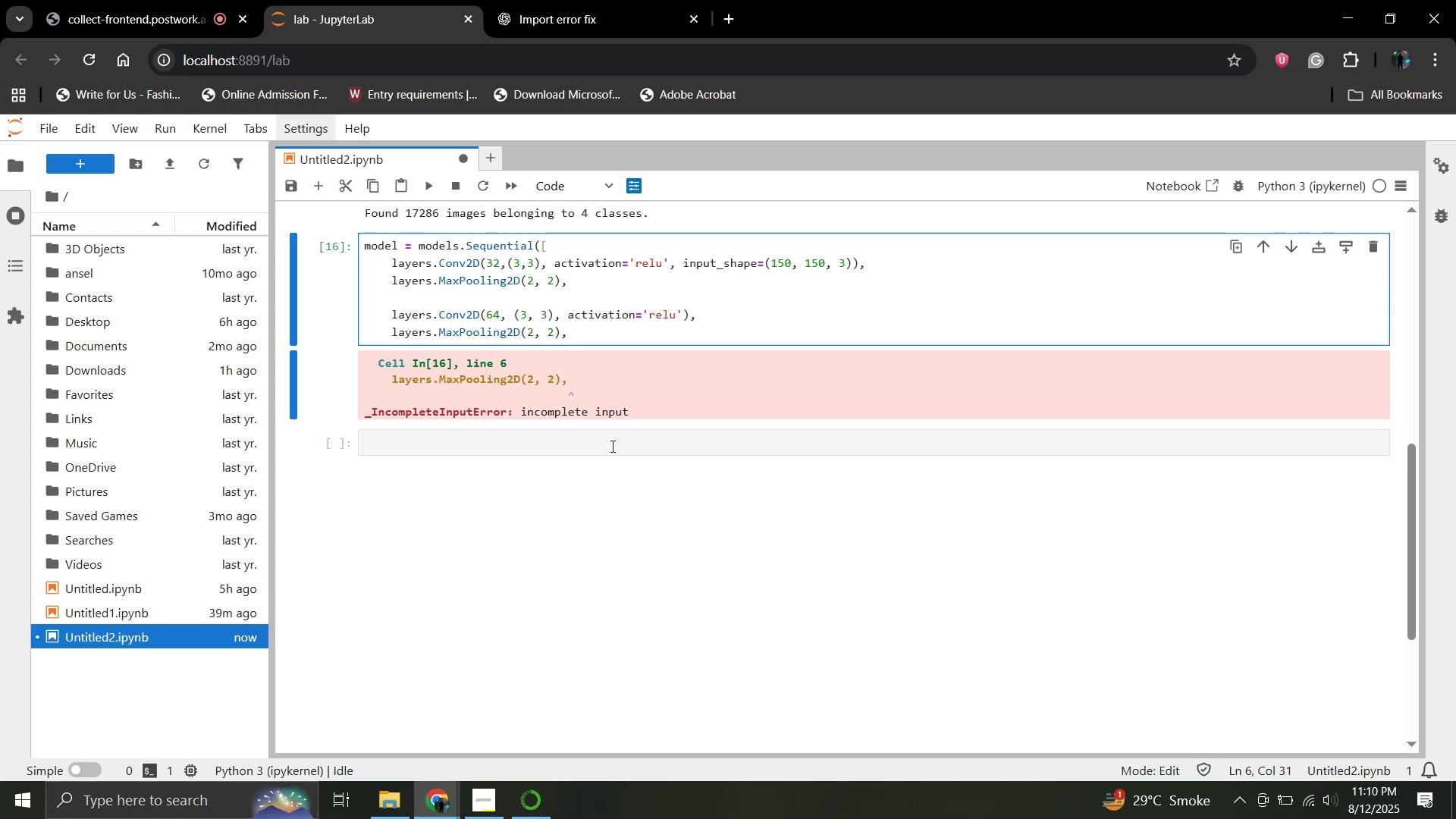 
key(Enter)
 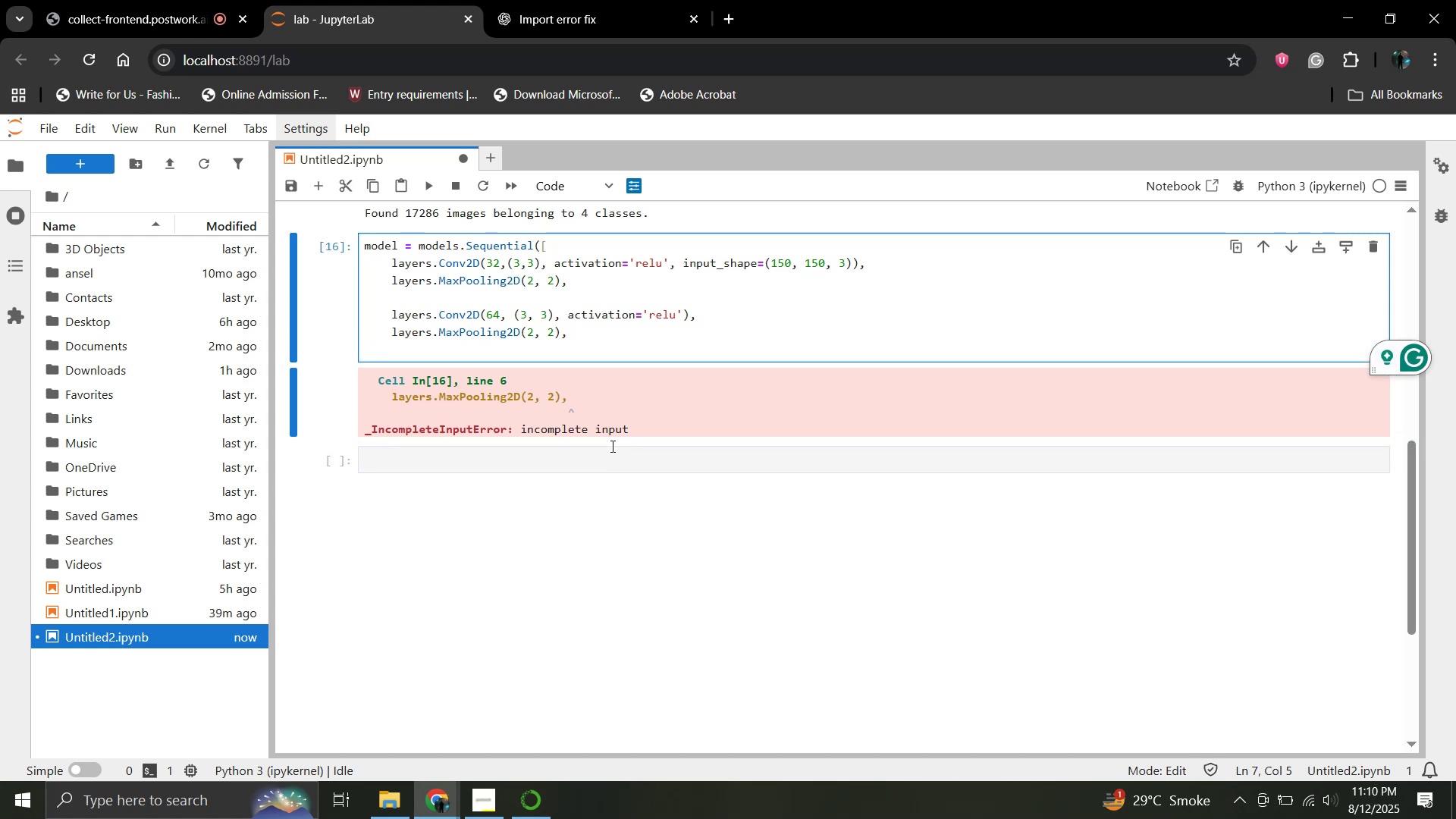 
key(Enter)
 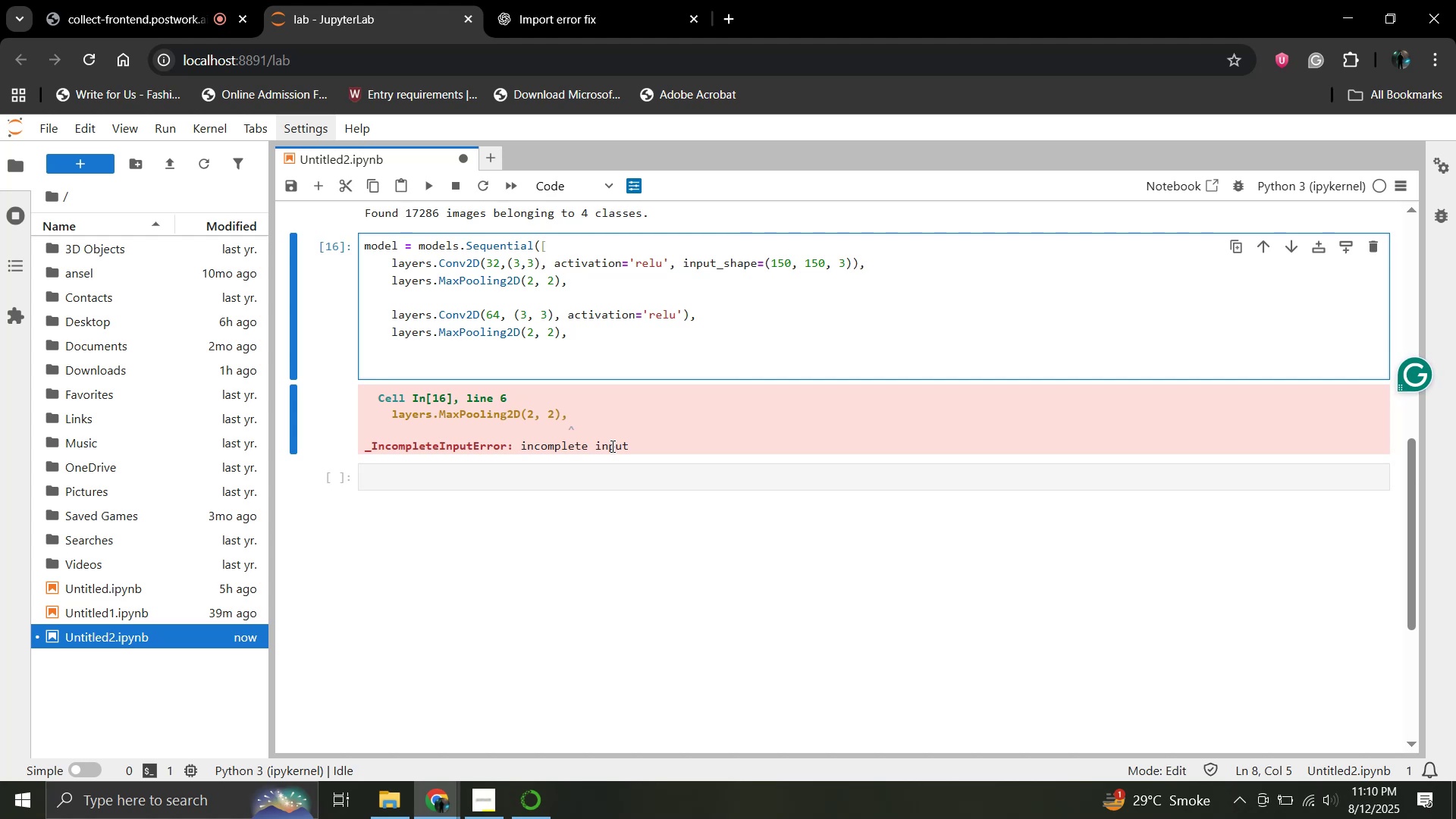 
wait(7.68)
 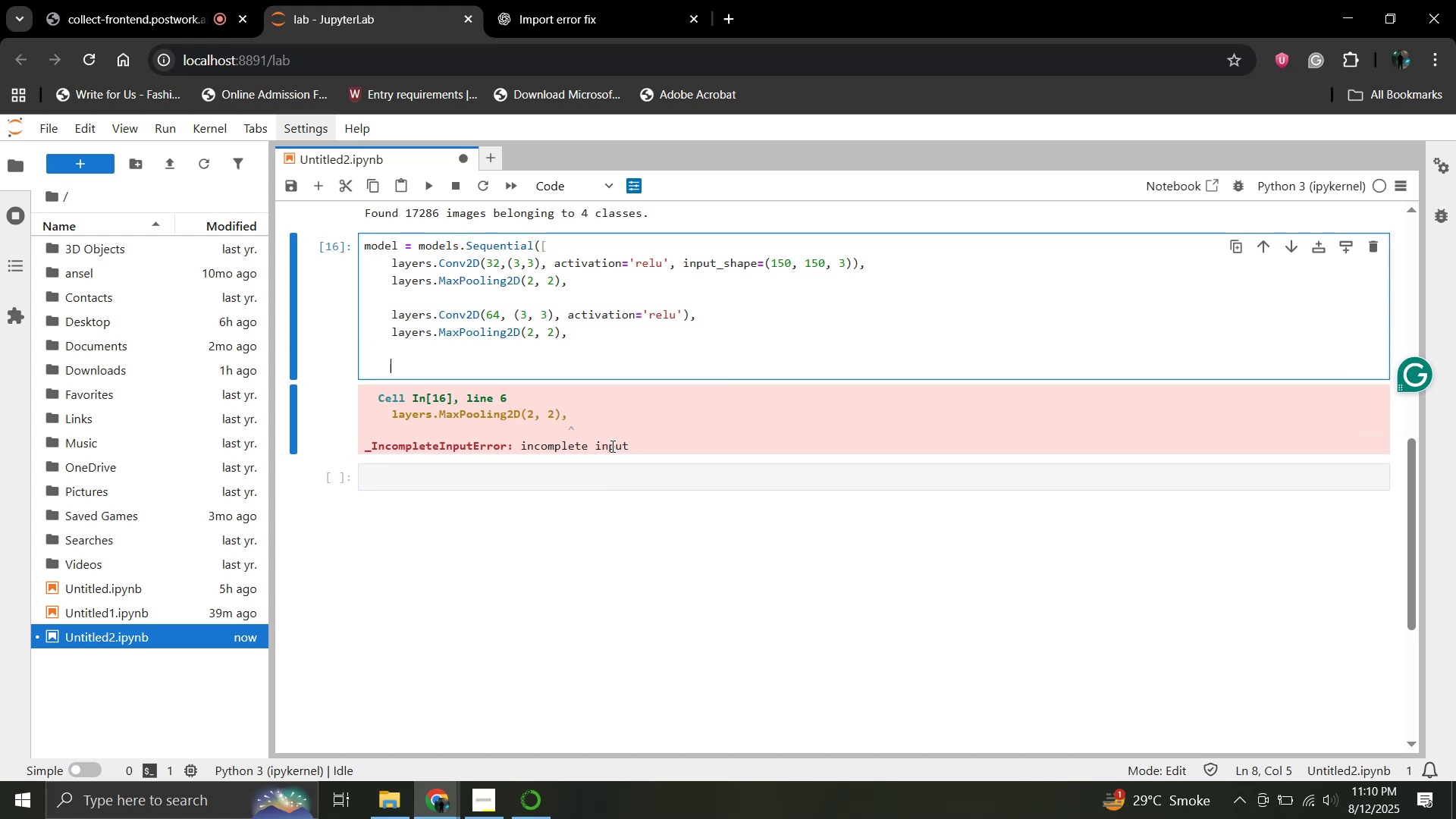 
left_click_drag(start_coordinate=[391, 312], to_coordinate=[573, 335])
 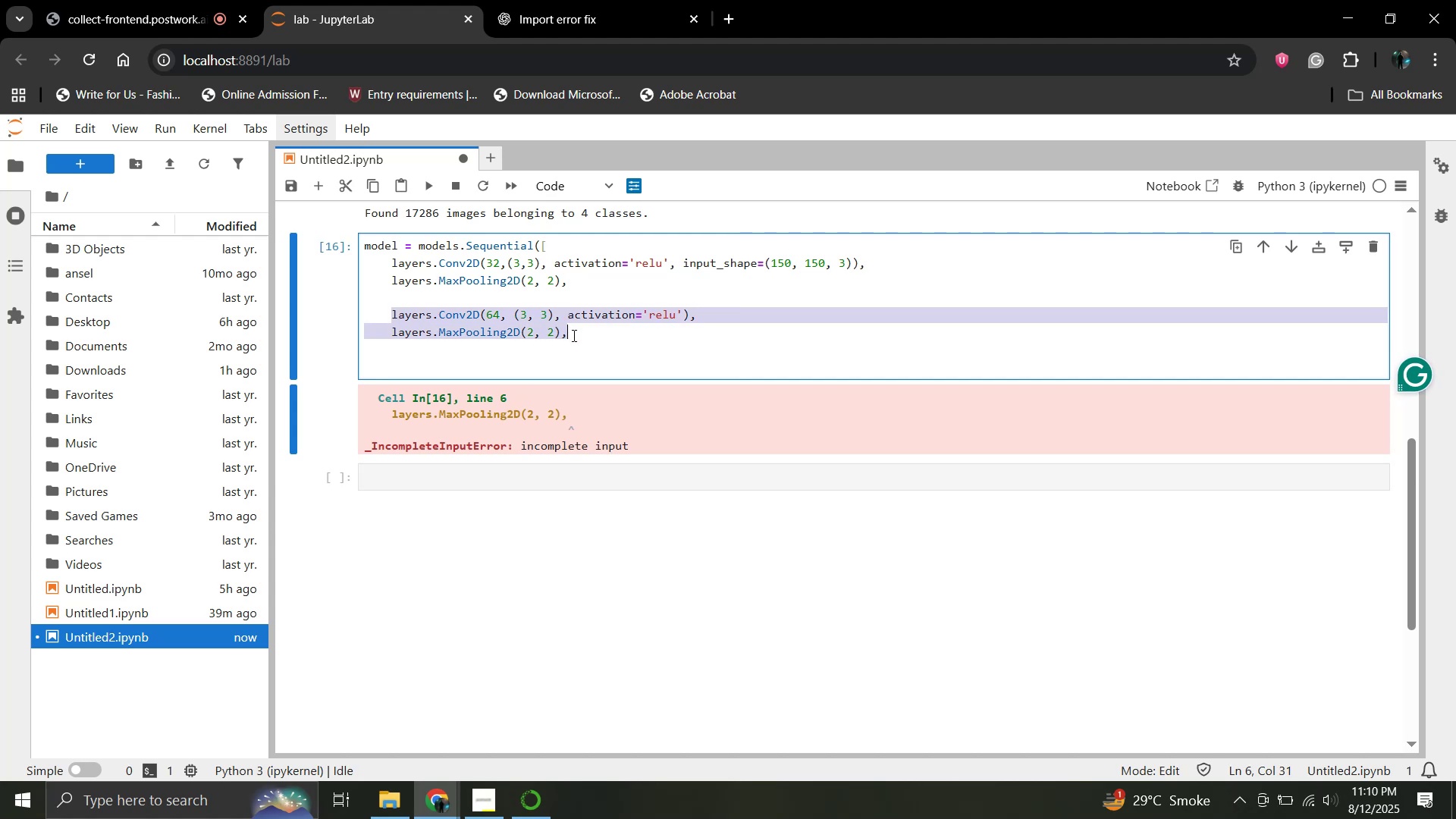 
key(Control+C)
 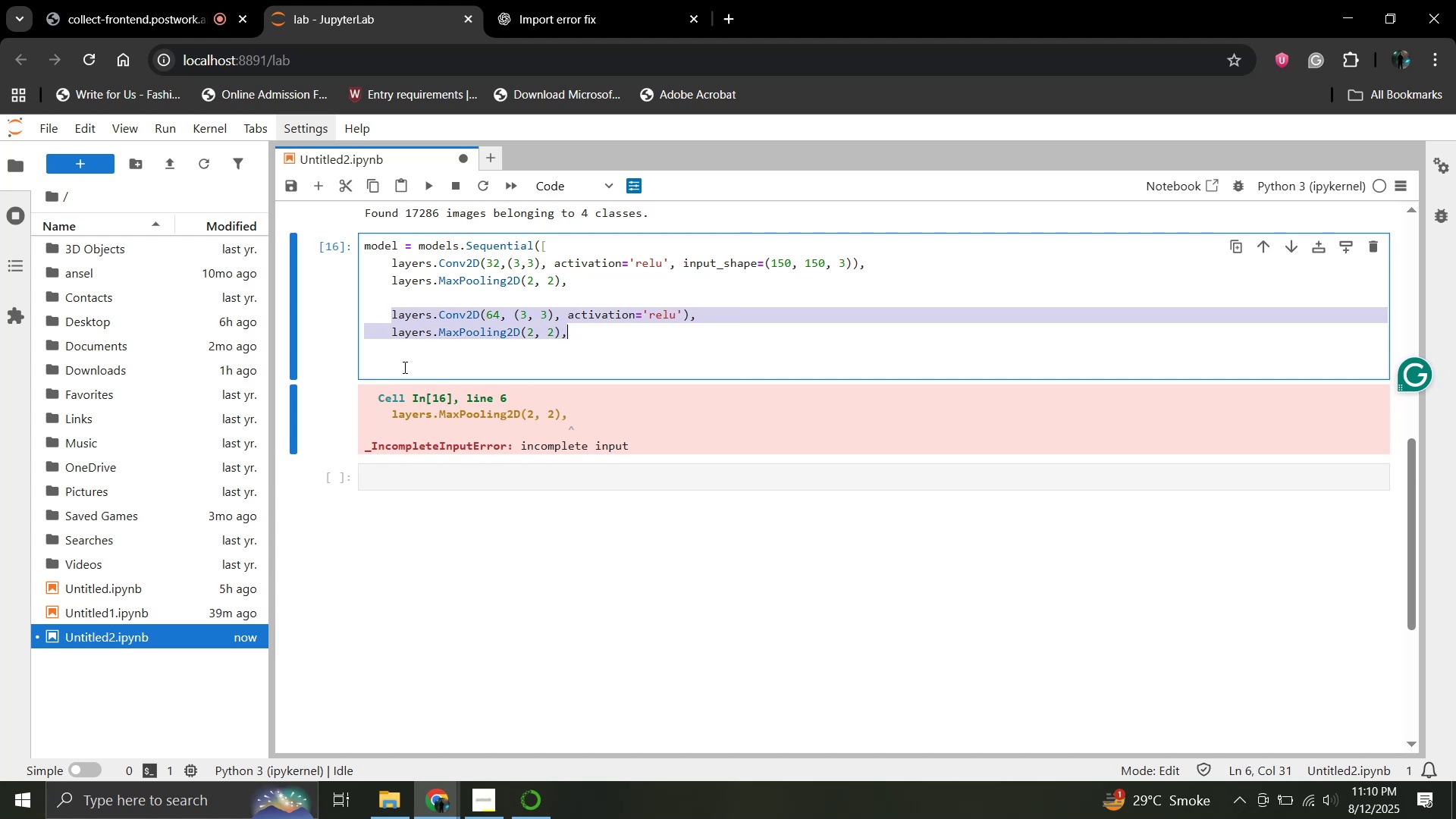 
left_click([403, 367])
 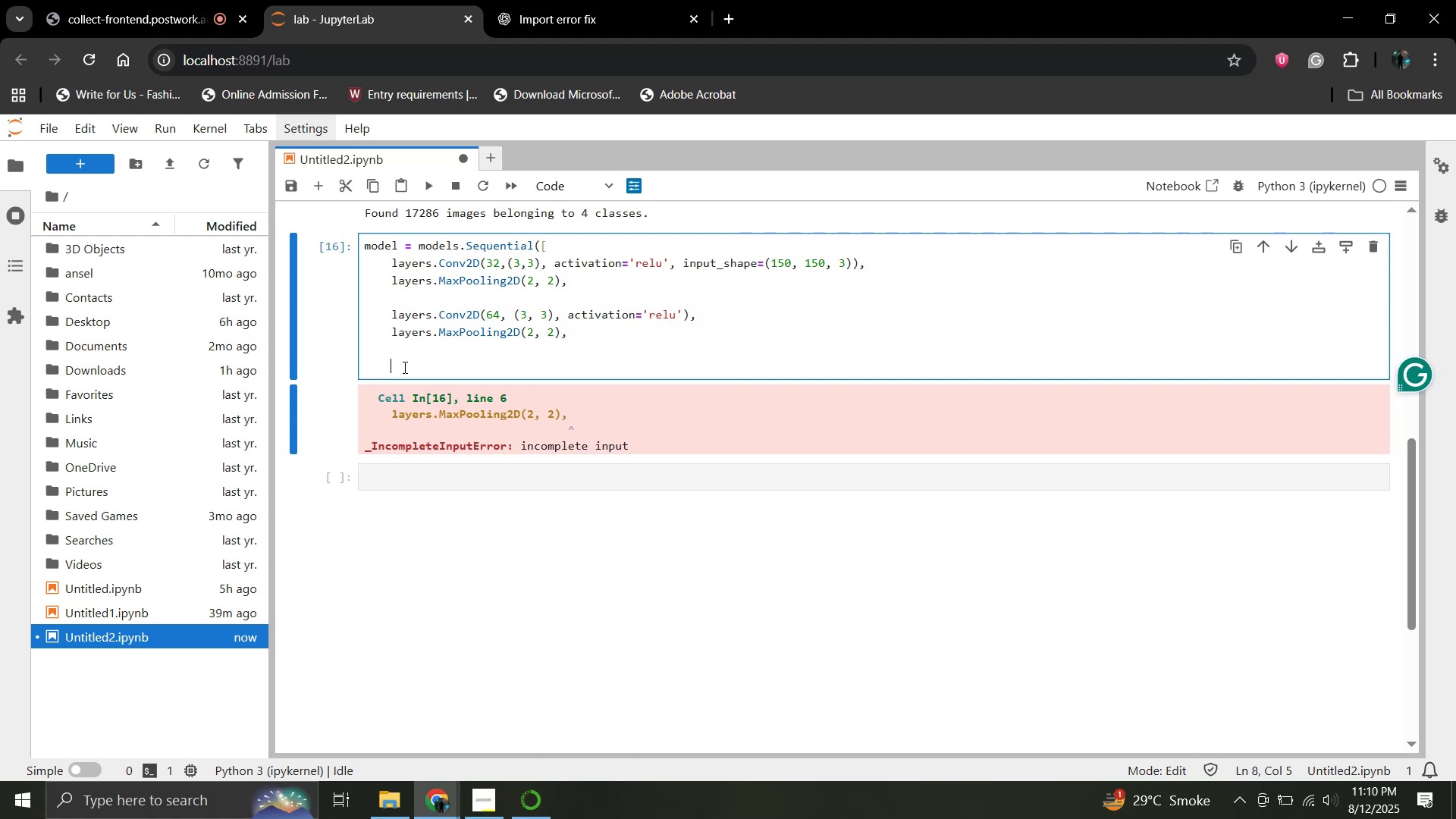 
key(Control+V)
 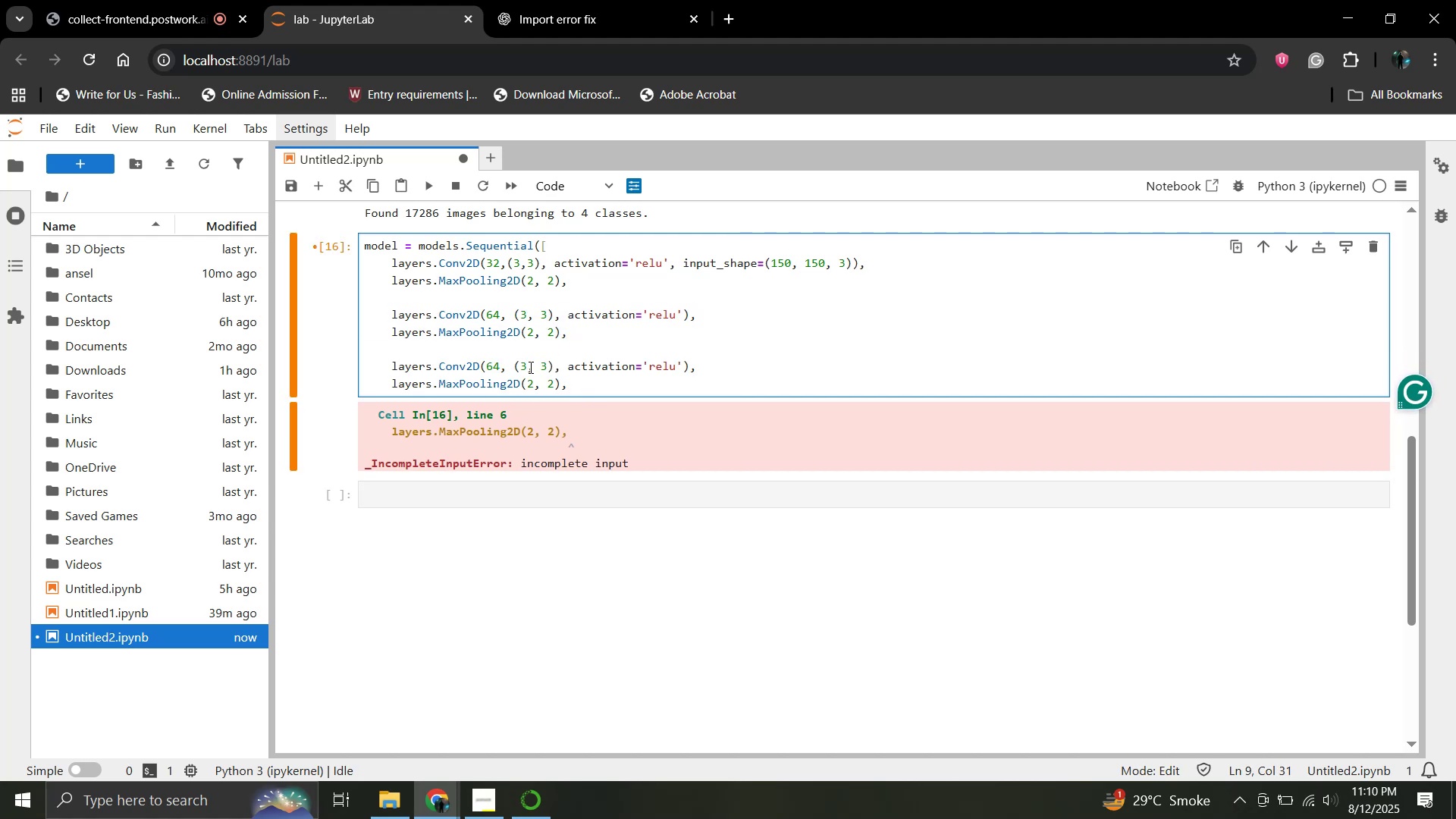 
left_click([499, 365])
 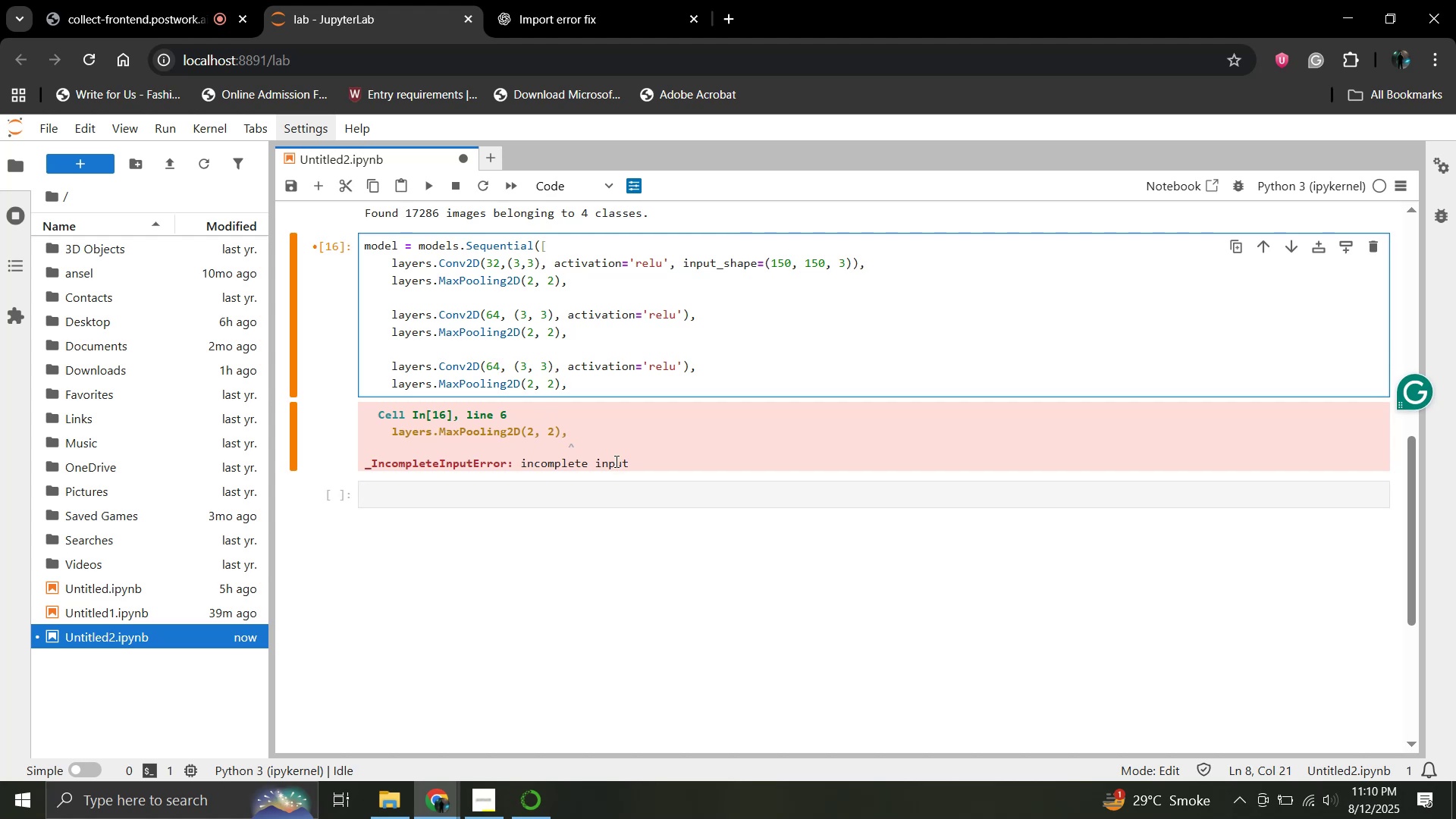 
key(Backspace)
key(Backspace)
type(128)
 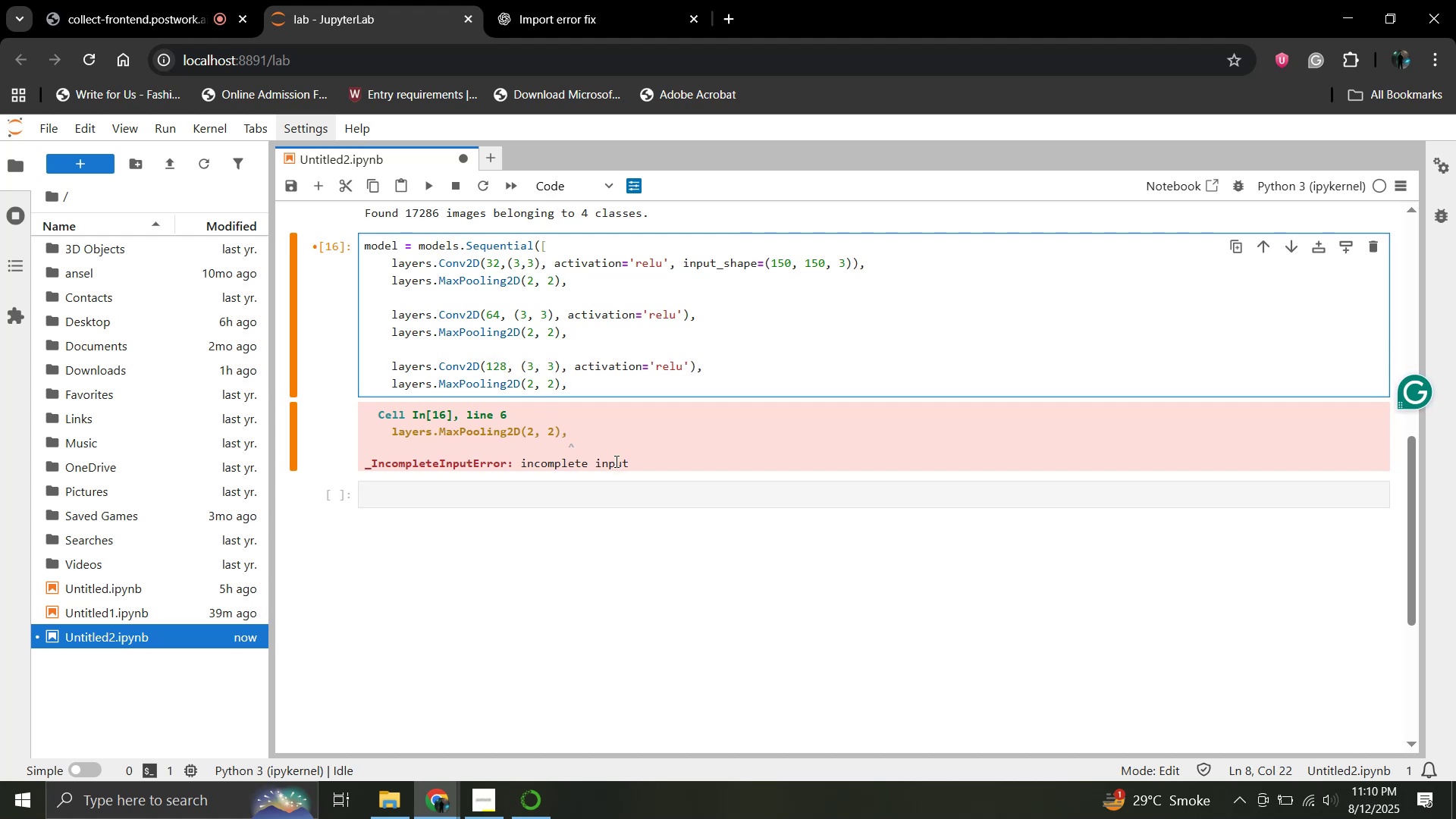 
hold_key(key=ArrowRight, duration=1.0)
 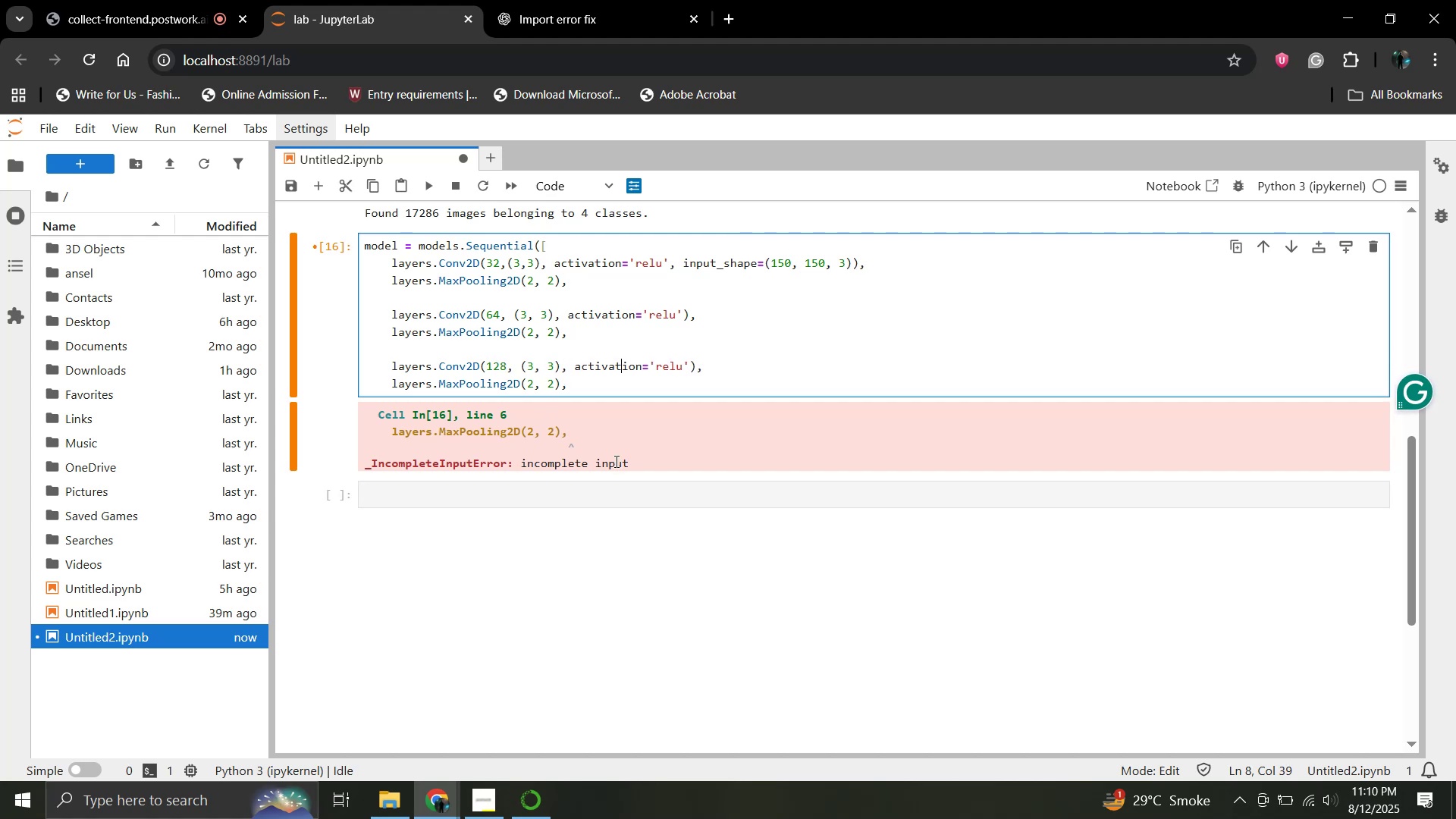 
key(ArrowRight)
 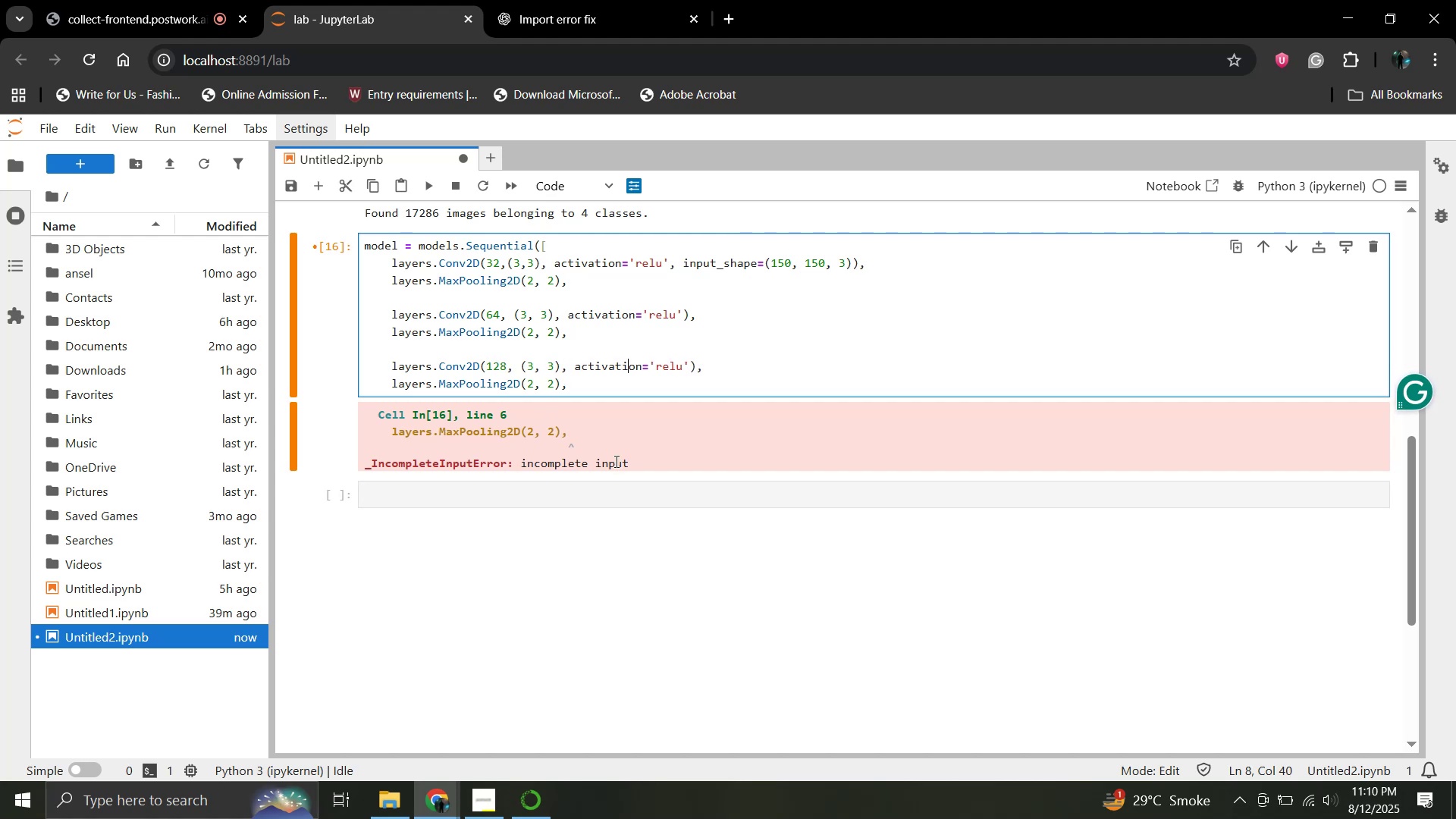 
key(ArrowRight)
 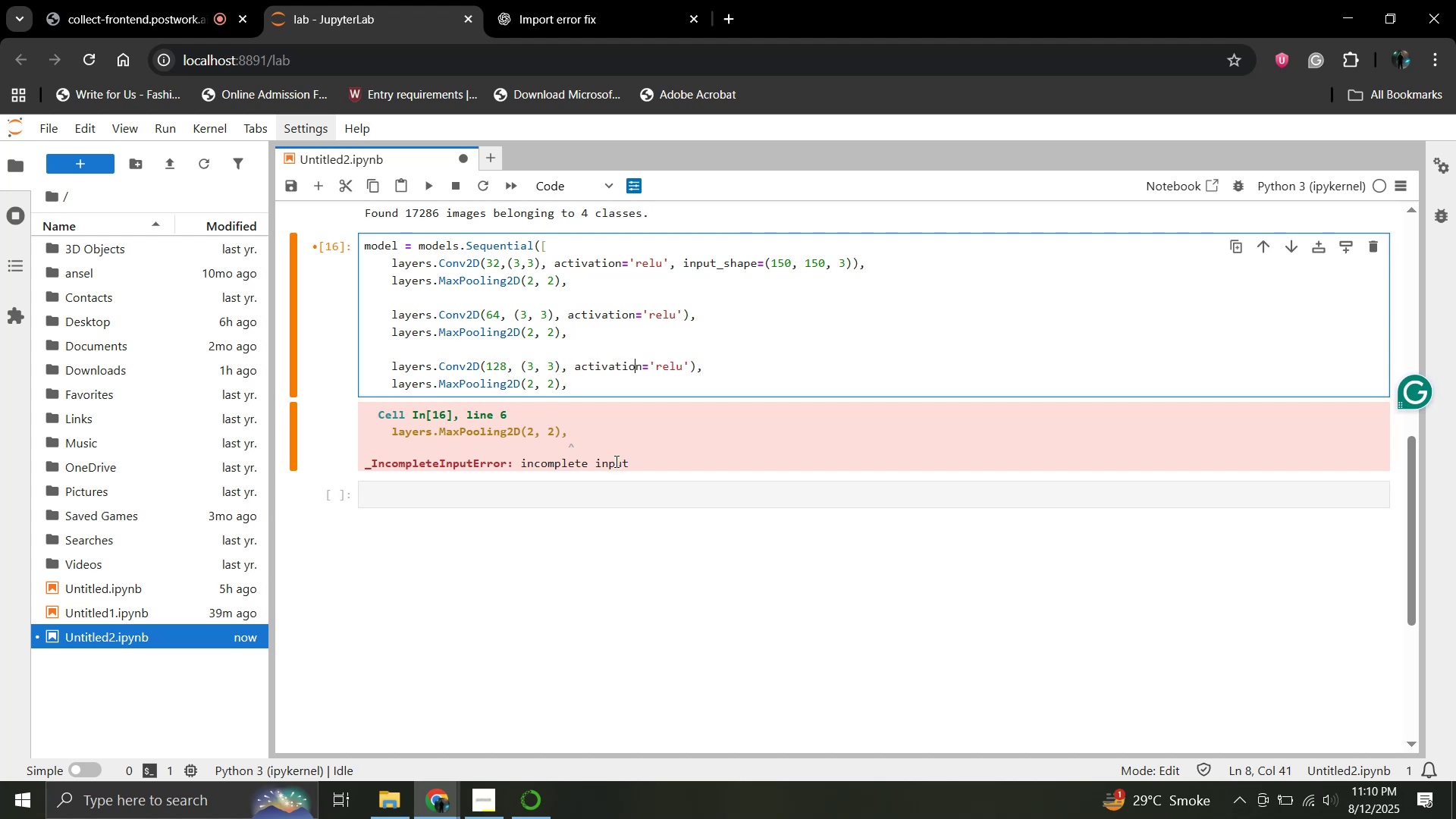 
key(ArrowRight)
 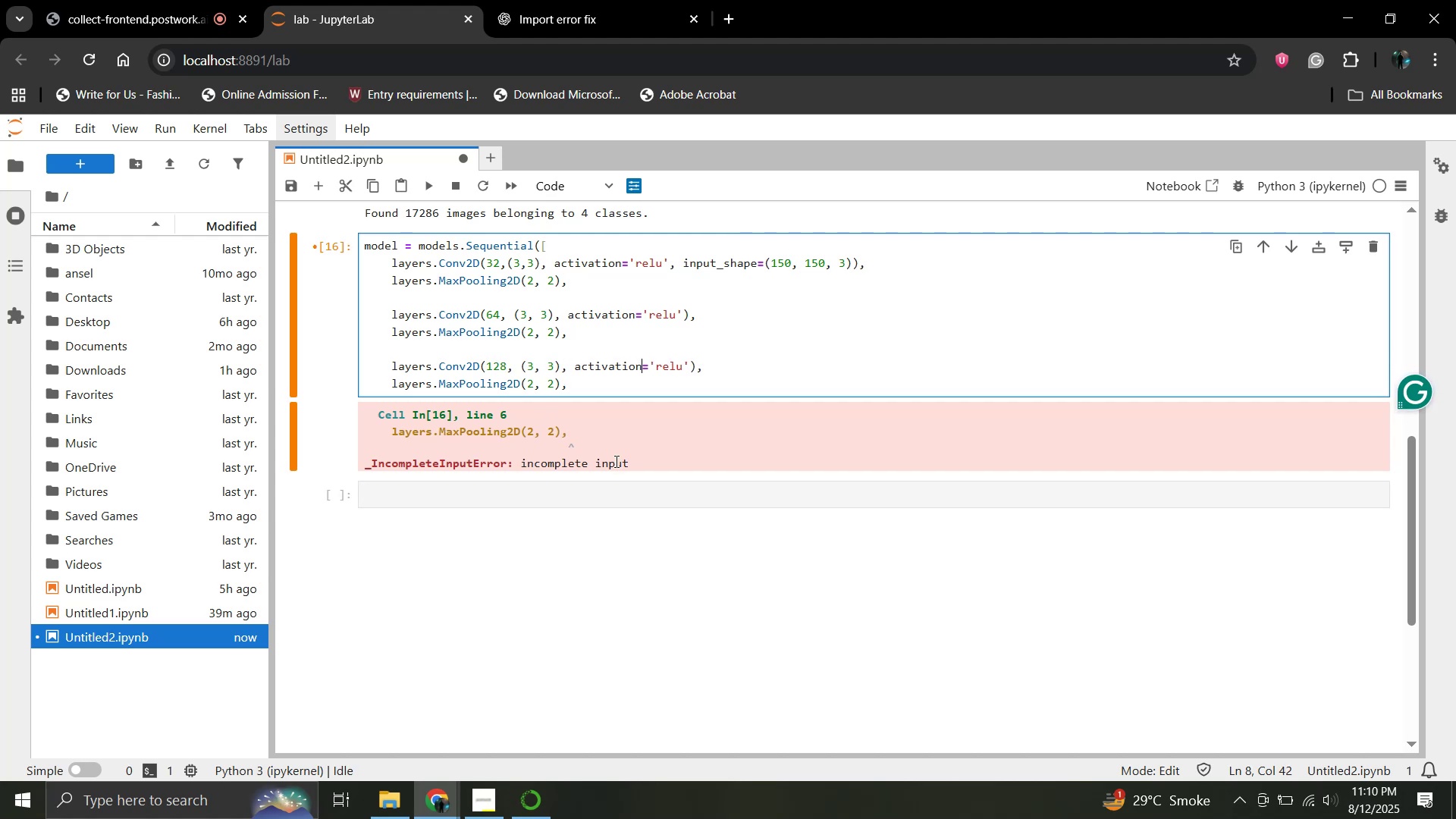 
key(ArrowRight)
 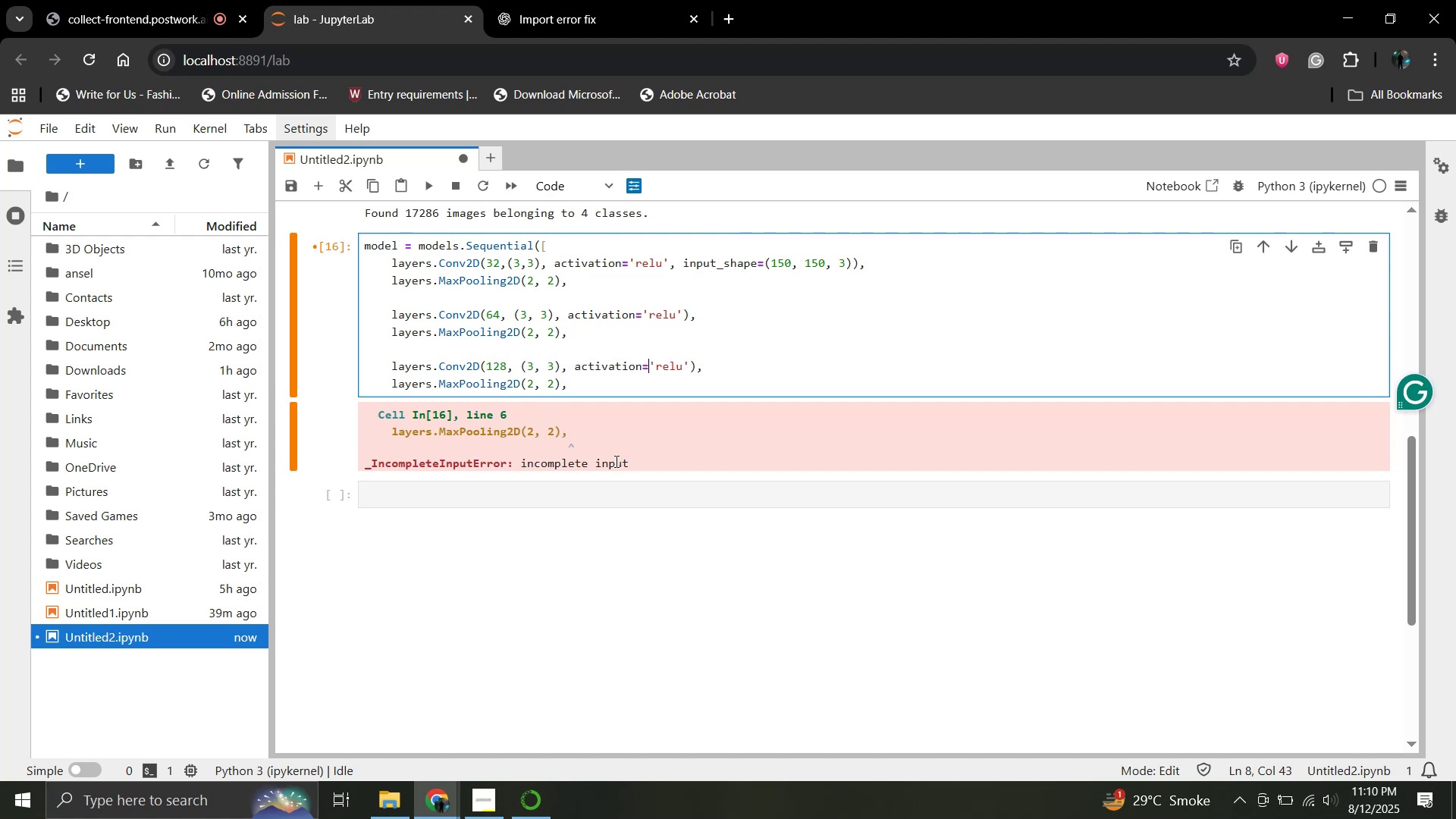 
key(ArrowRight)
 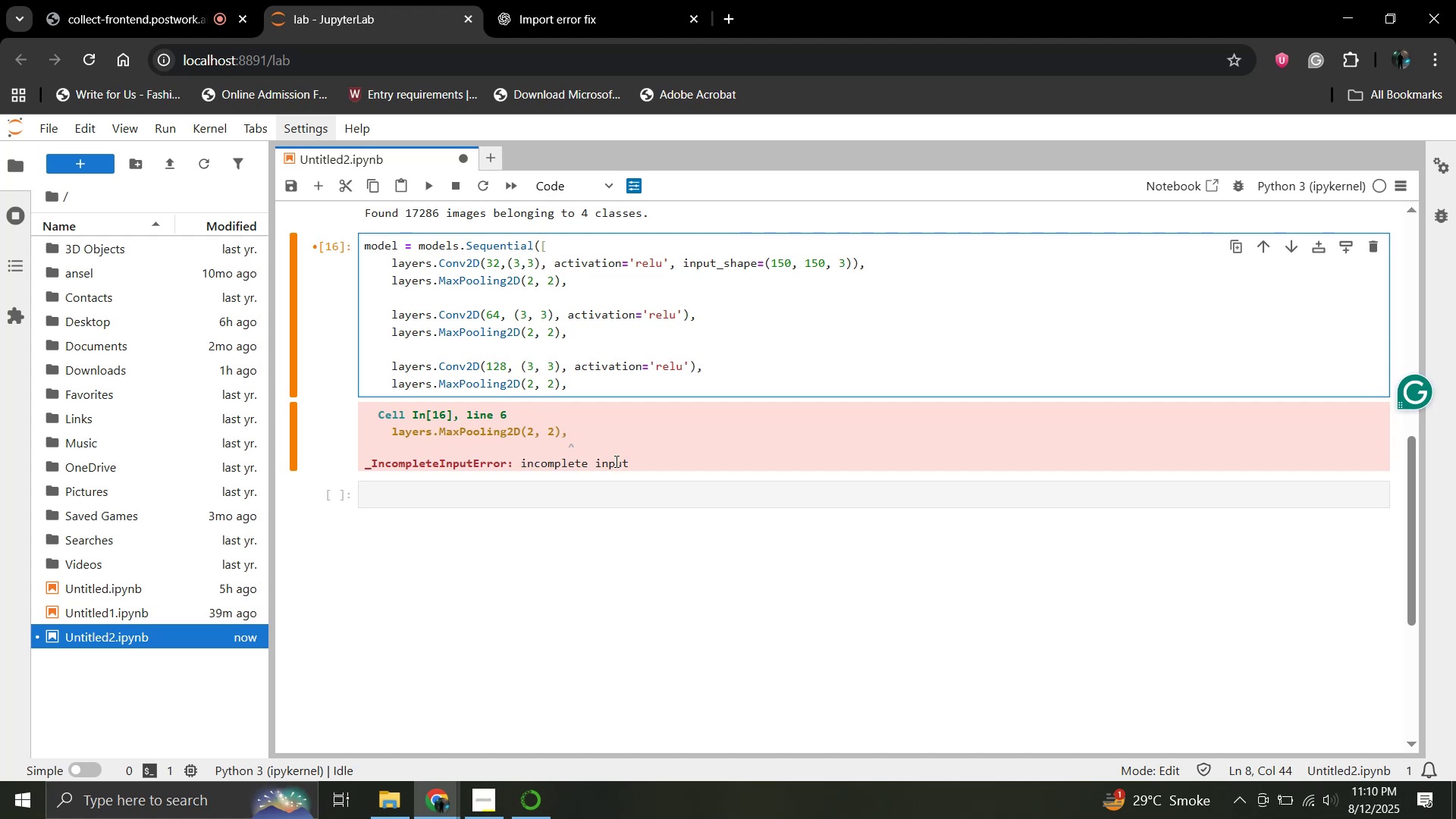 
hold_key(key=ArrowLeft, duration=0.62)
 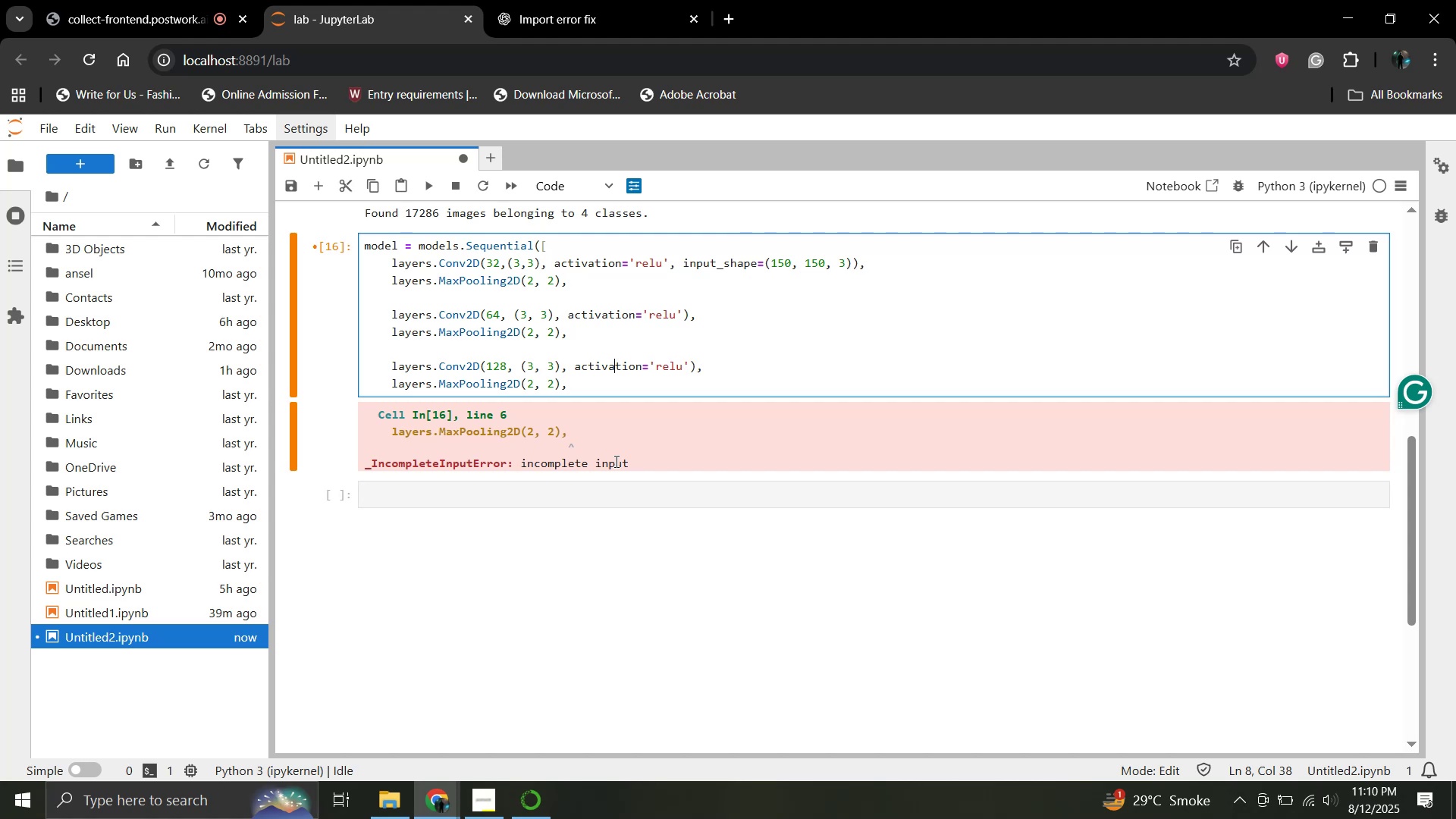 
wait(10.43)
 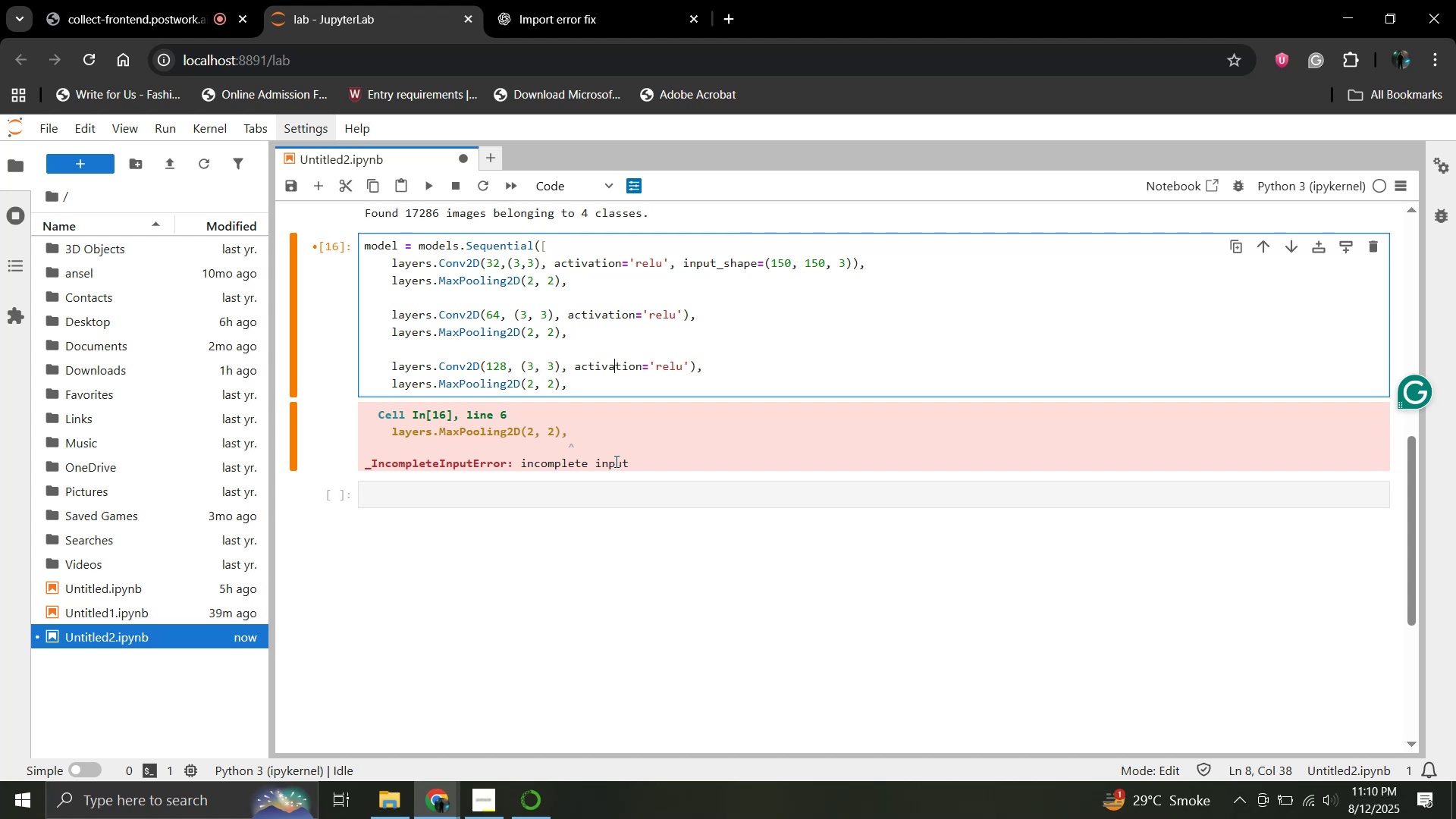 
key(ArrowDown)
 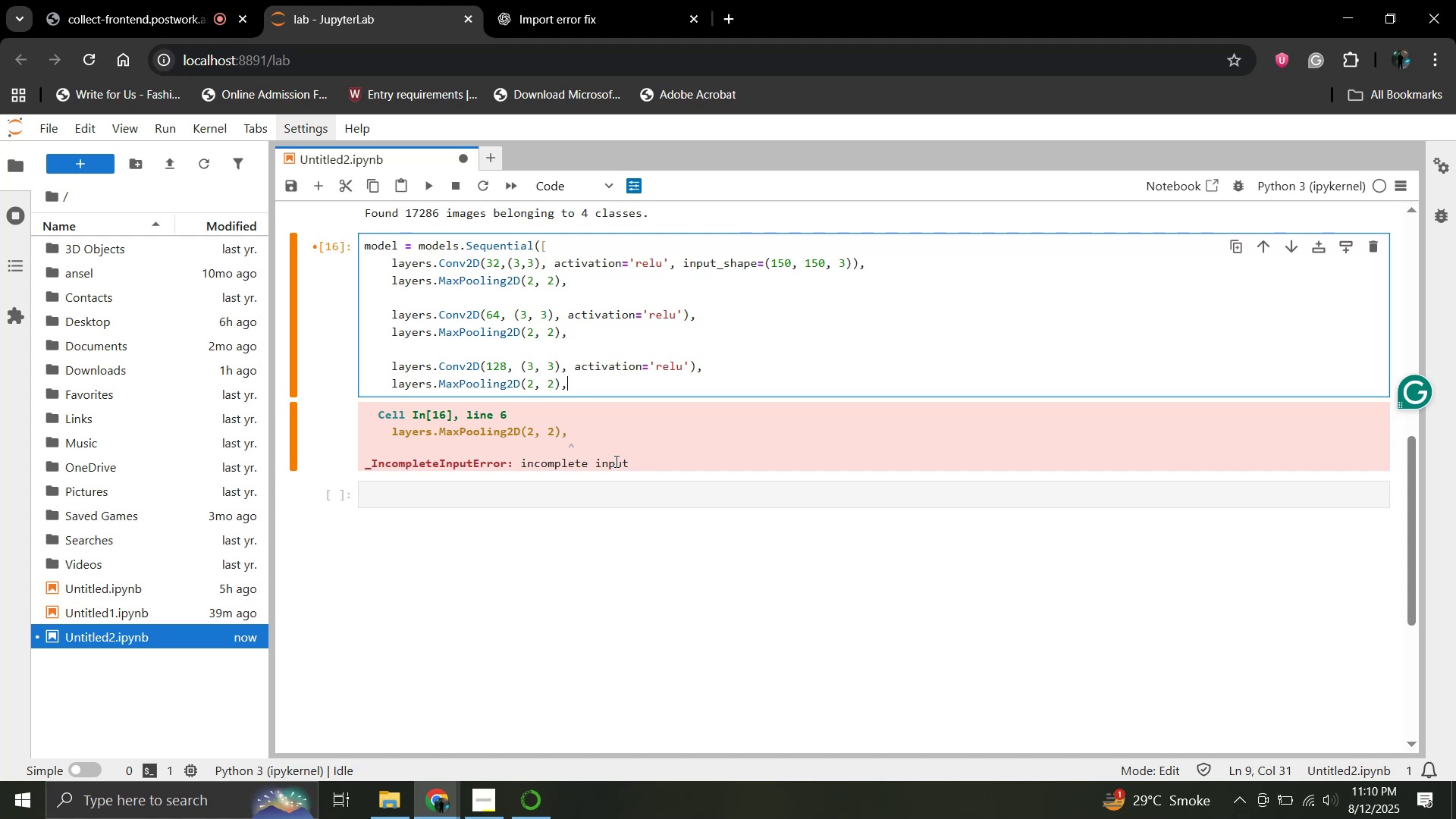 
key(ArrowDown)
 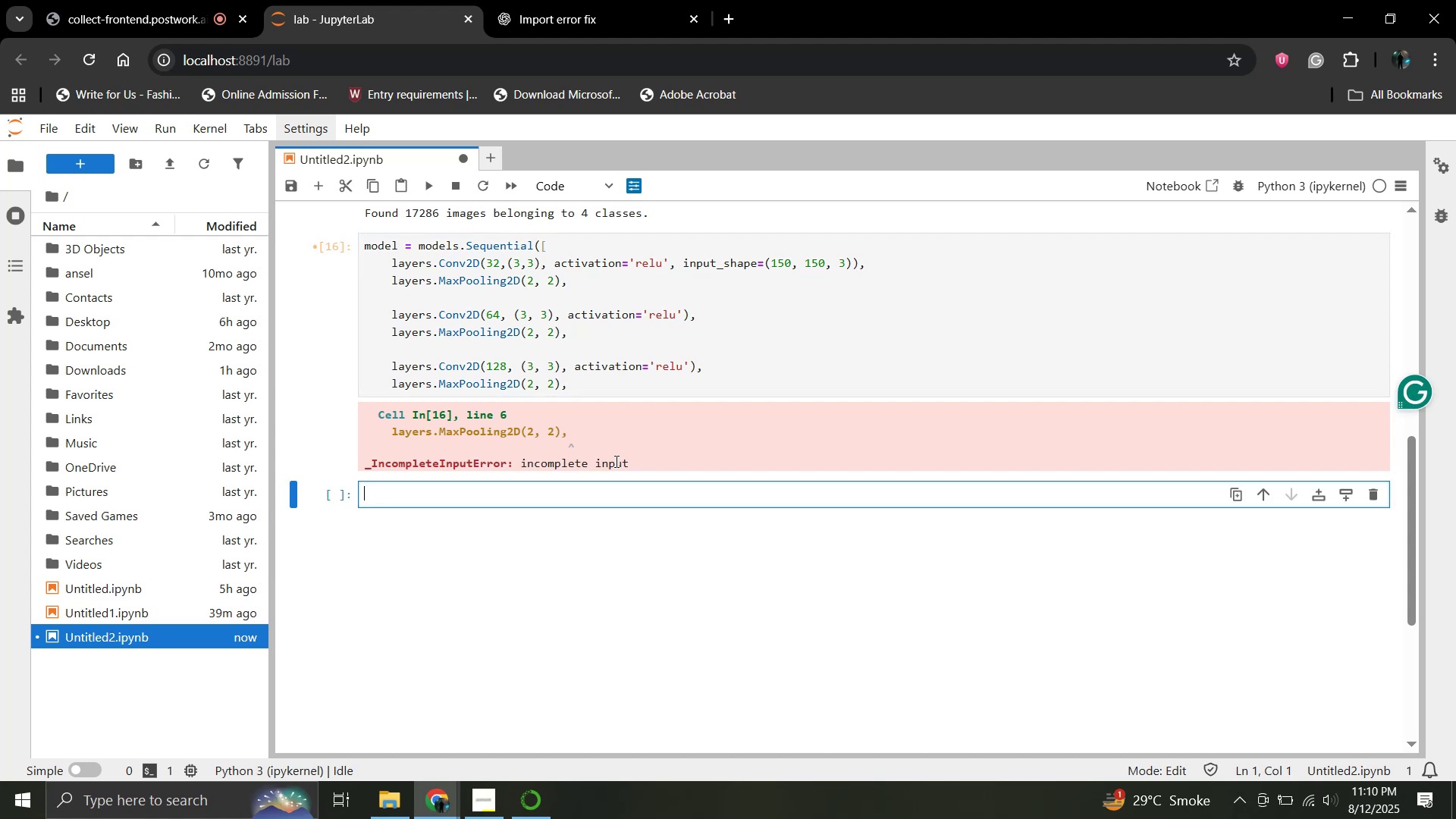 
key(ArrowUp)
 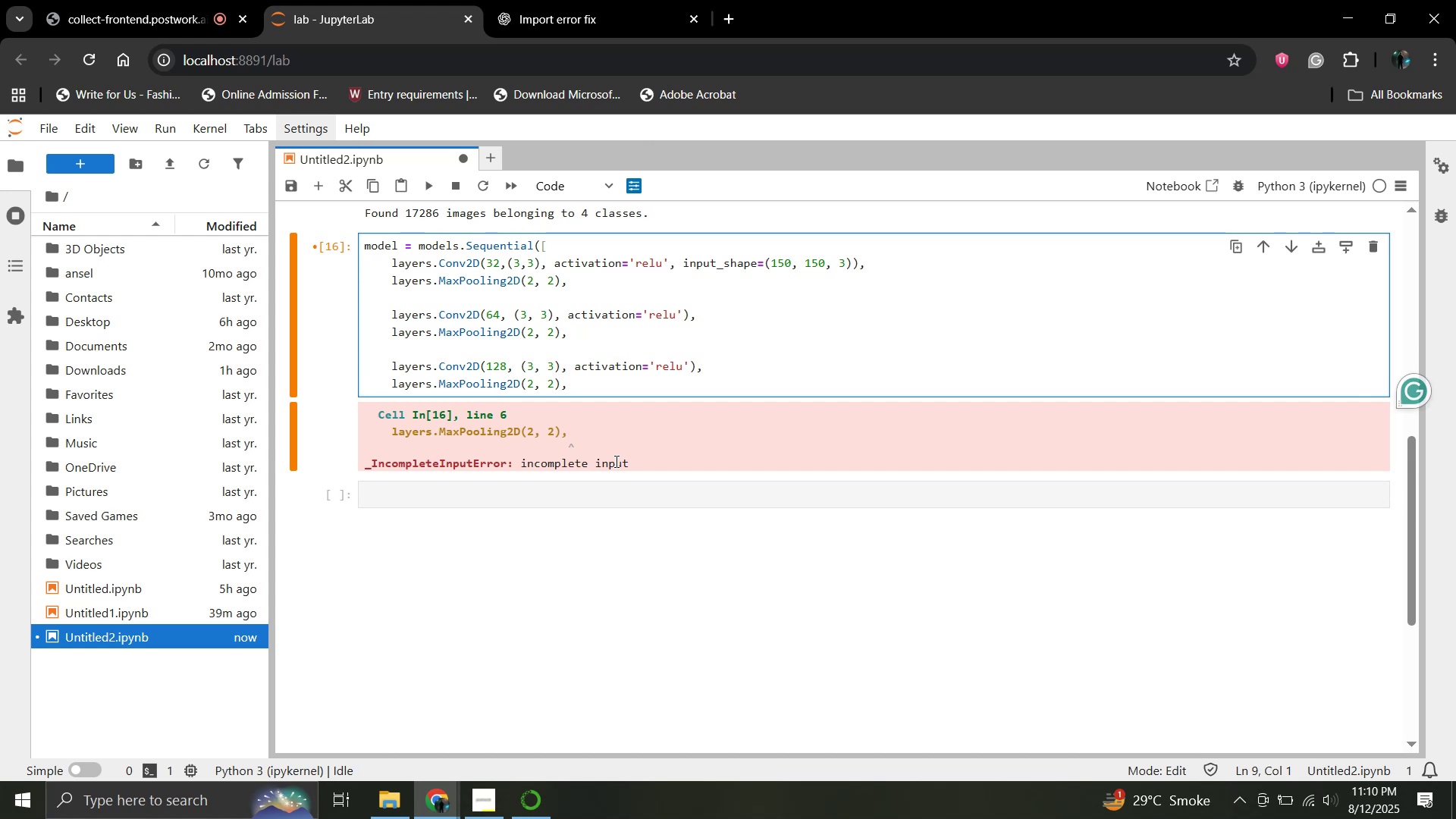 
key(ArrowRight)
 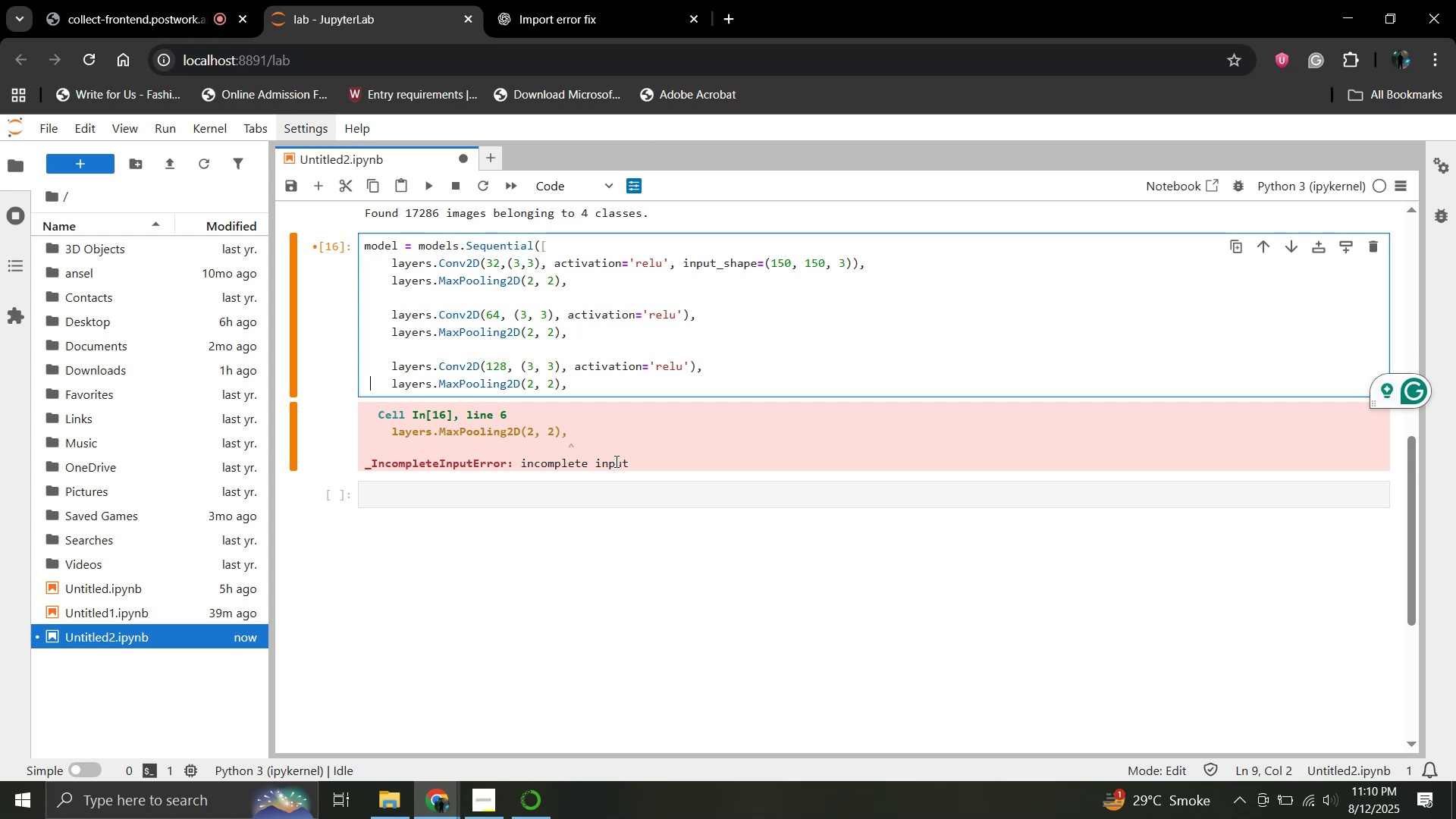 
key(ArrowRight)
 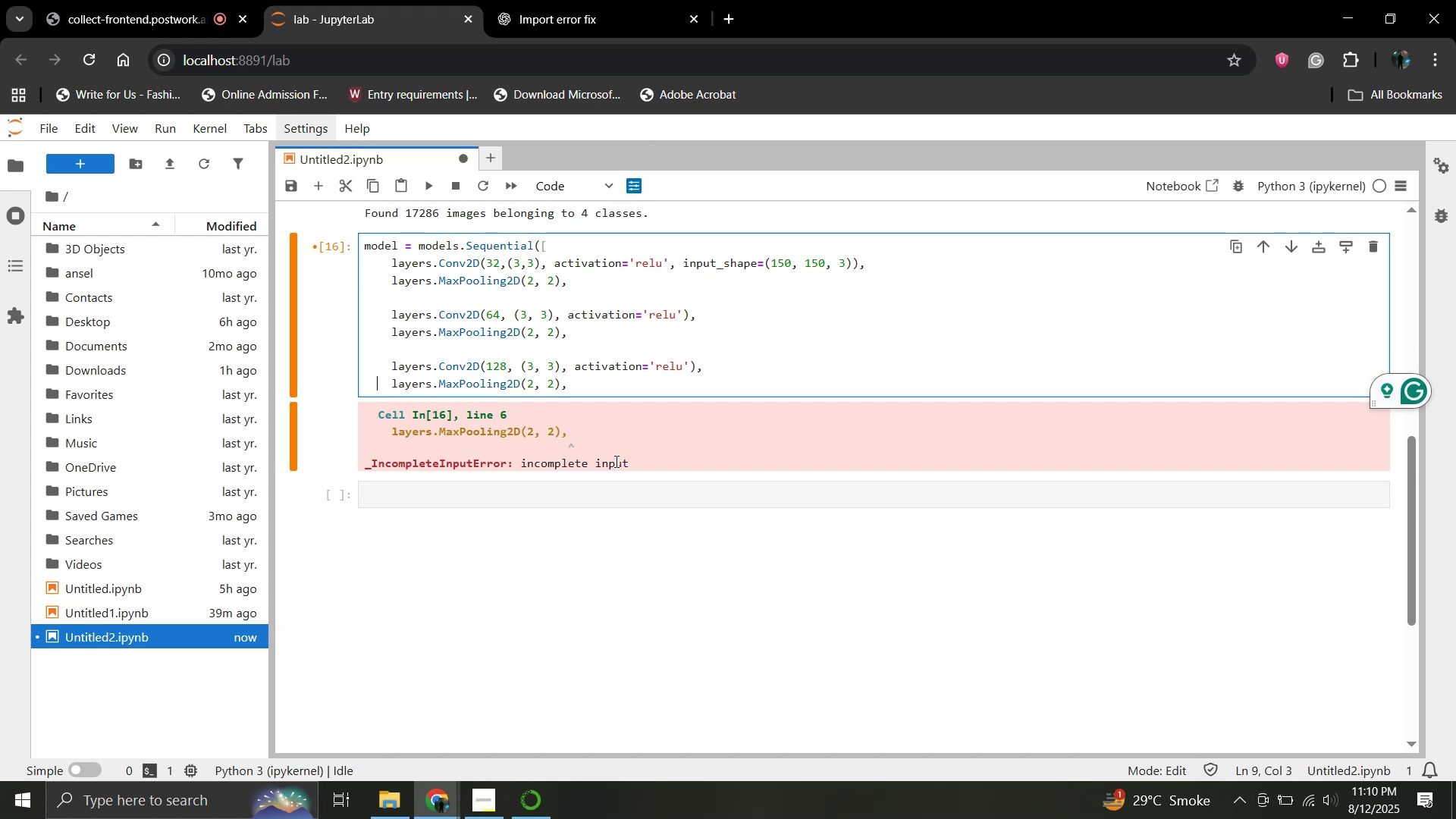 
key(ArrowRight)
 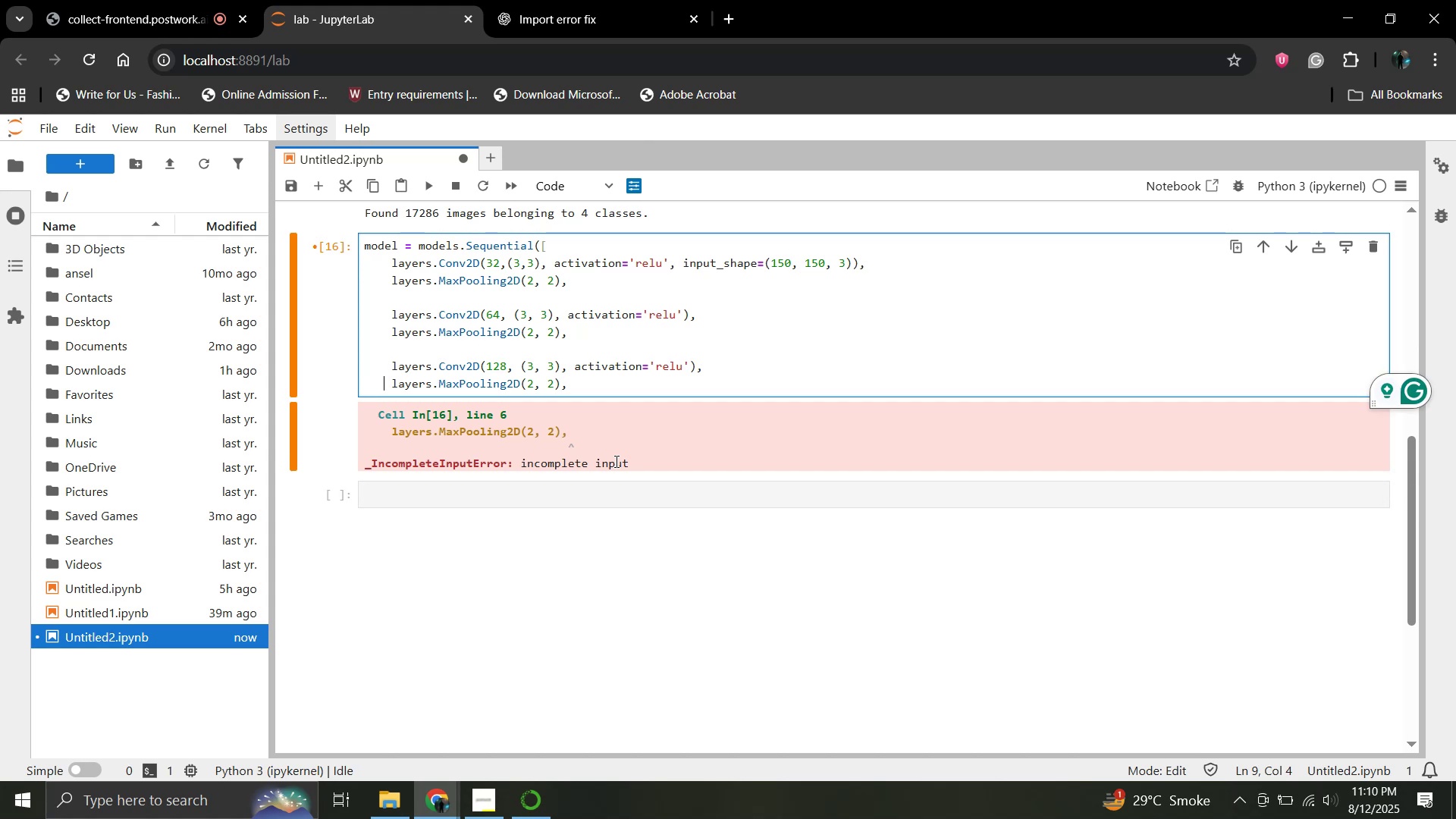 
key(ArrowRight)
 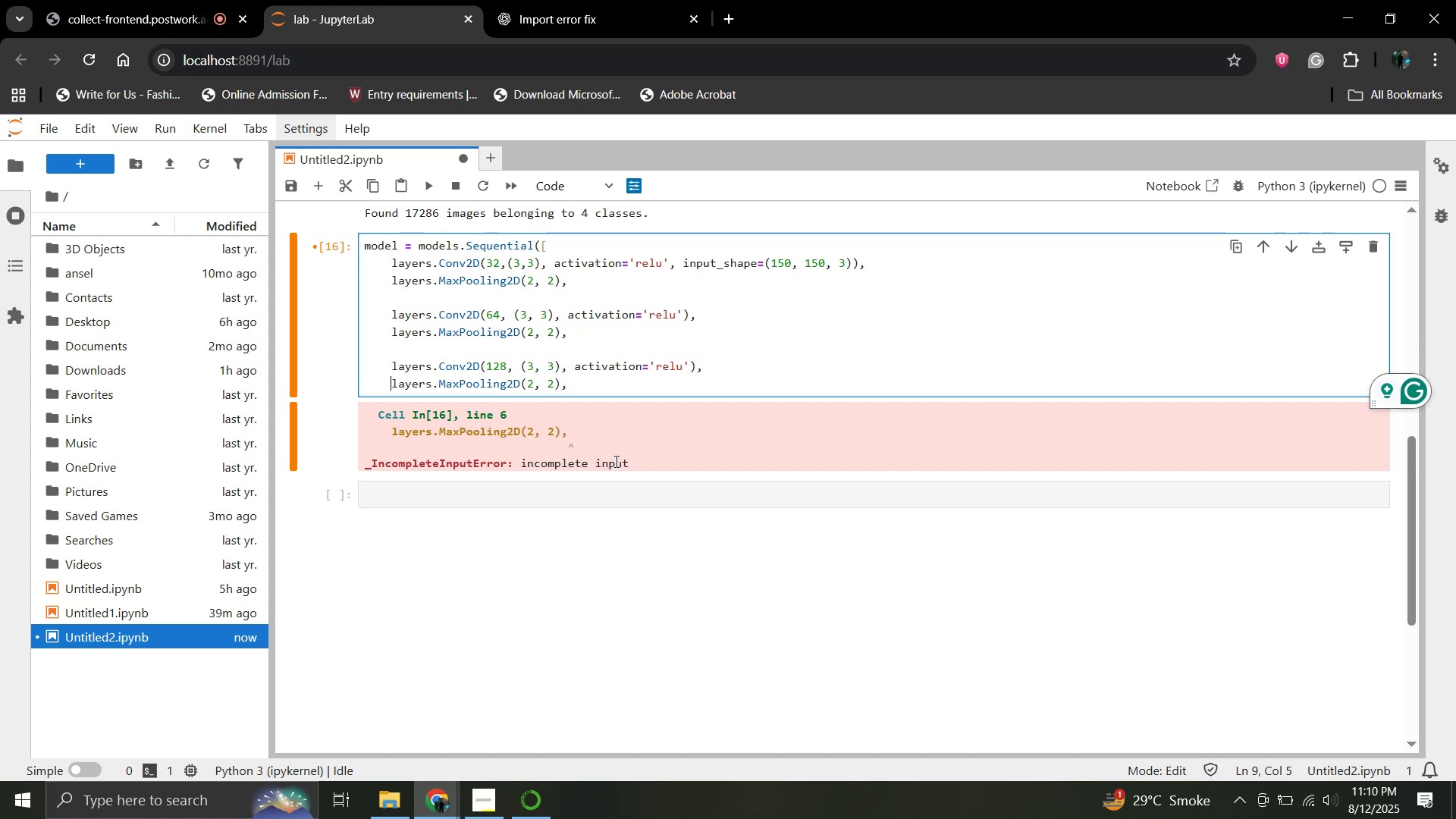 
hold_key(key=ArrowRight, duration=1.06)
 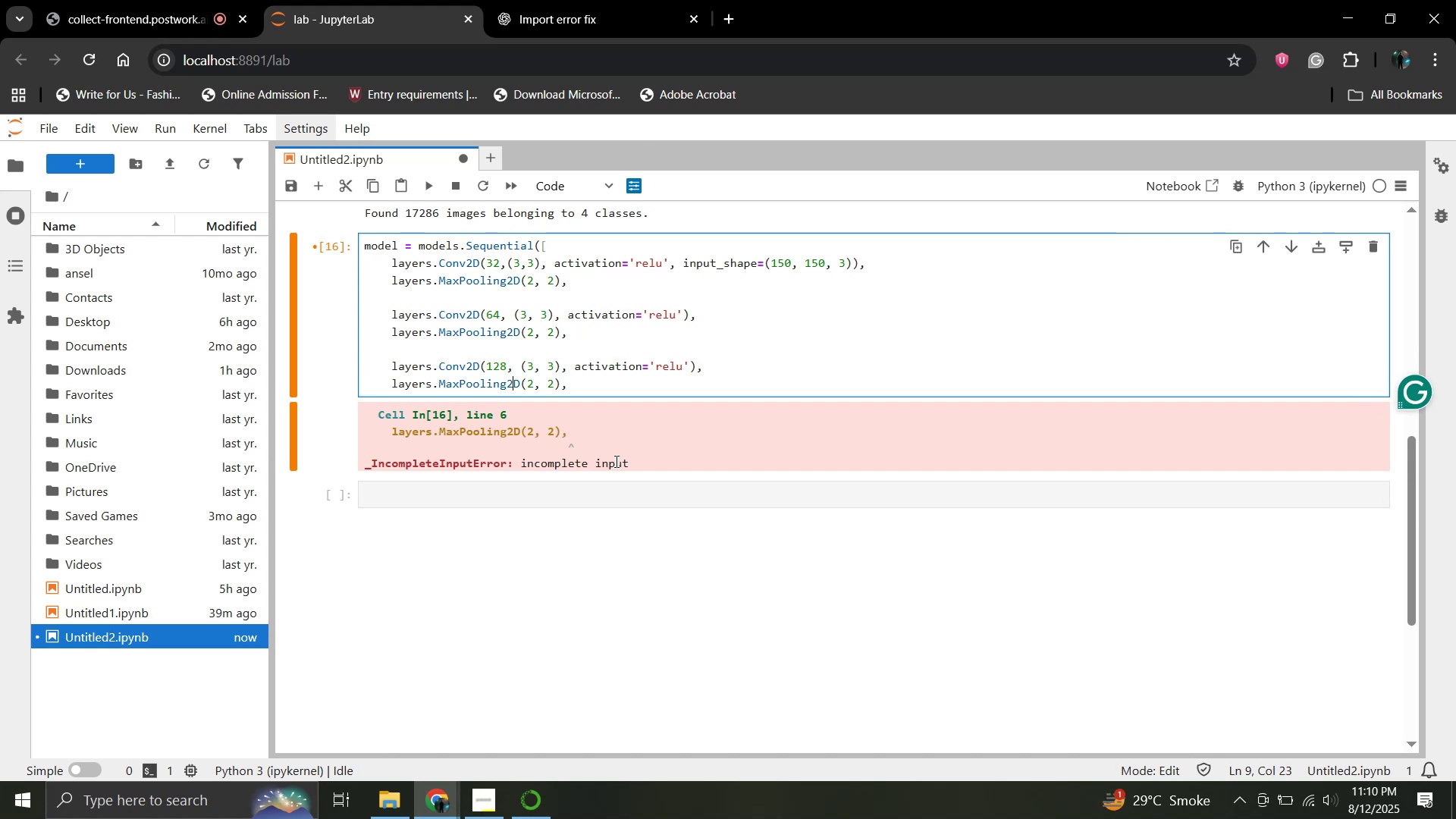 
key(ArrowRight)
 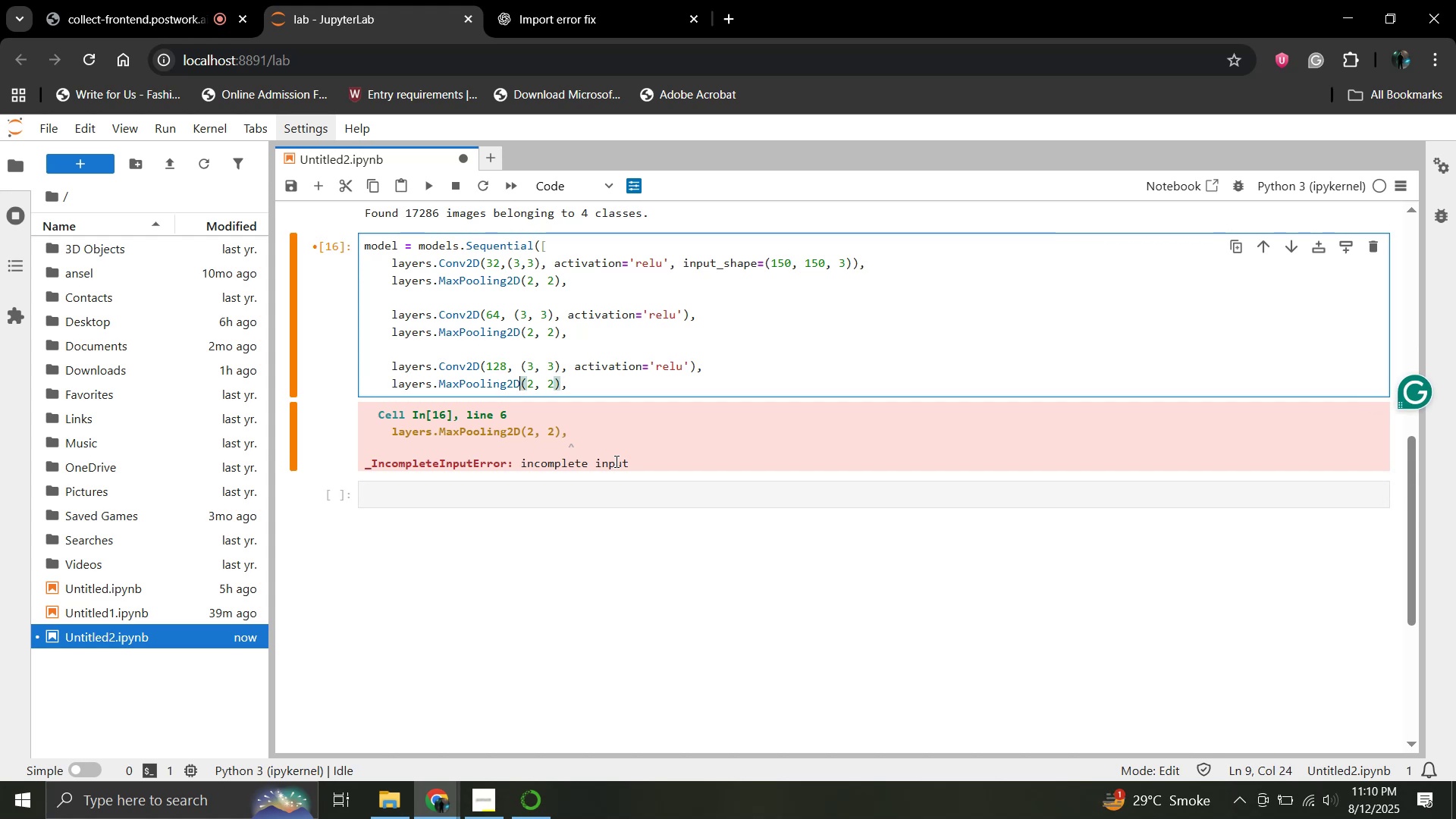 
key(ArrowRight)
 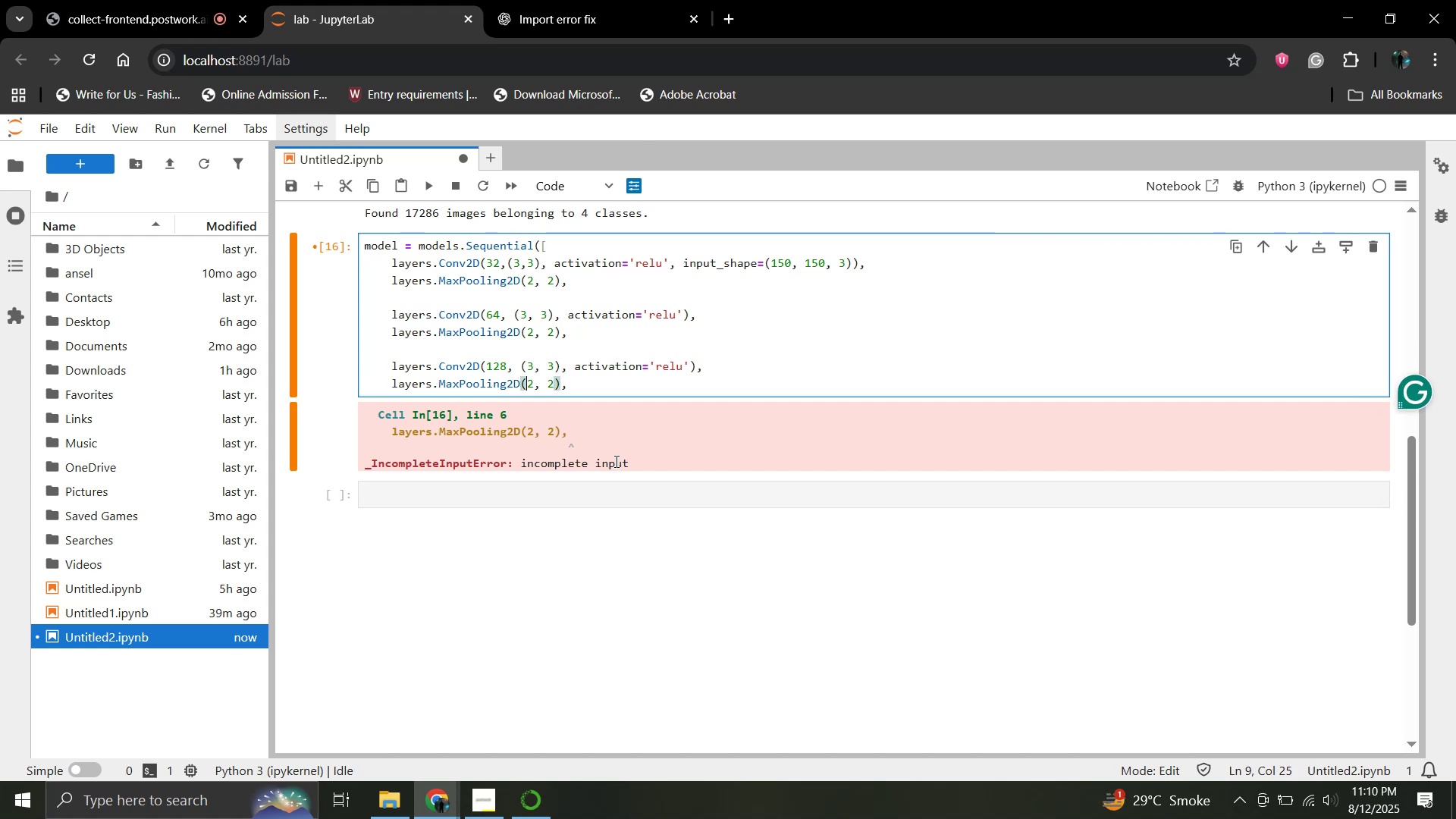 
key(ArrowRight)
 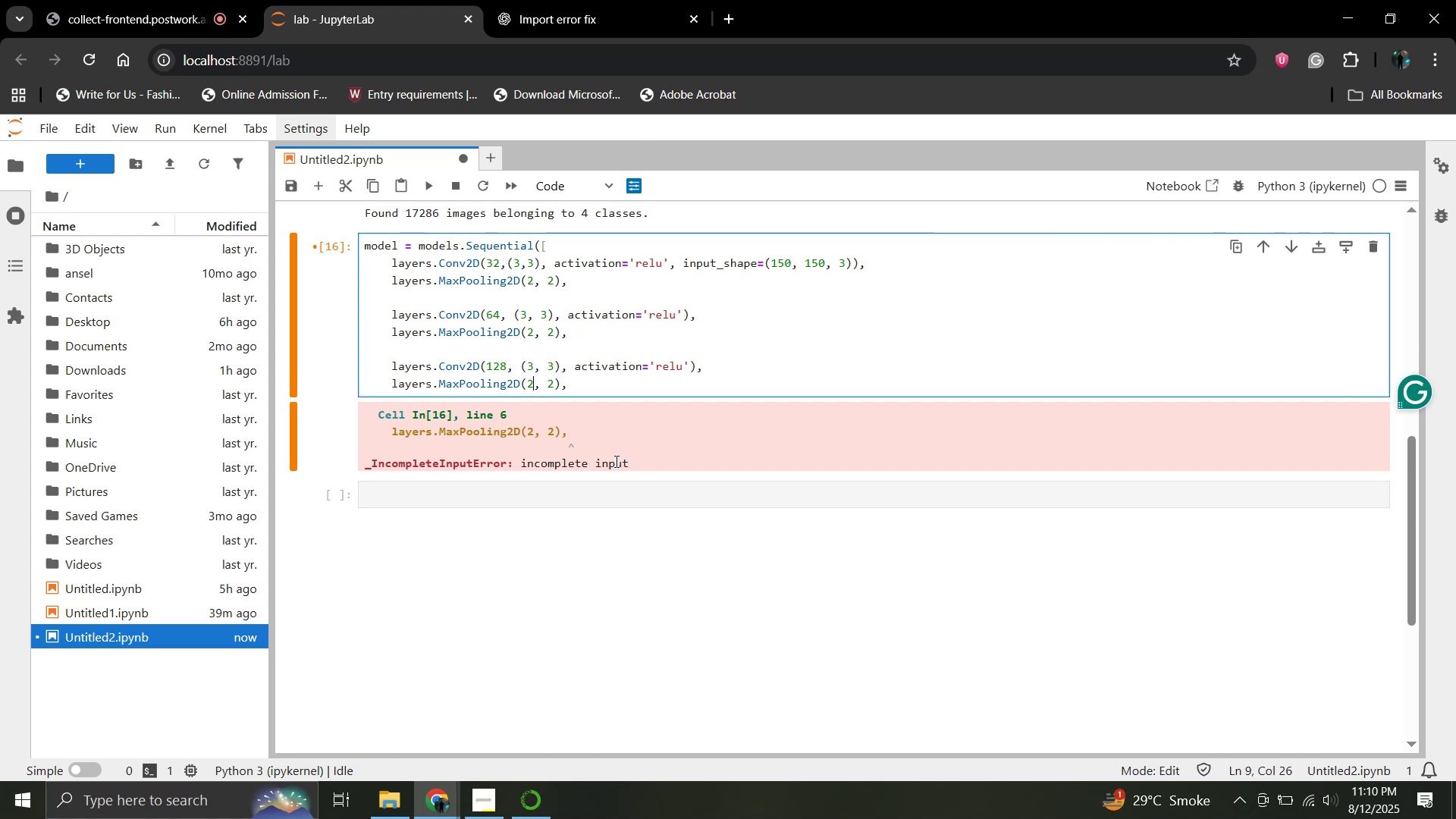 
key(ArrowRight)
 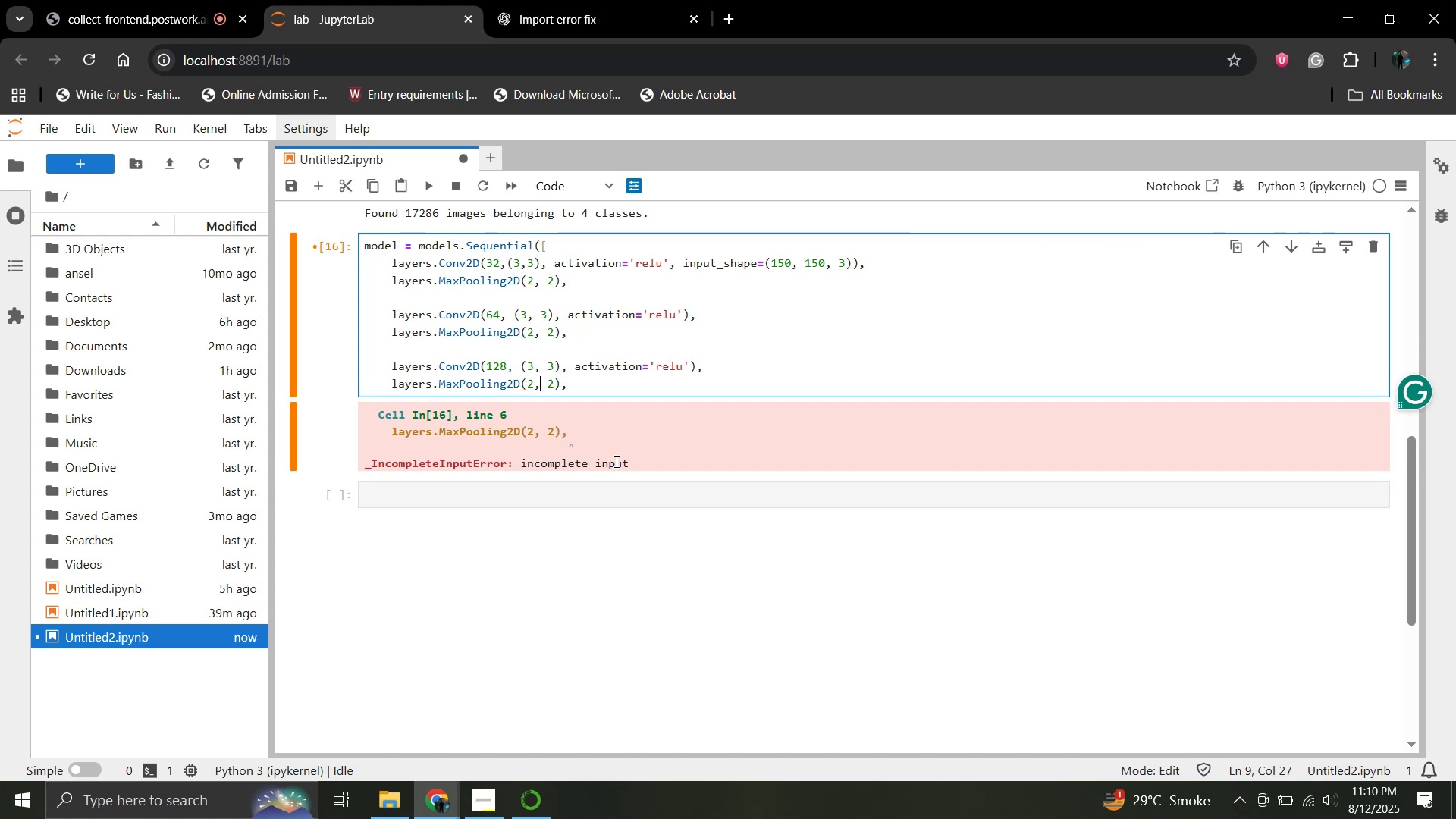 
key(ArrowRight)
 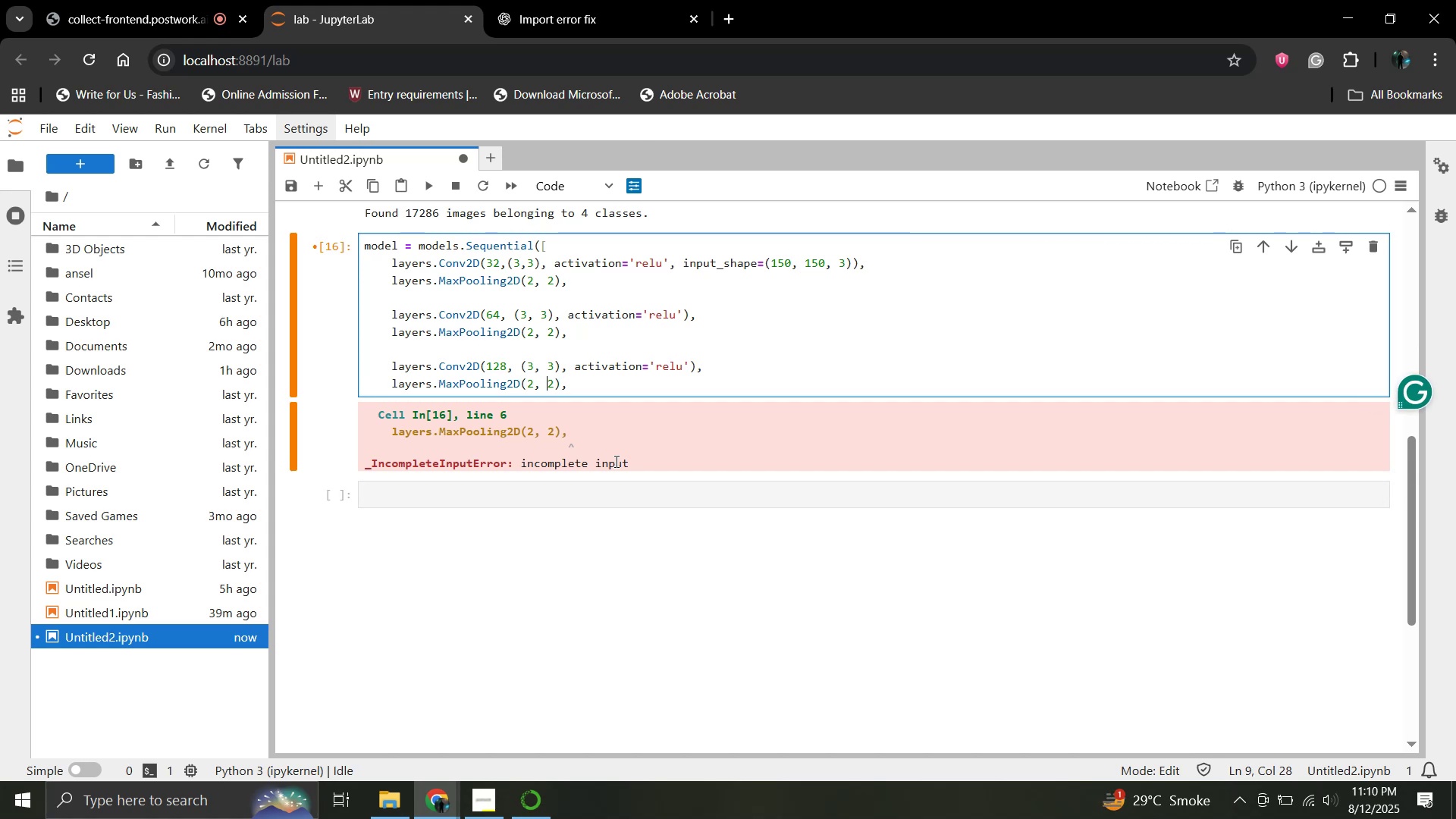 
key(ArrowRight)
 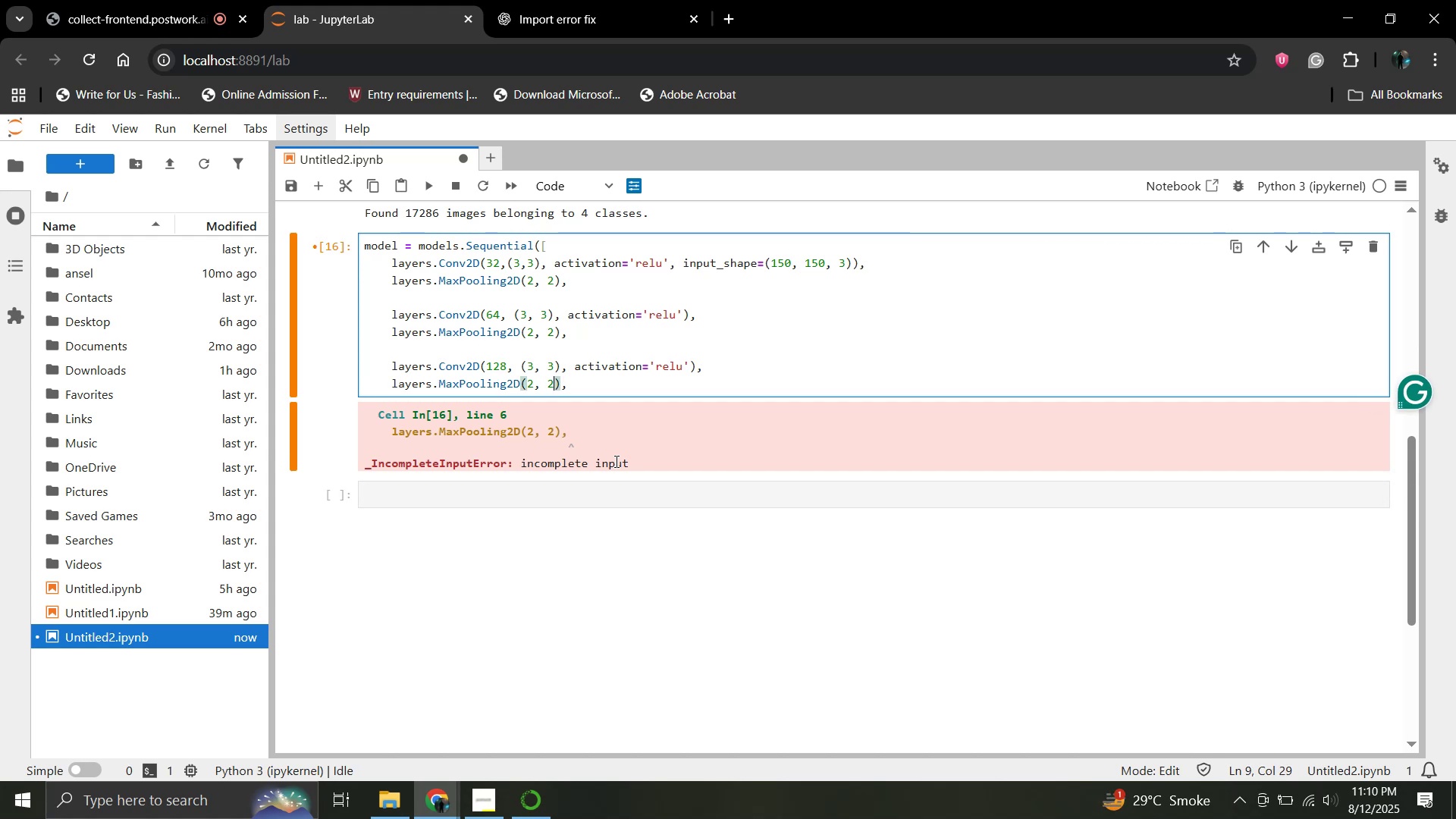 
key(ArrowRight)
 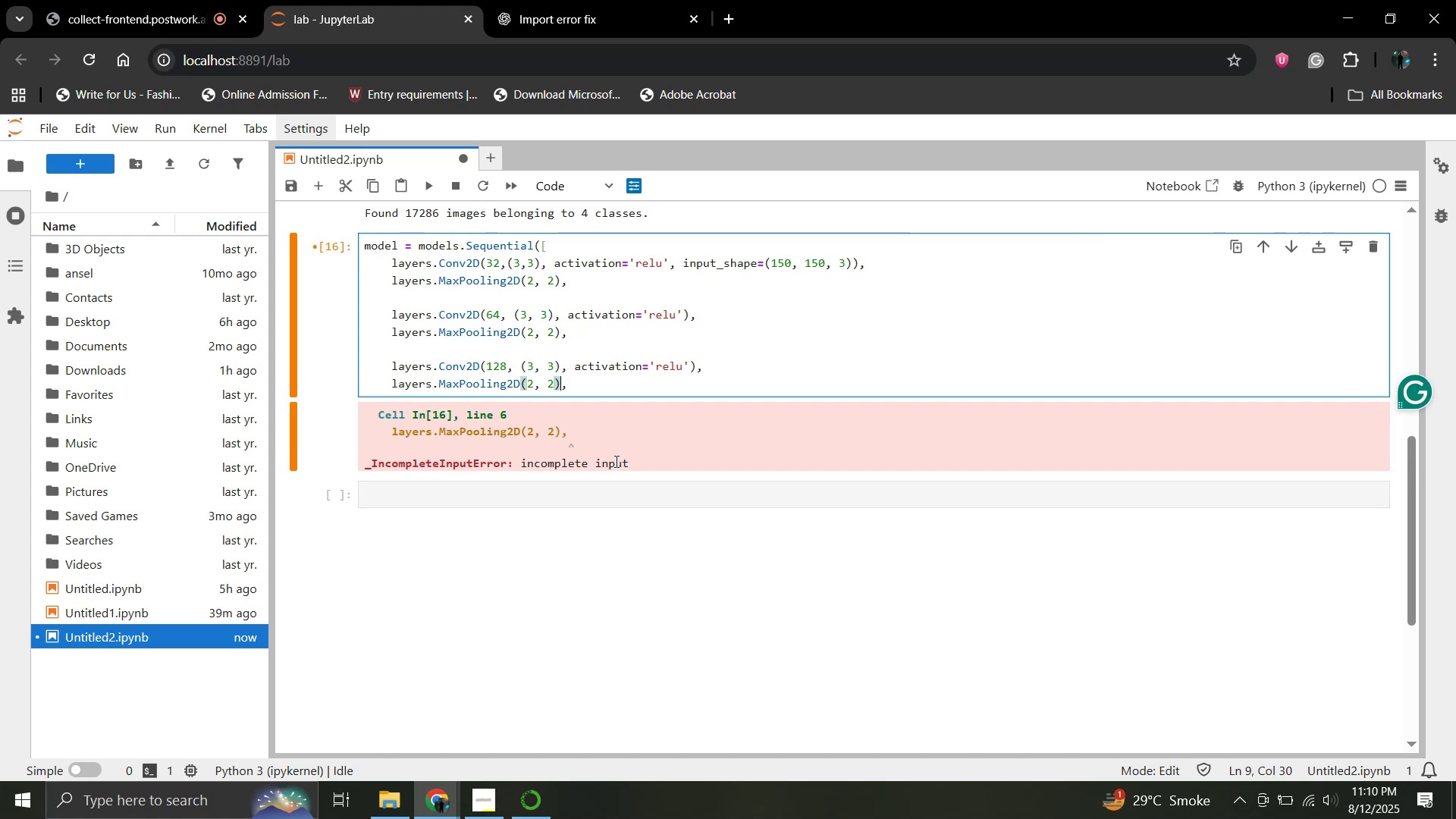 
key(ArrowRight)
 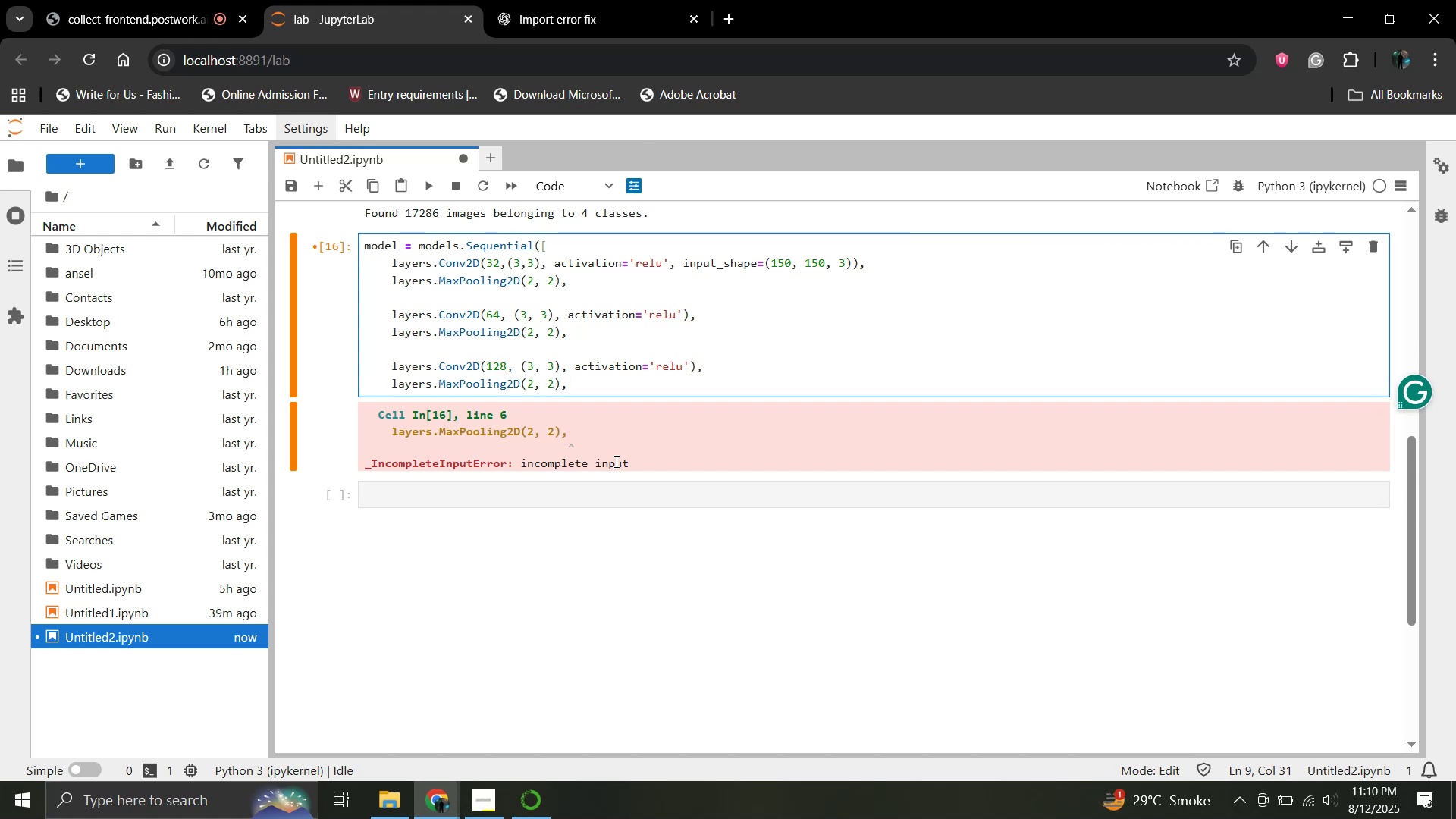 
key(Enter)
 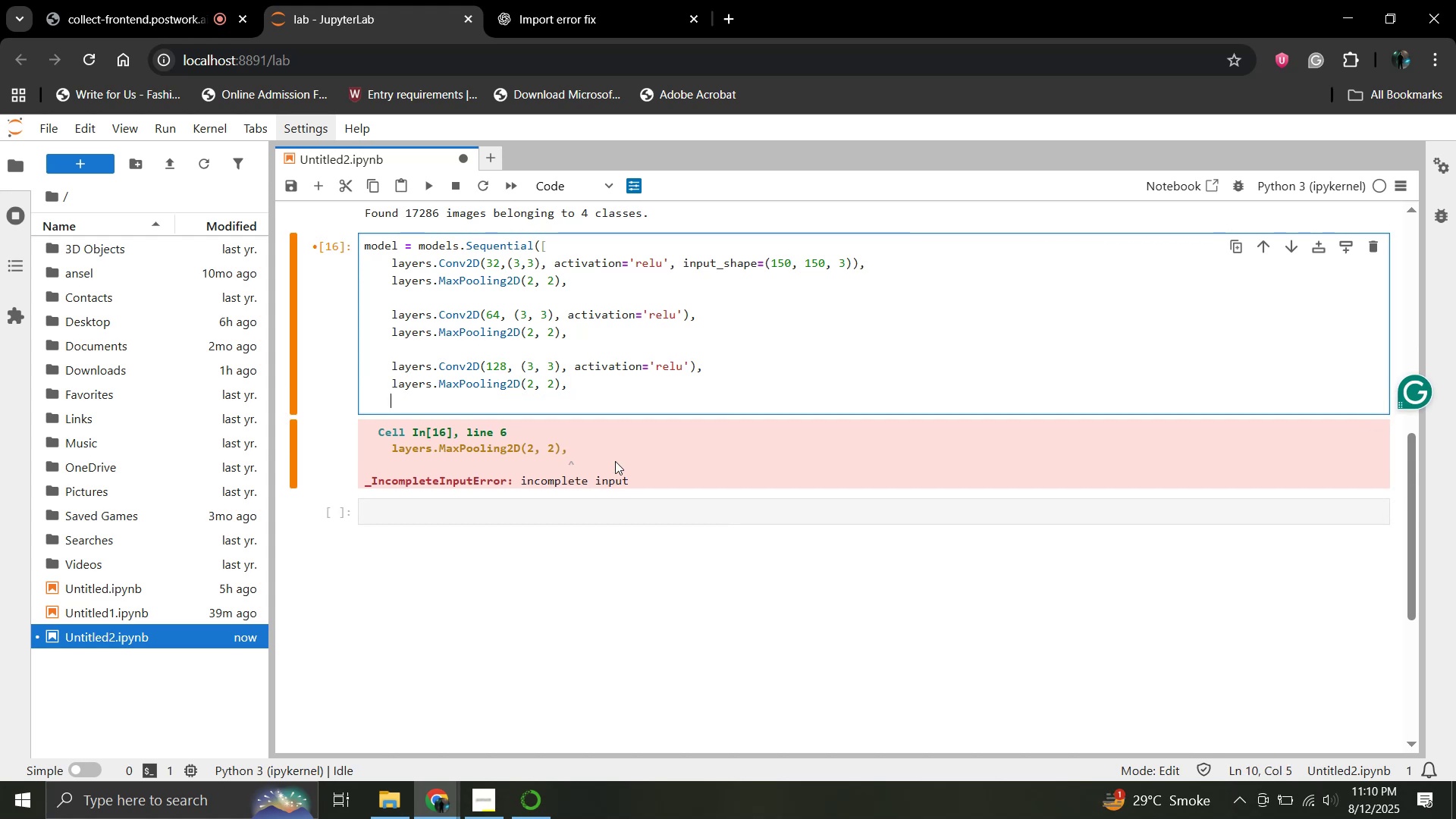 
key(Enter)
 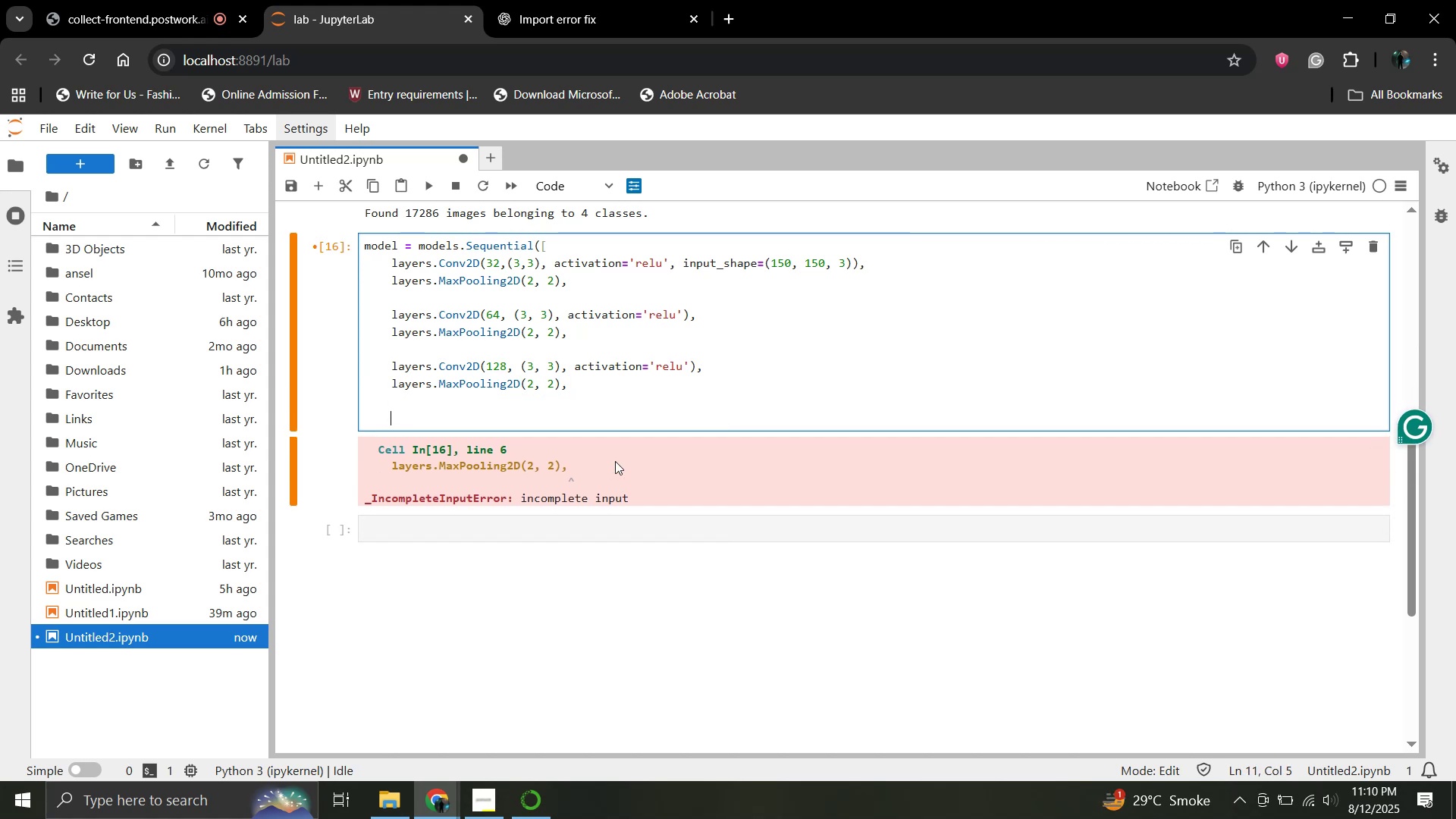 
type(layers.Flatten(),)
 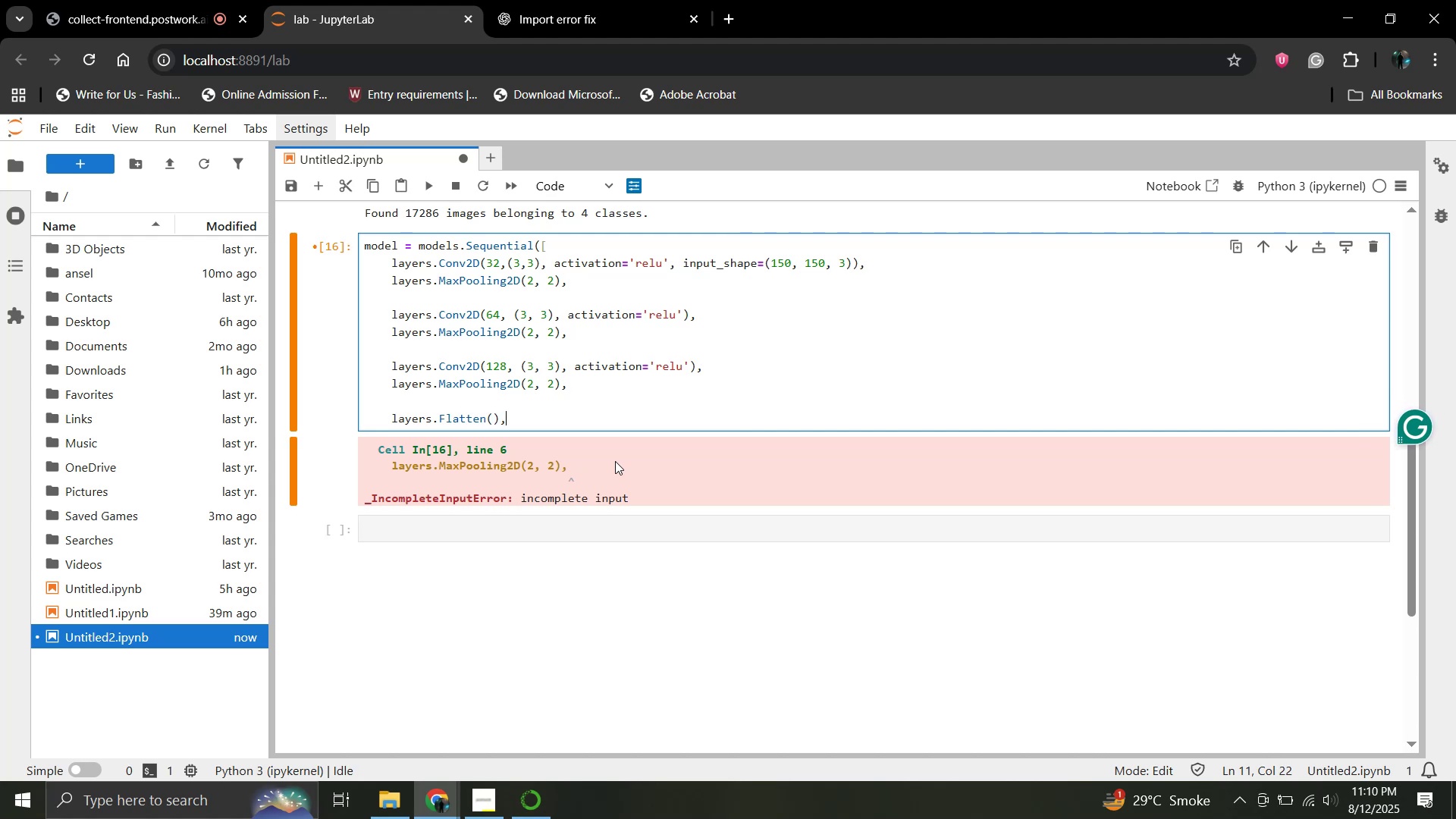 
key(Enter)
 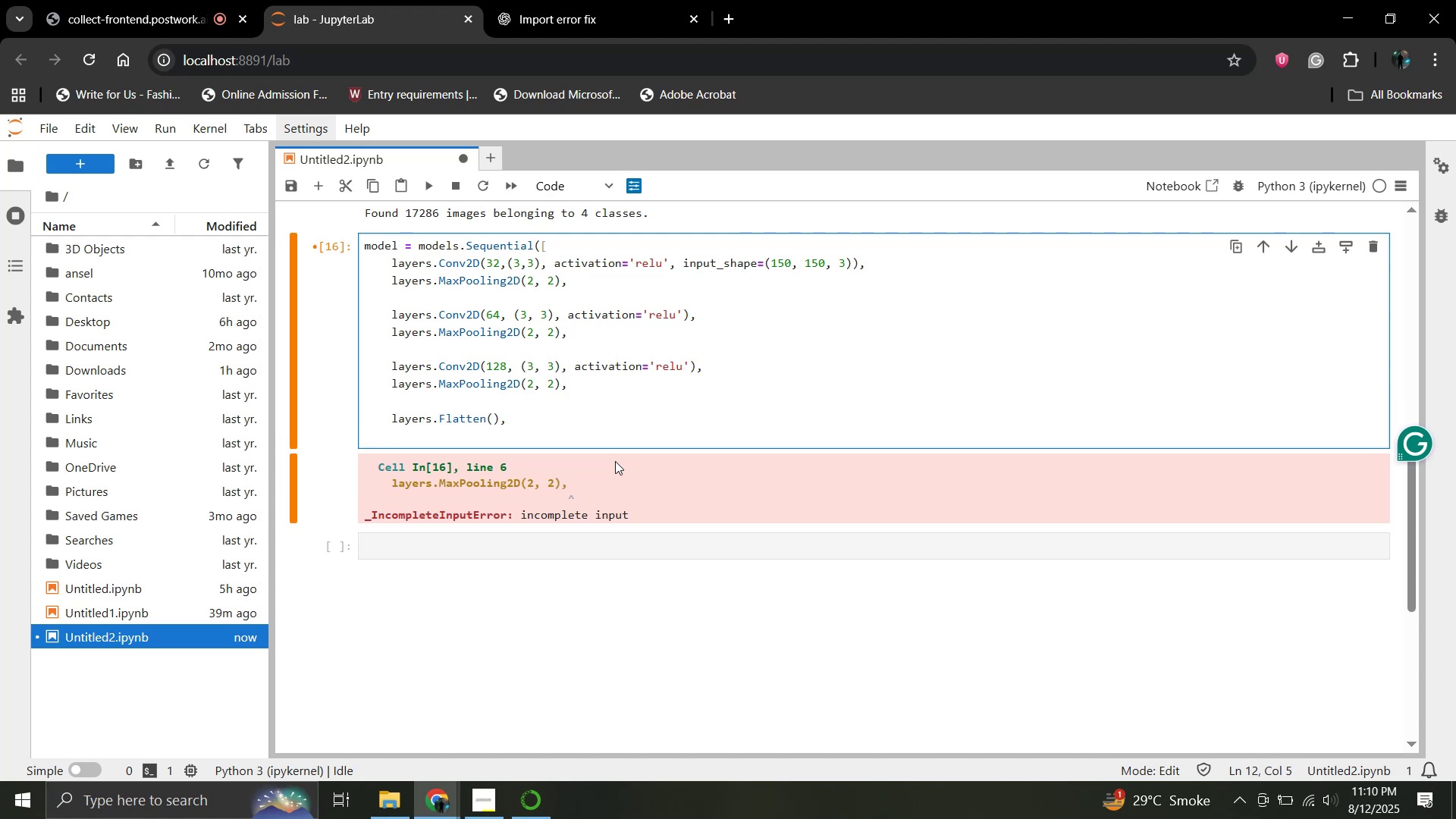 
type(layers.Denc)
key(Backspace)
type(se(128, activation)
 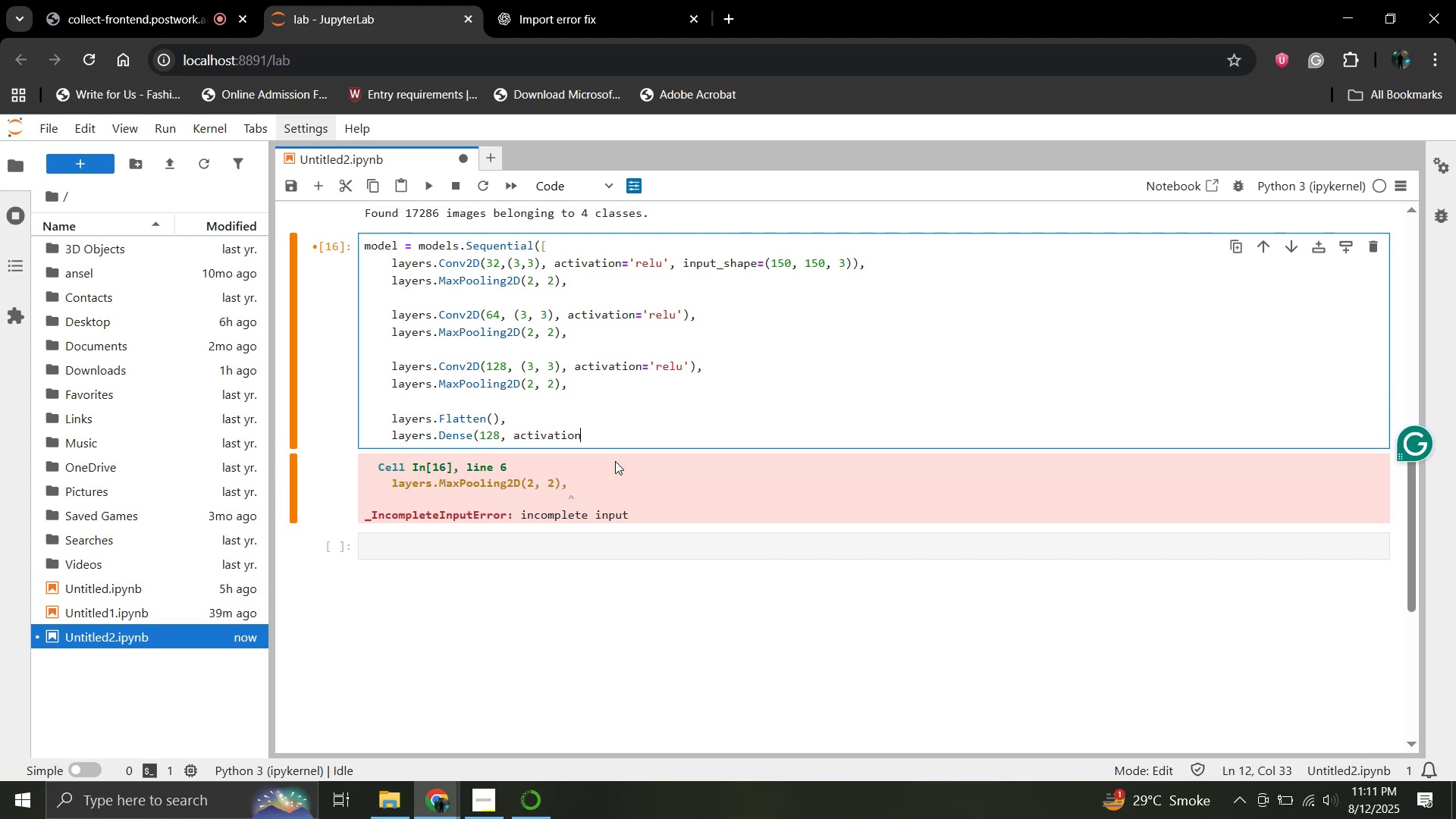 
wait(24.4)
 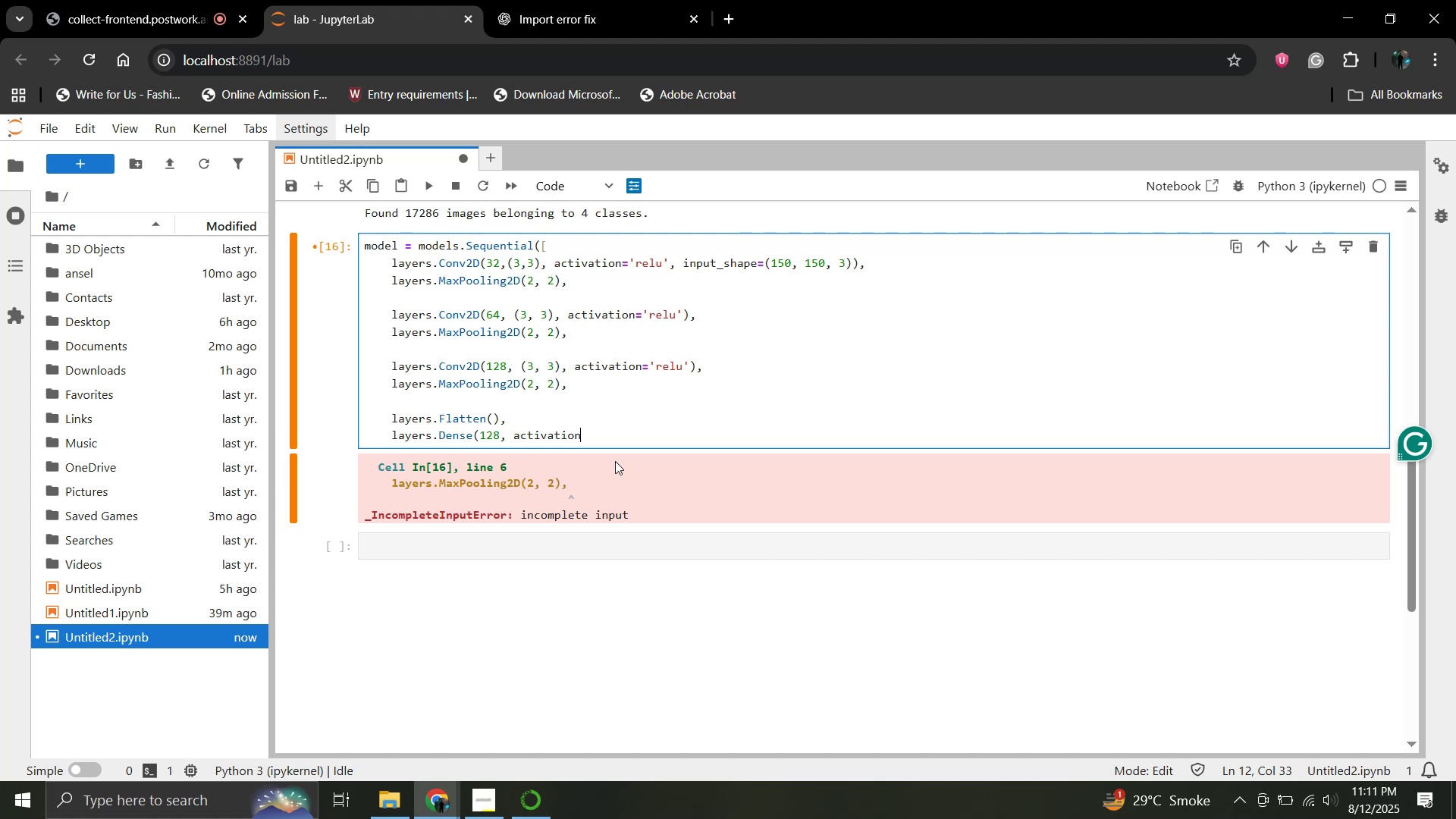 
key(Space)
 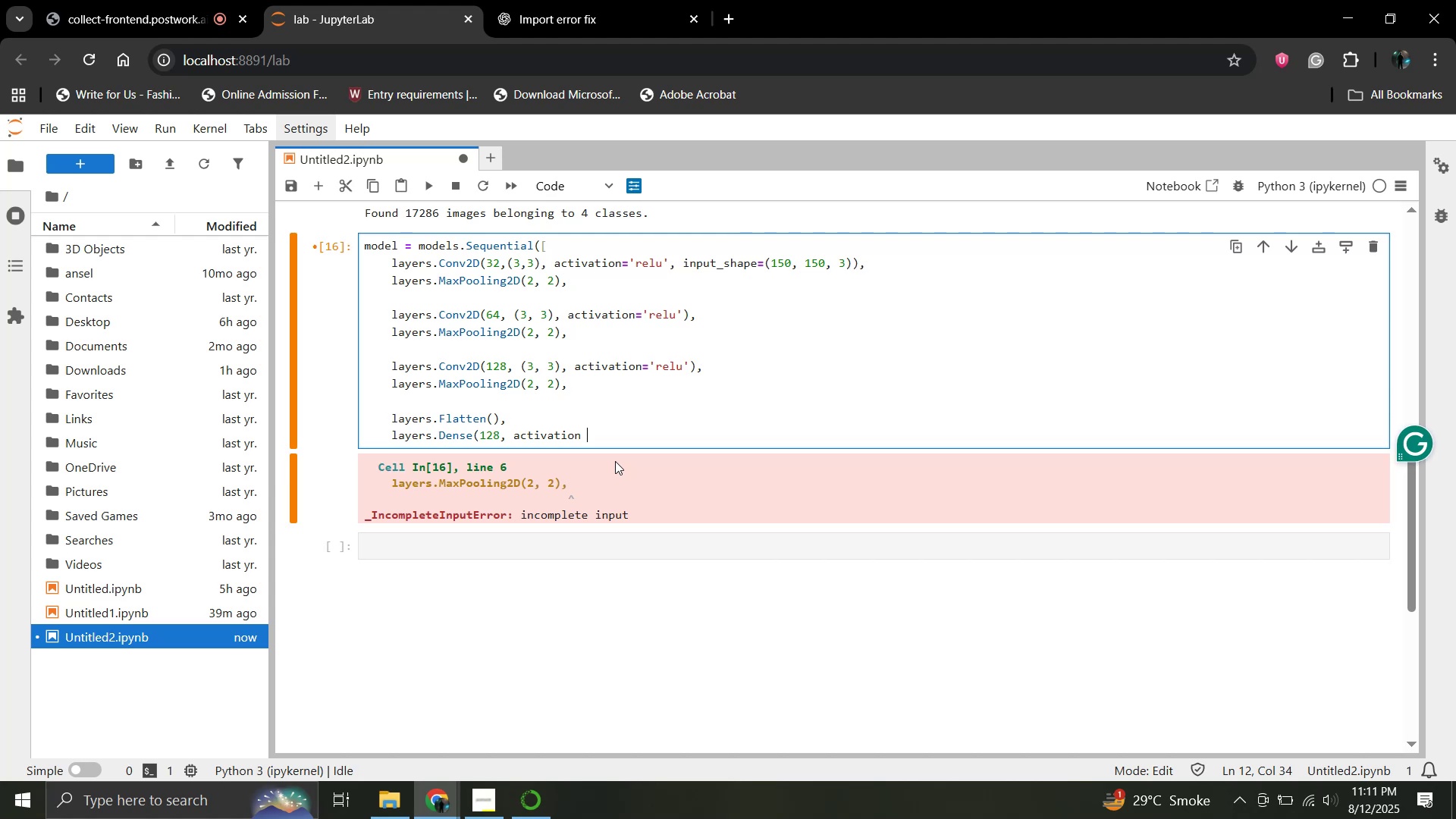 
key(Backspace)
 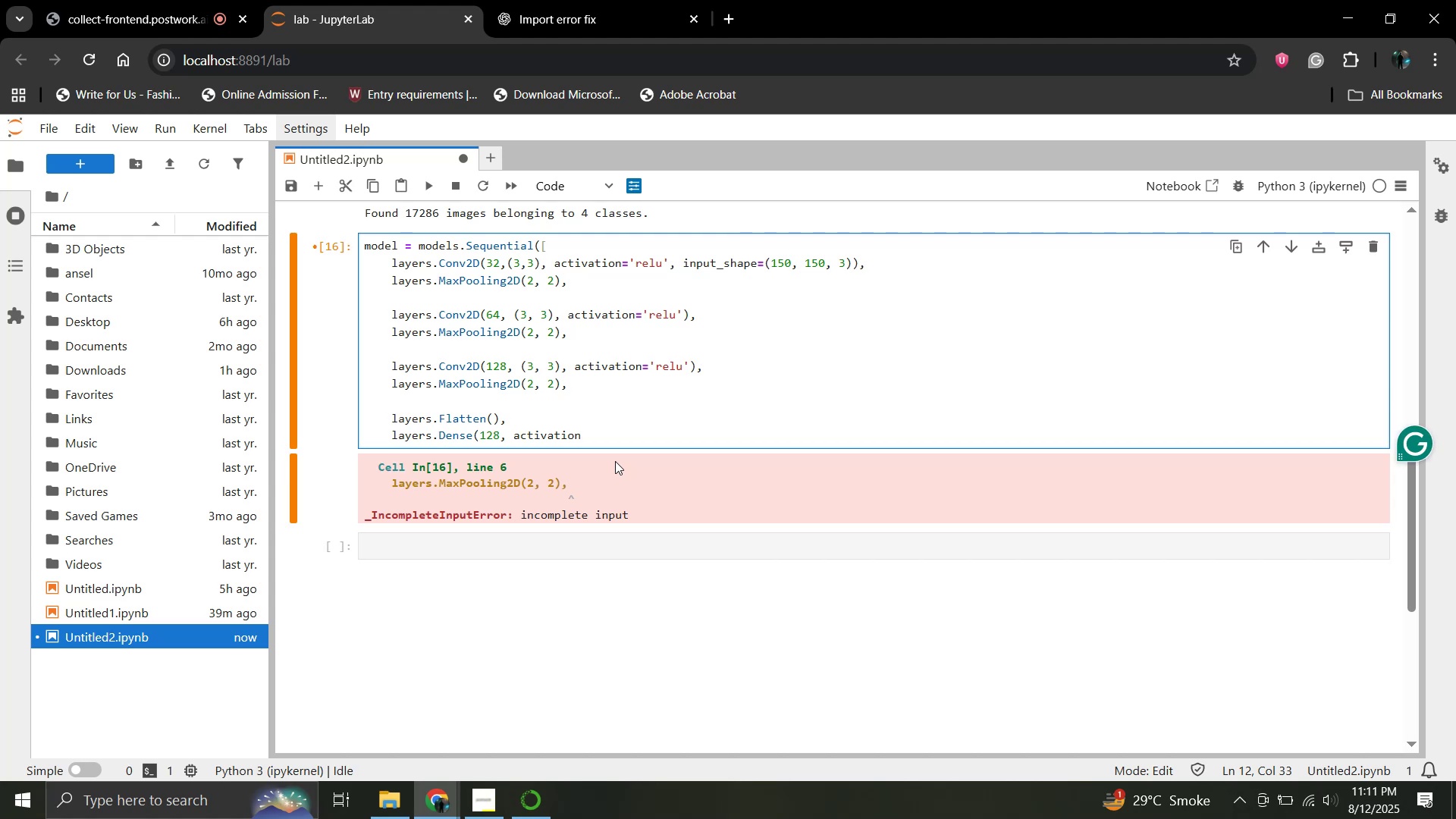 
wait(5.74)
 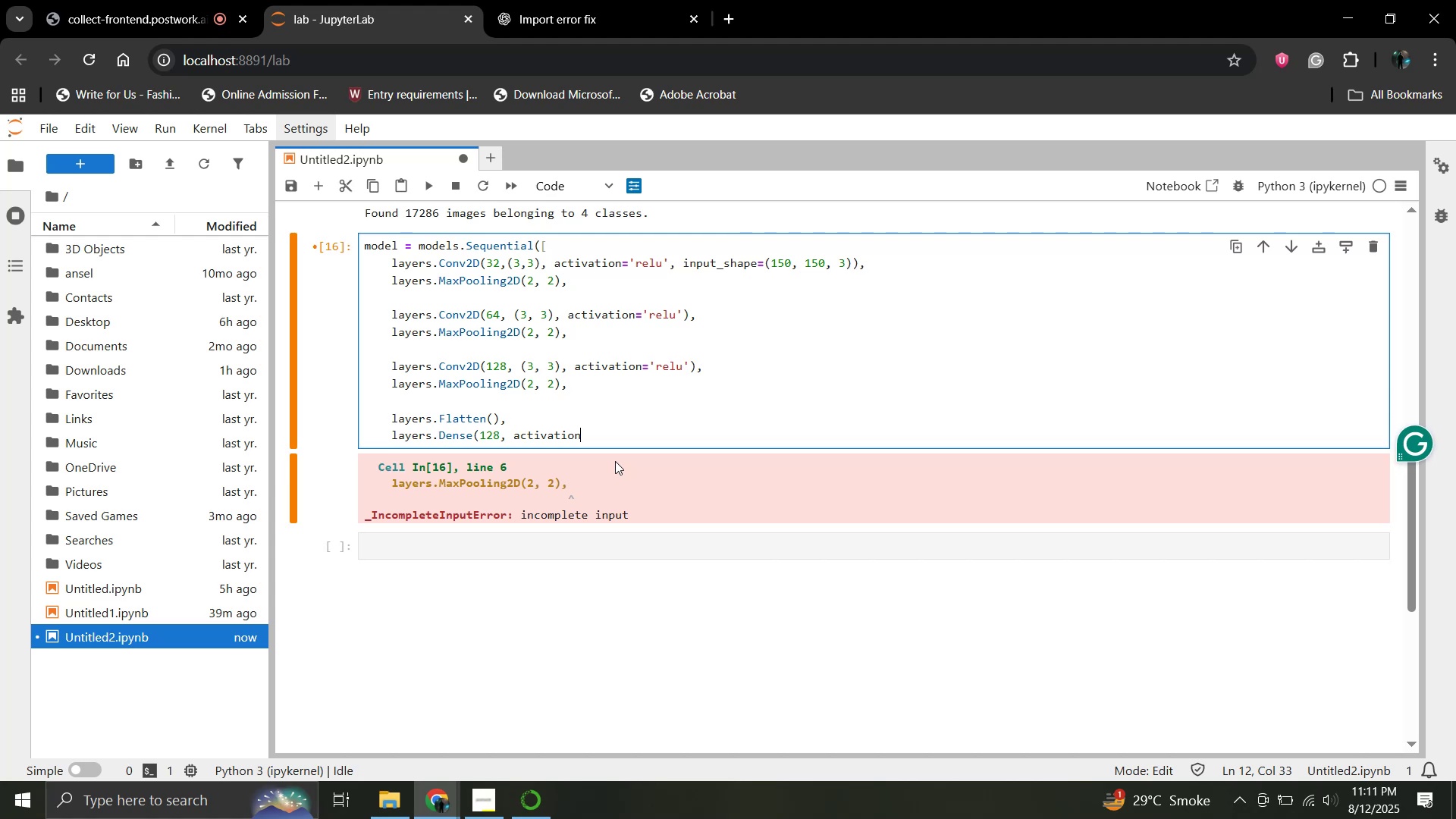 
type(=relu')
 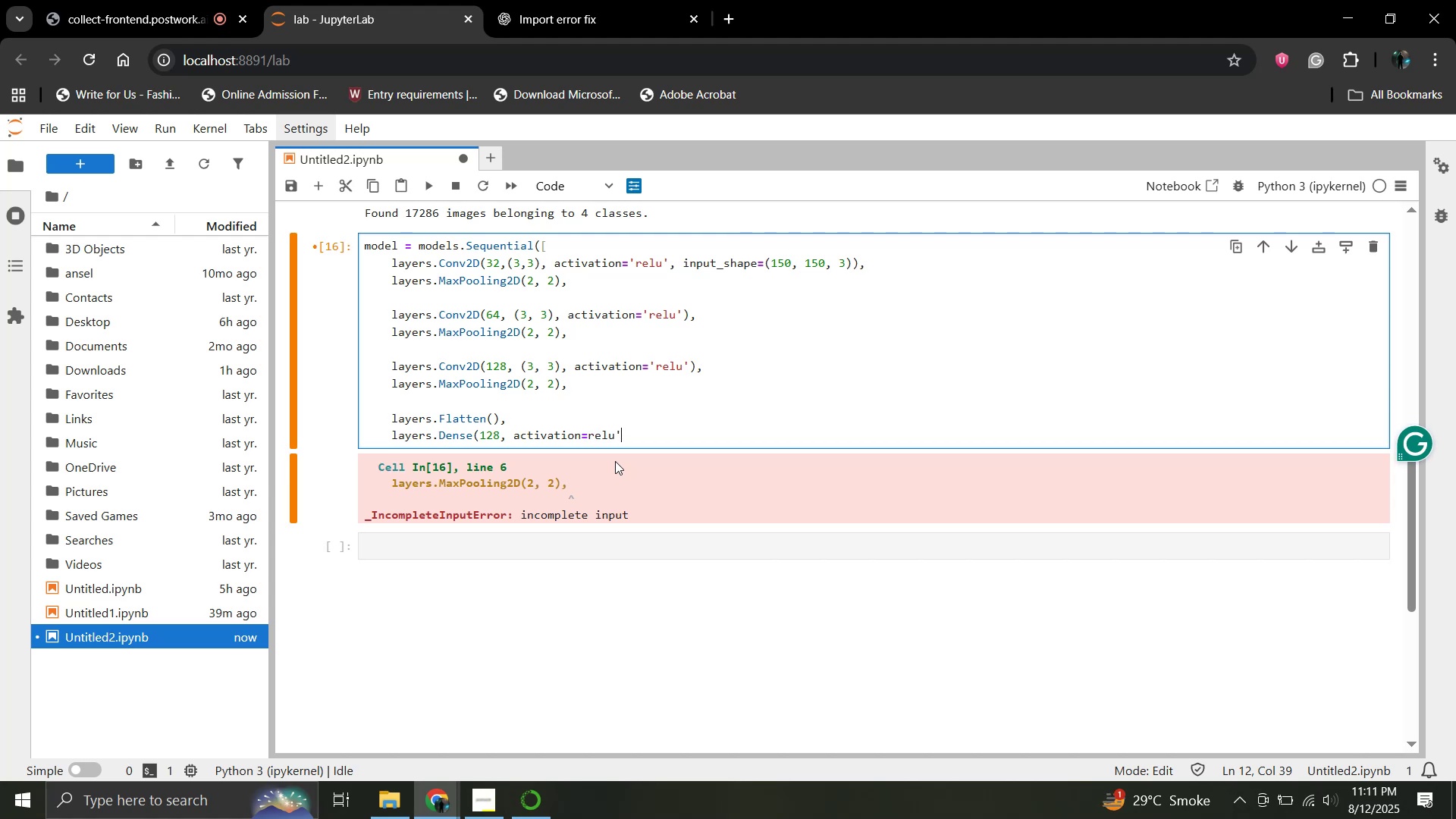 
key(ArrowLeft)
 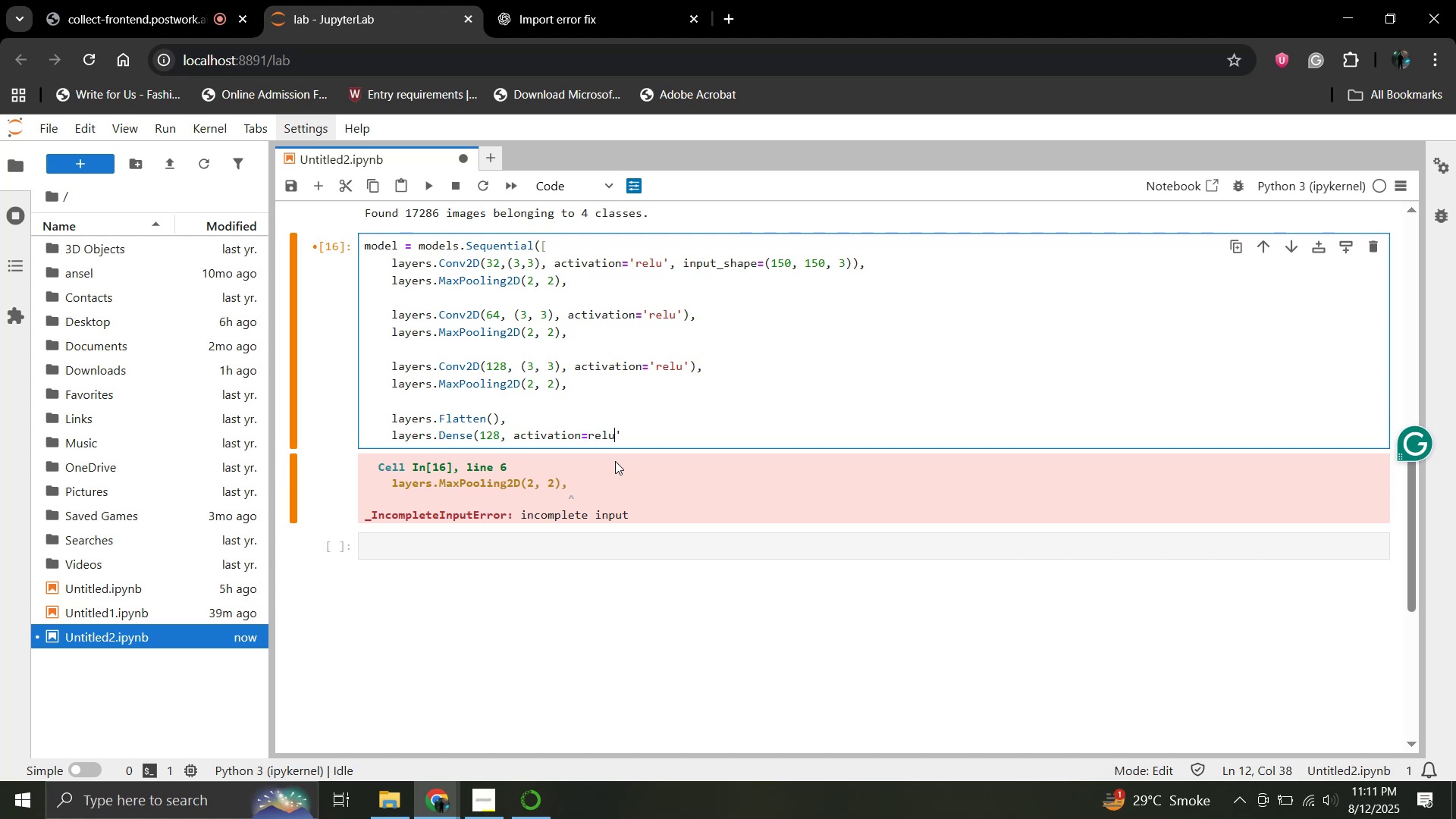 
key(ArrowLeft)
 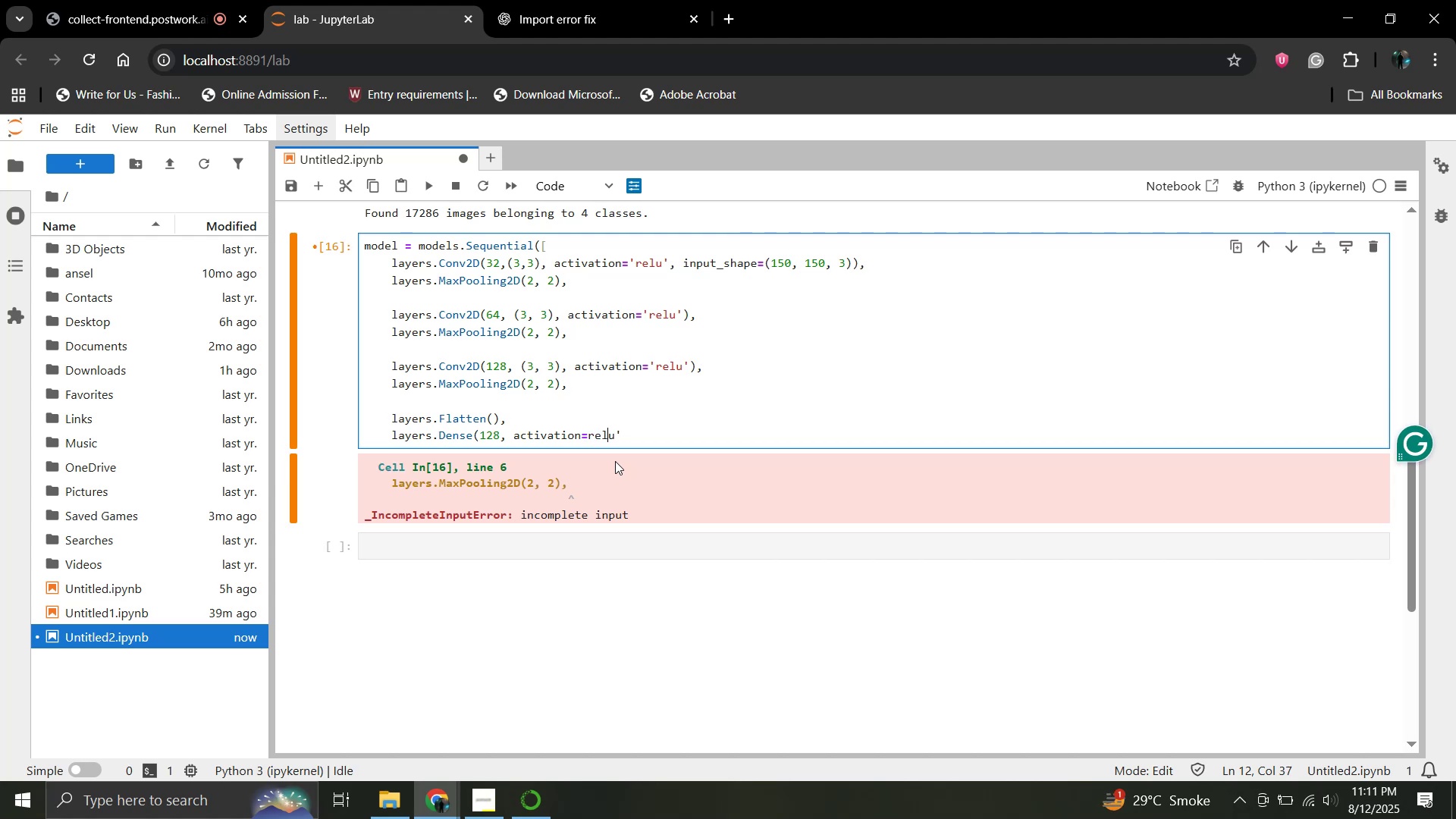 
key(ArrowLeft)
 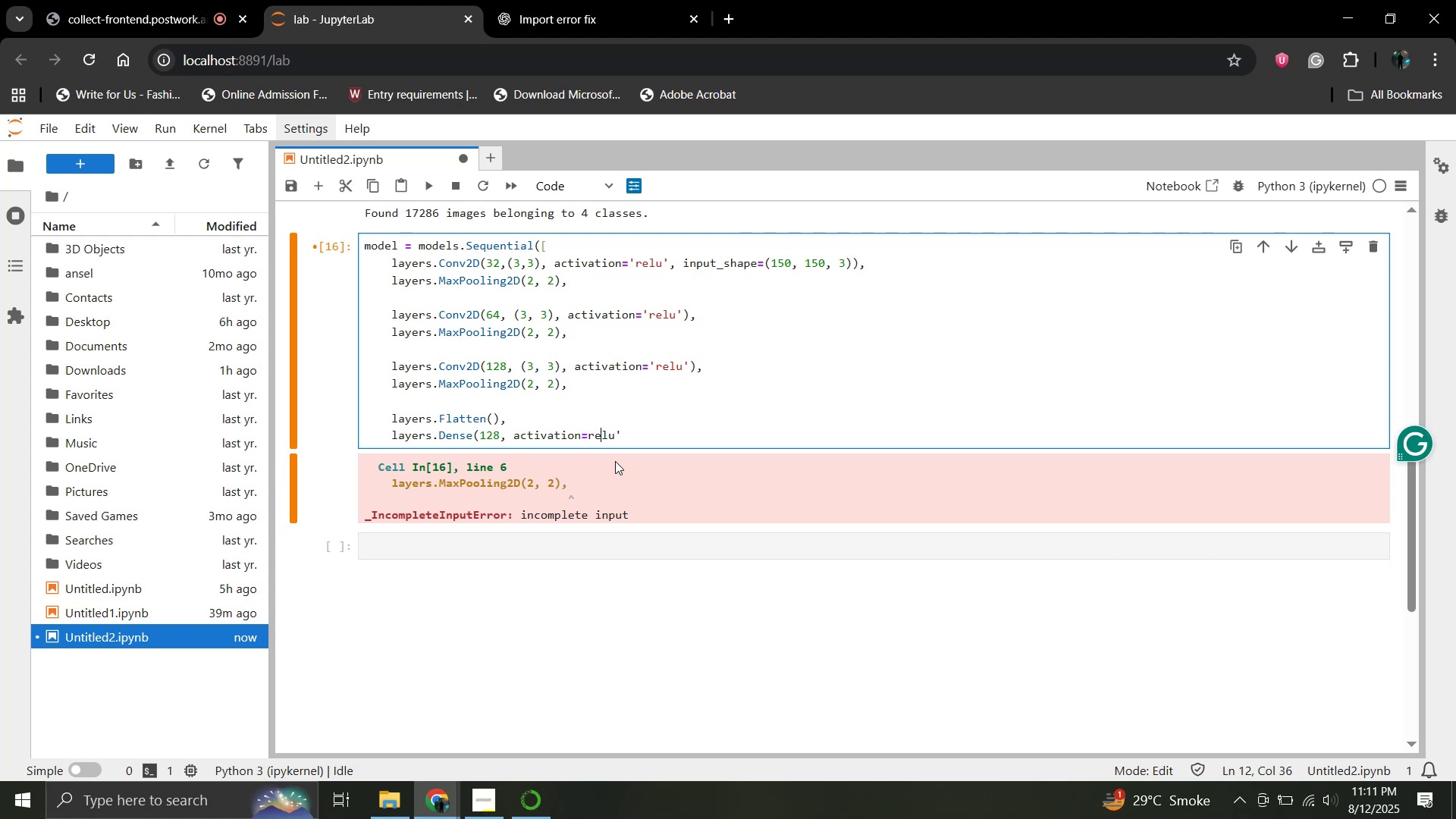 
key(ArrowLeft)
 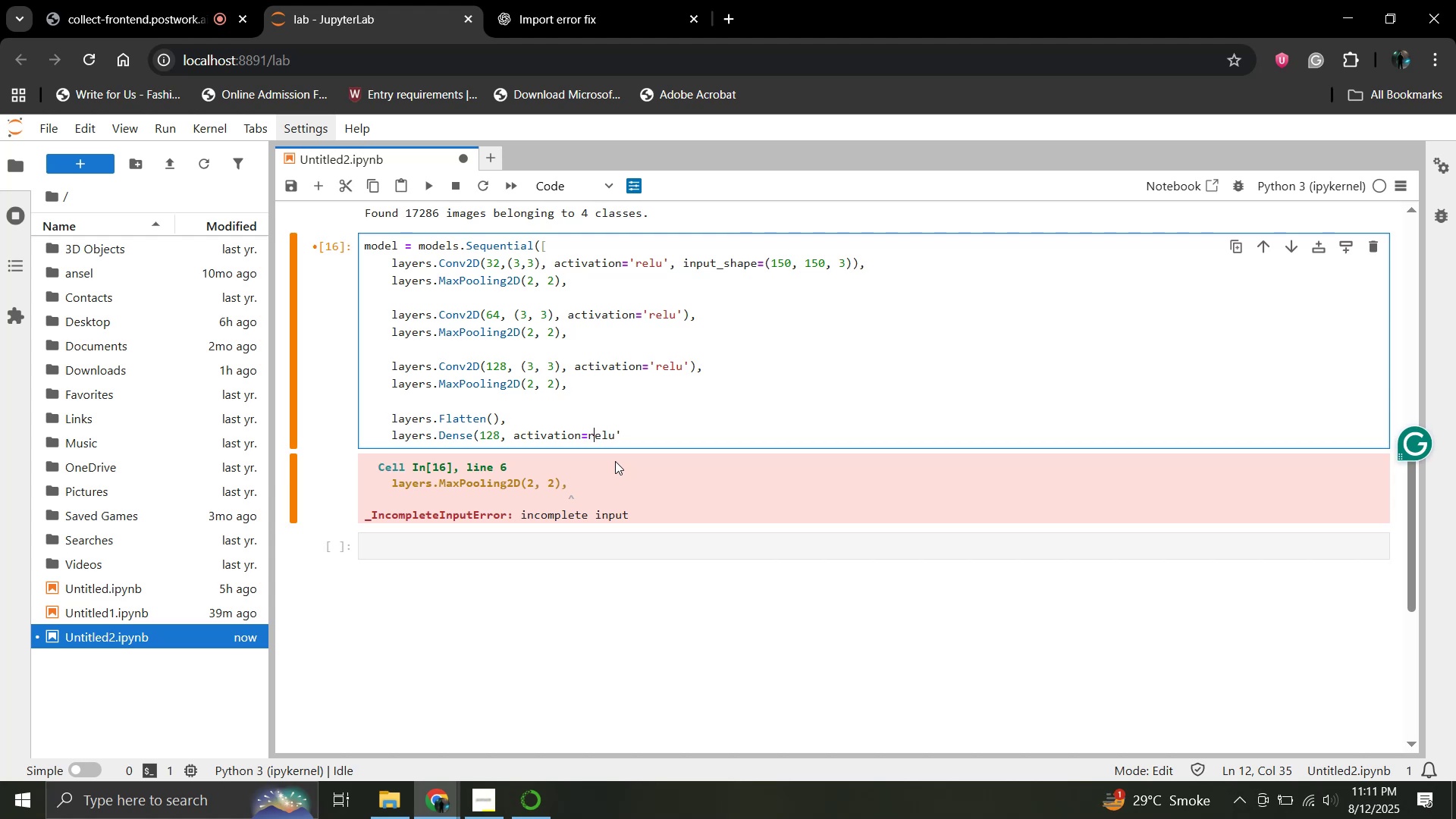 
key(ArrowLeft)
 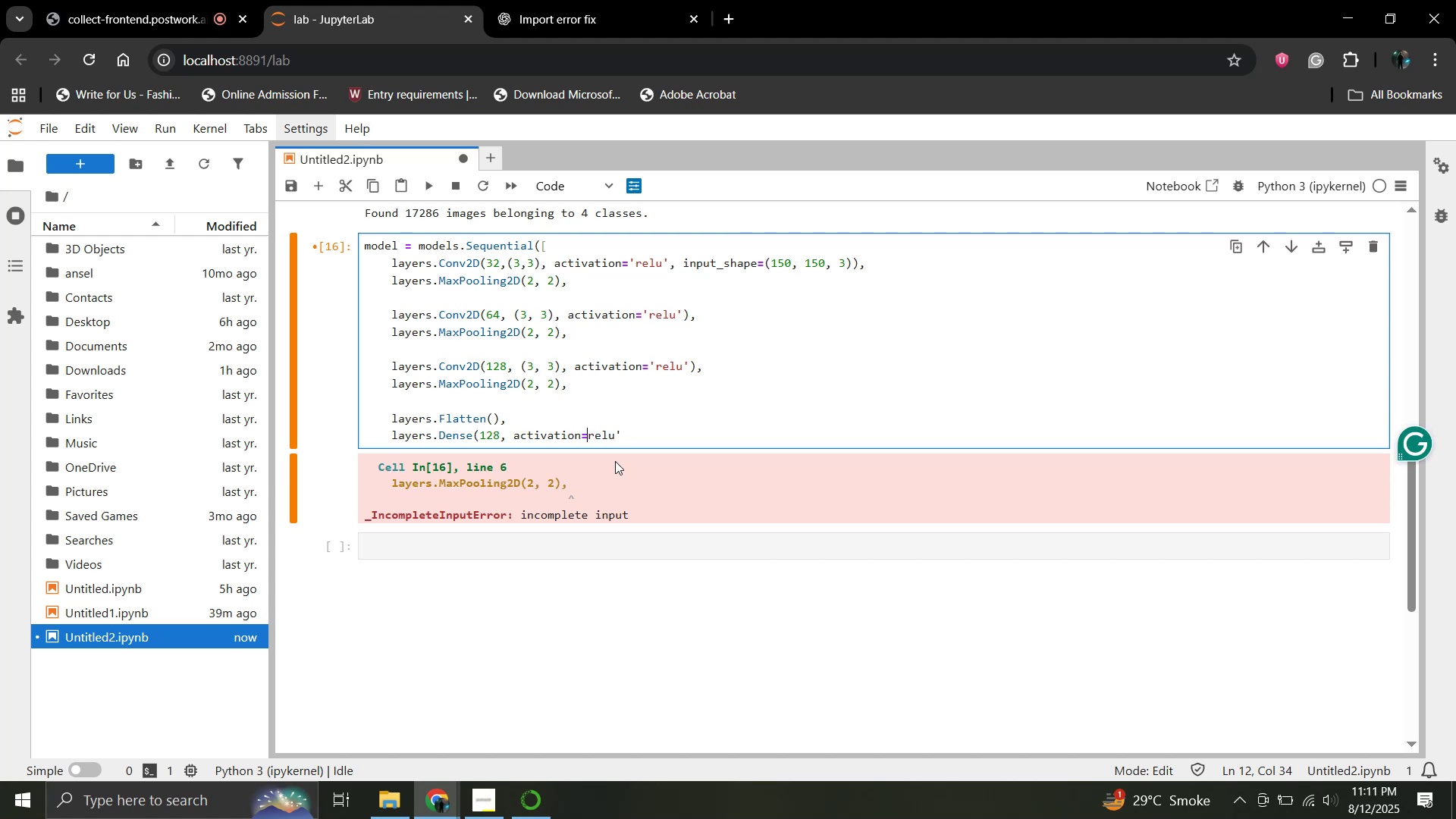 
key(Quote)
 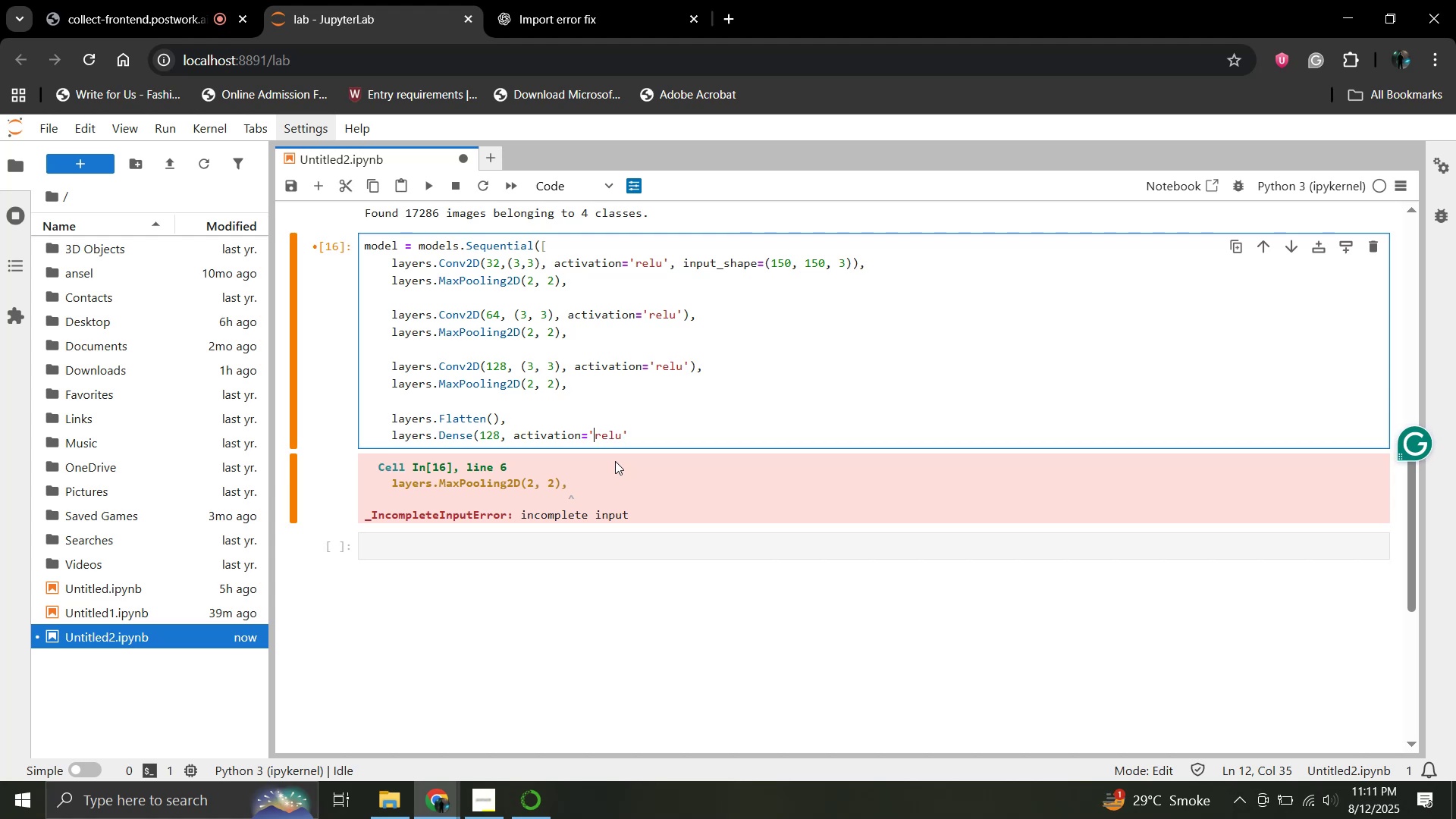 
key(ArrowRight)
 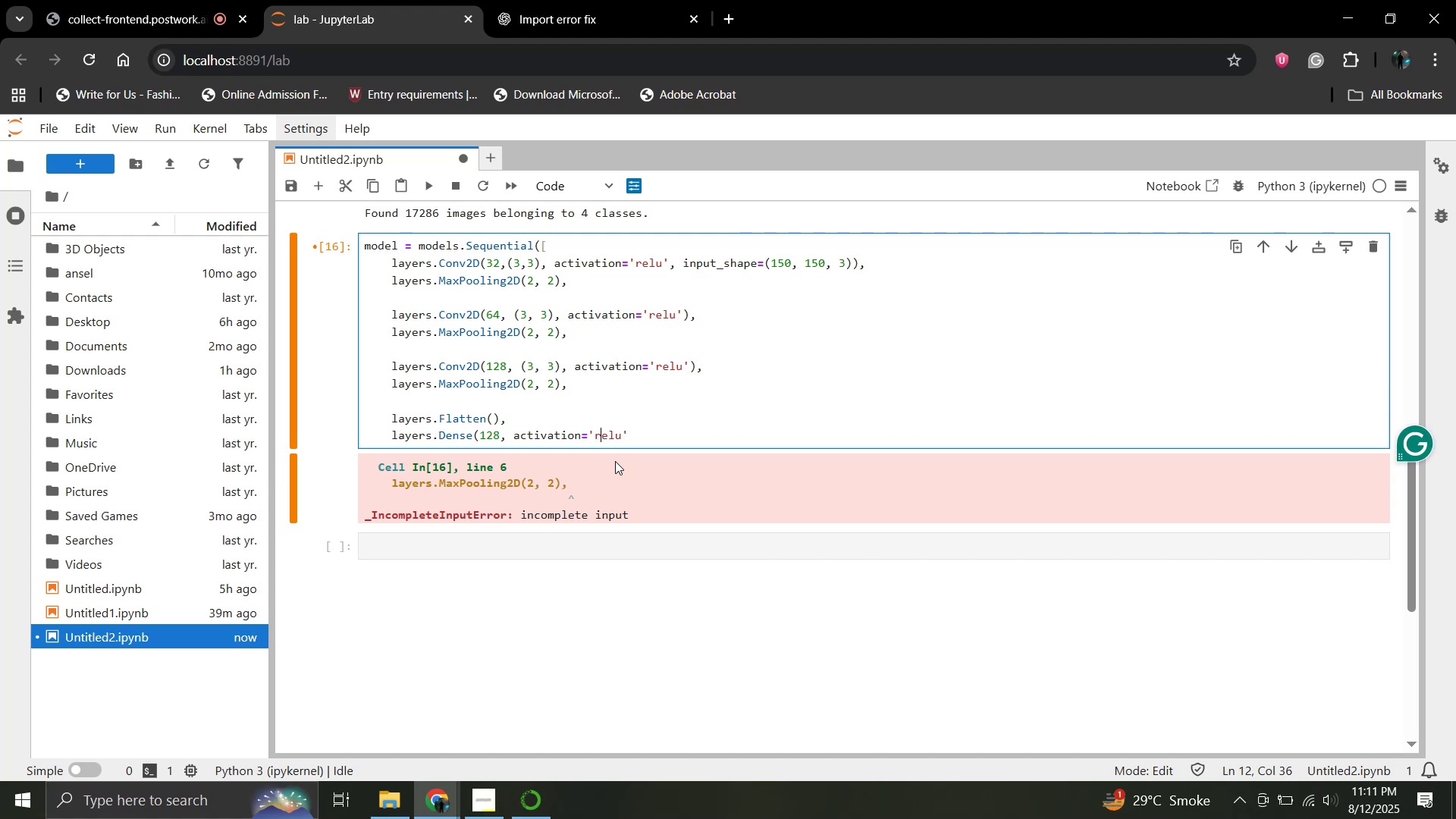 
key(ArrowRight)
 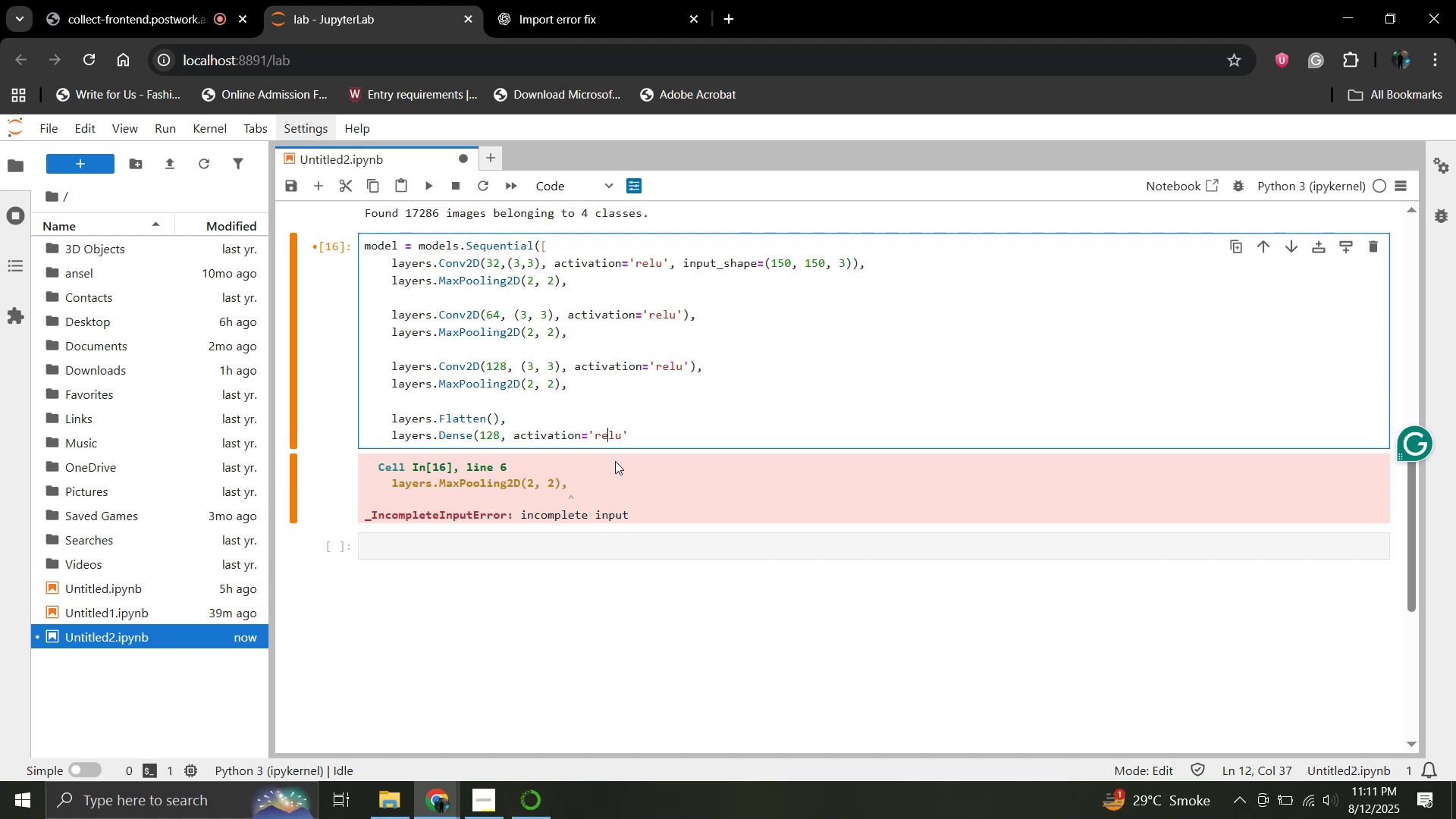 
key(ArrowRight)
 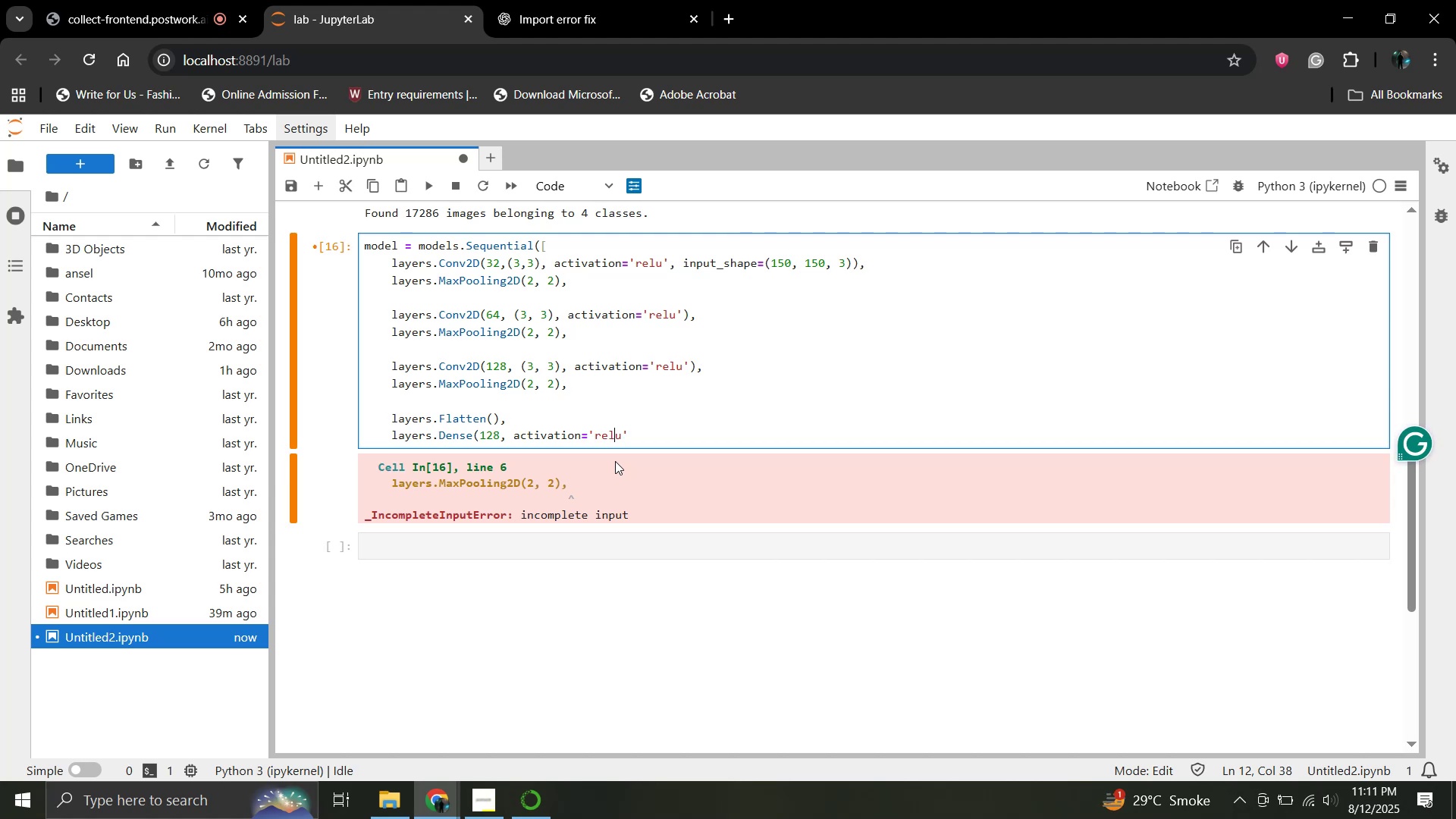 
key(ArrowRight)
 